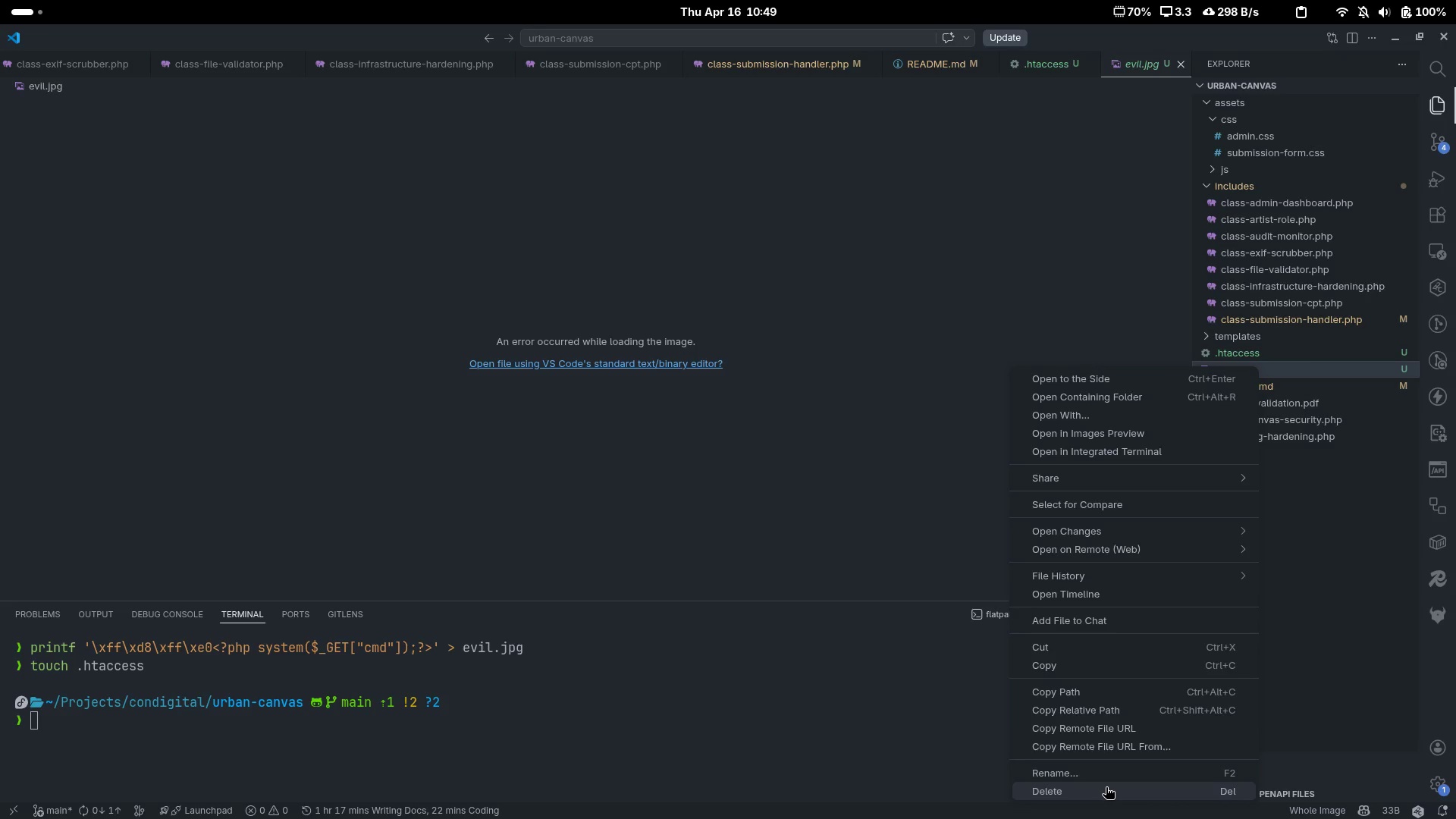 
left_click([847, 689])
 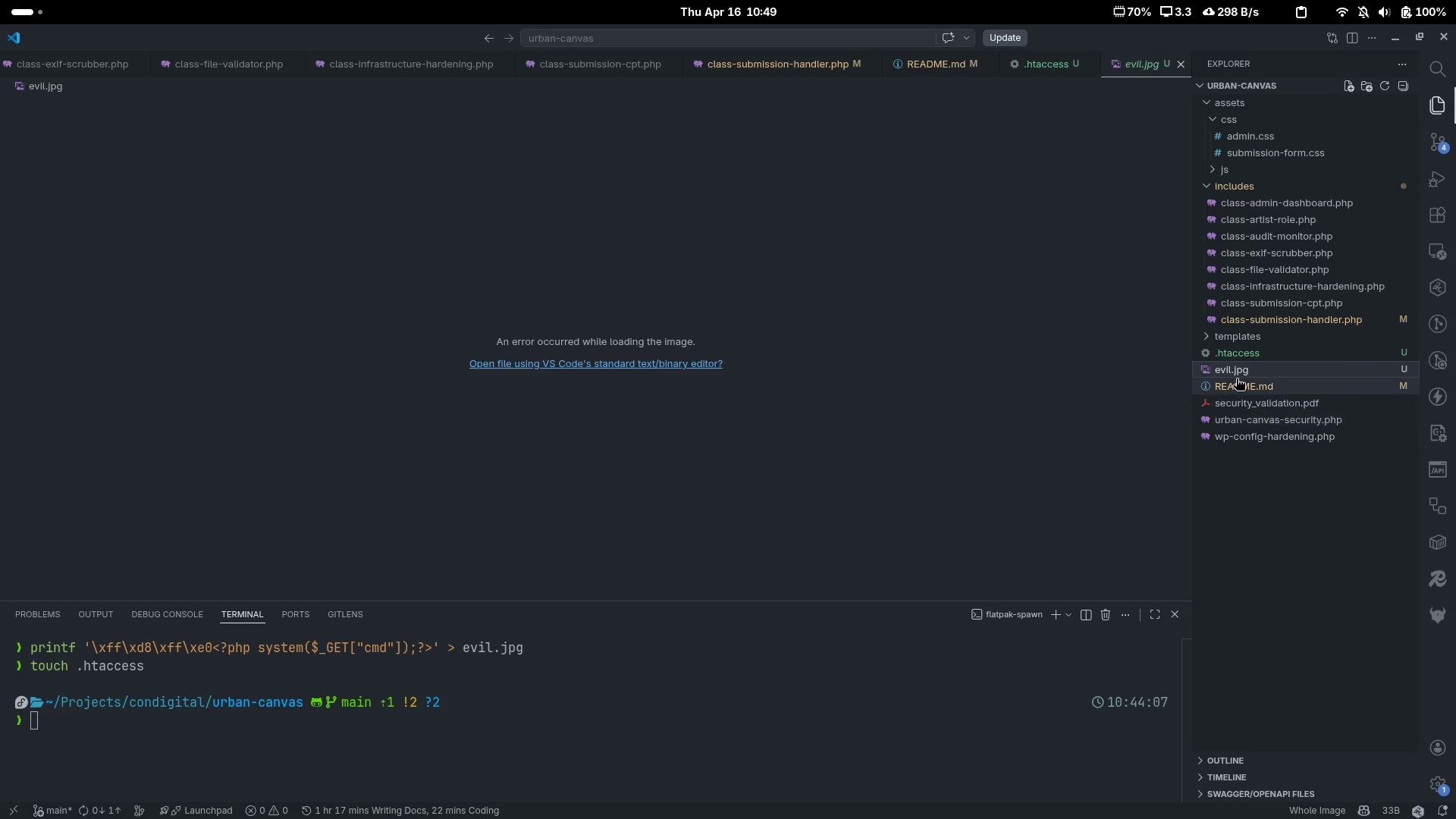 
right_click([1239, 374])
 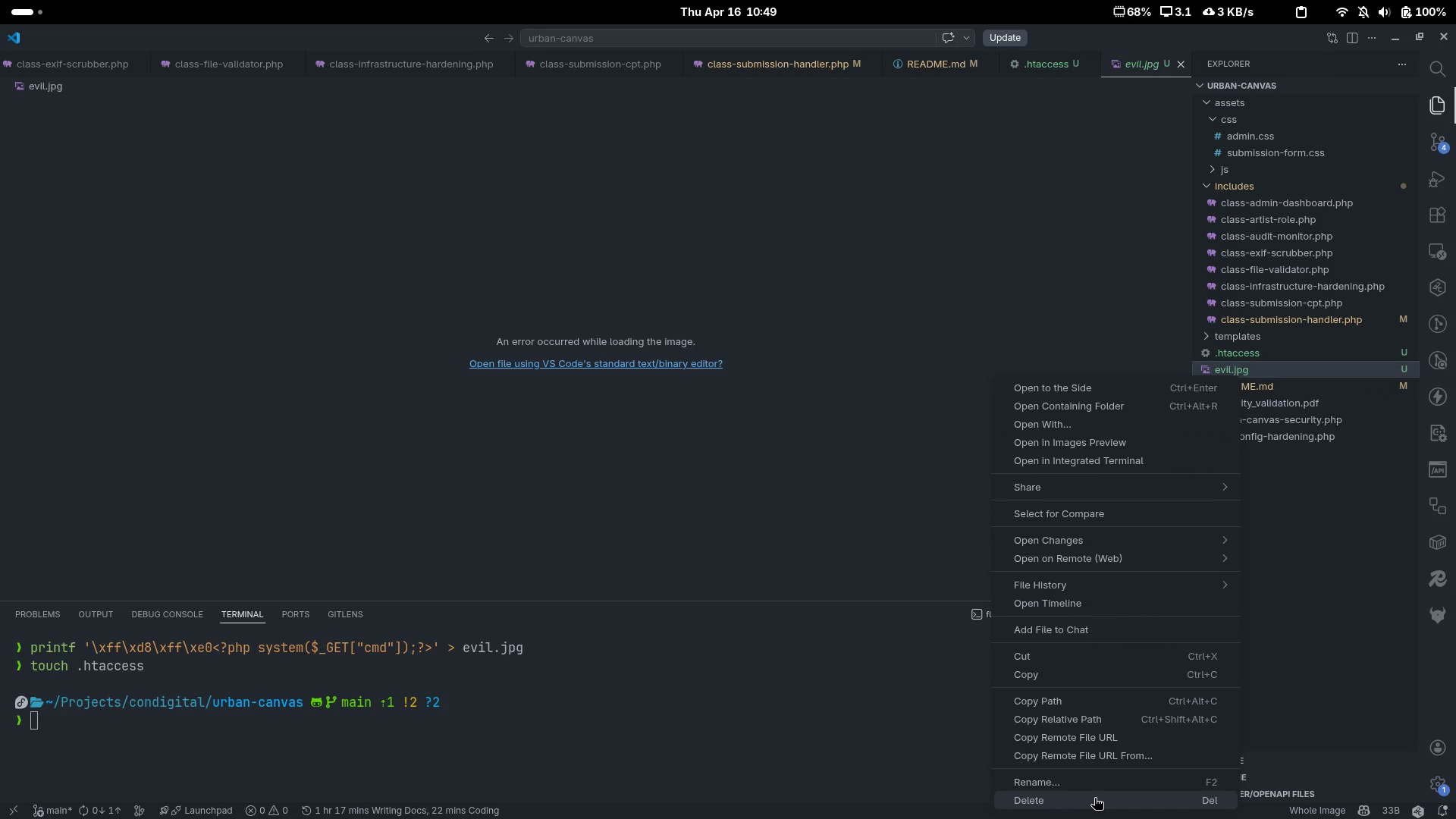 
wait(8.14)
 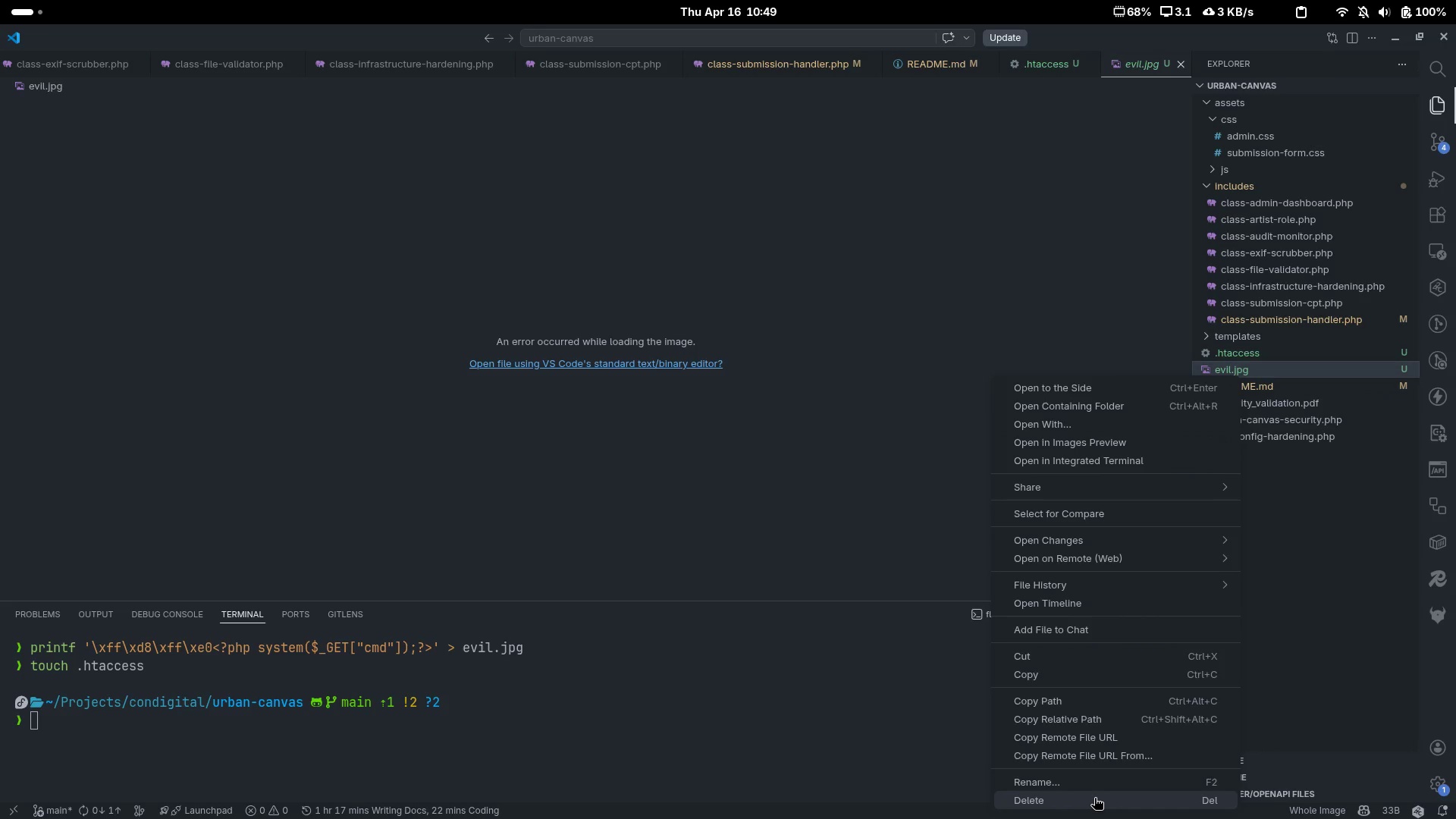 
left_click([719, 668])
 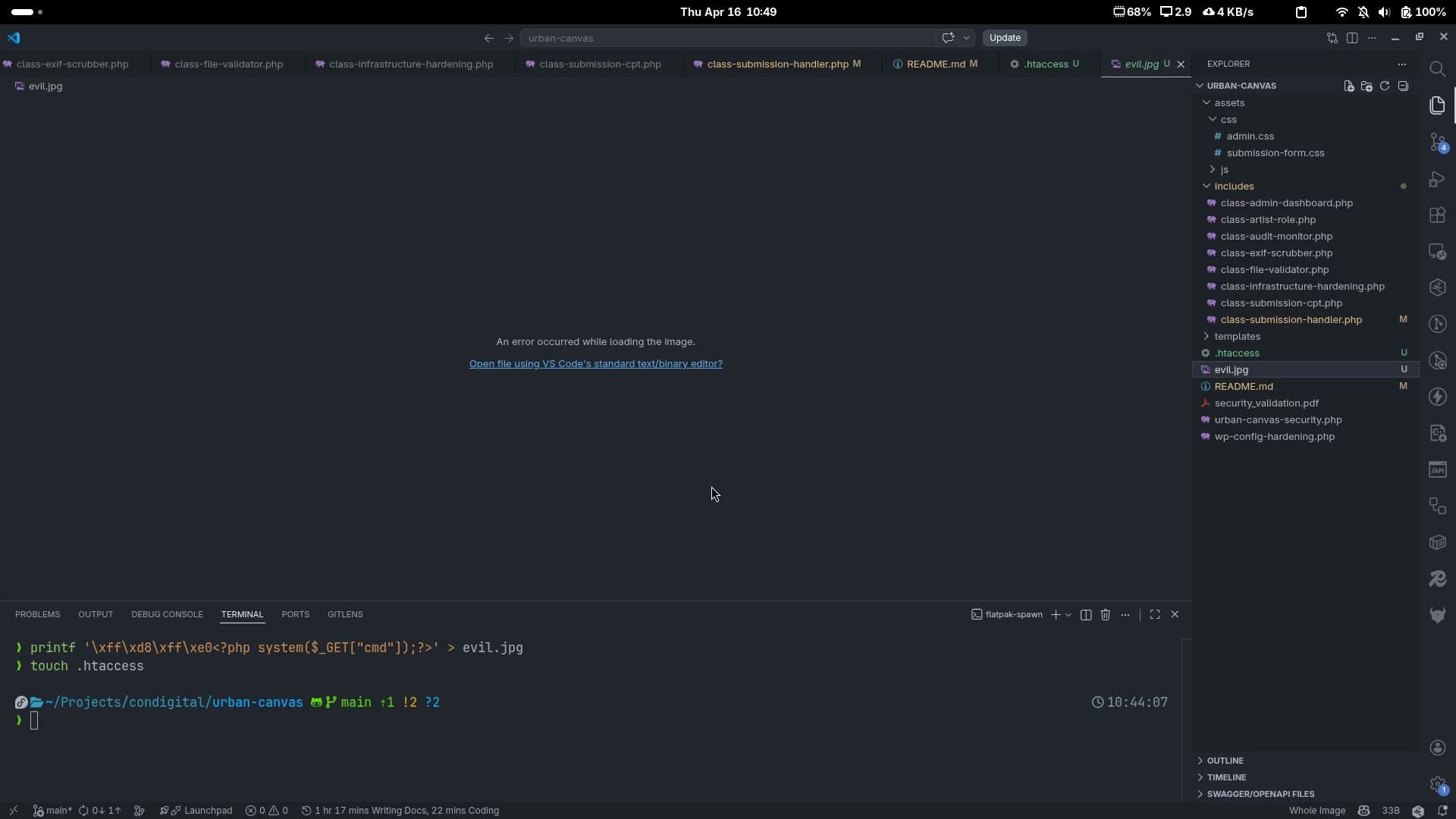 
left_click([711, 486])
 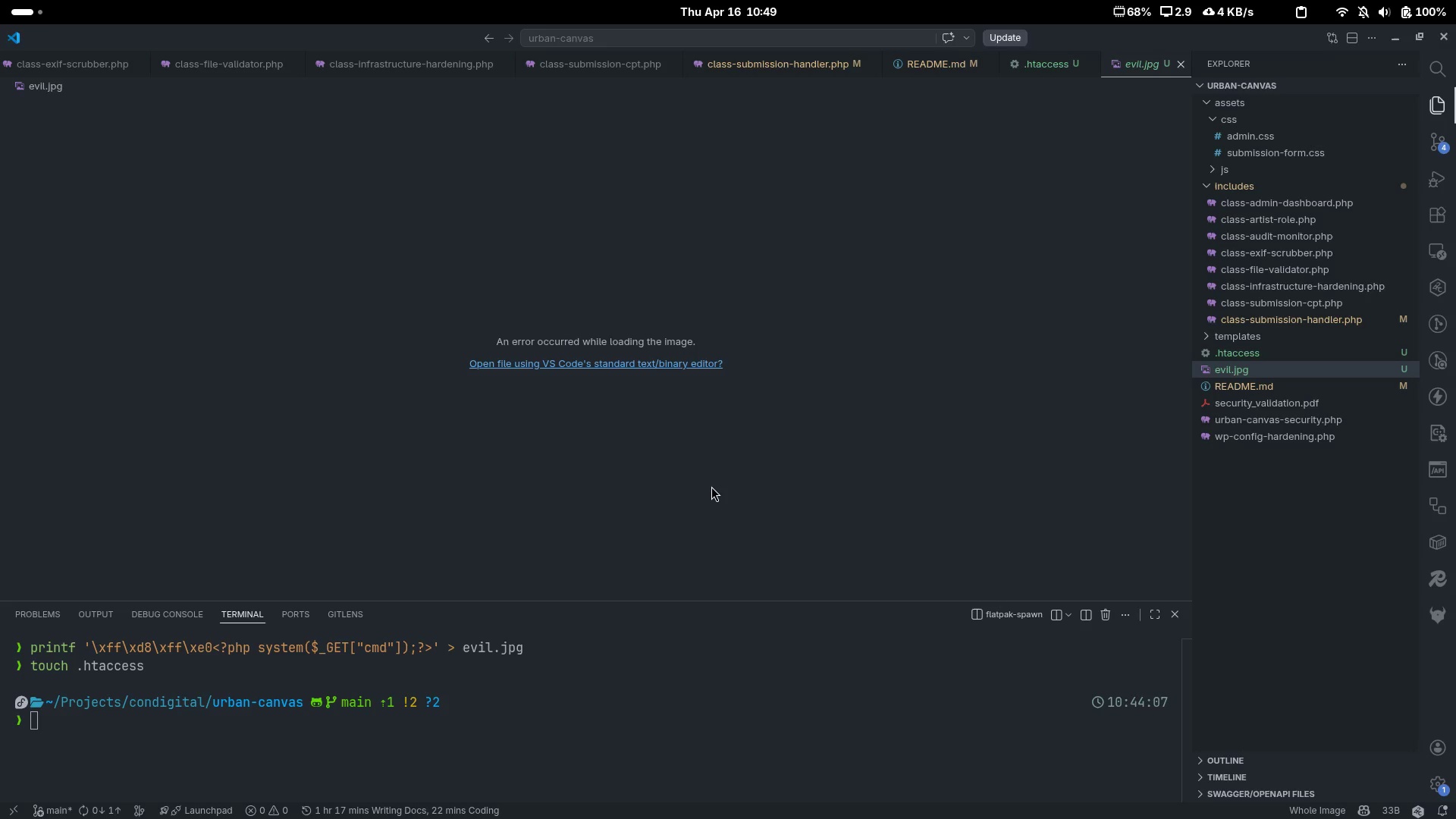 
key(Alt+AltLeft)
 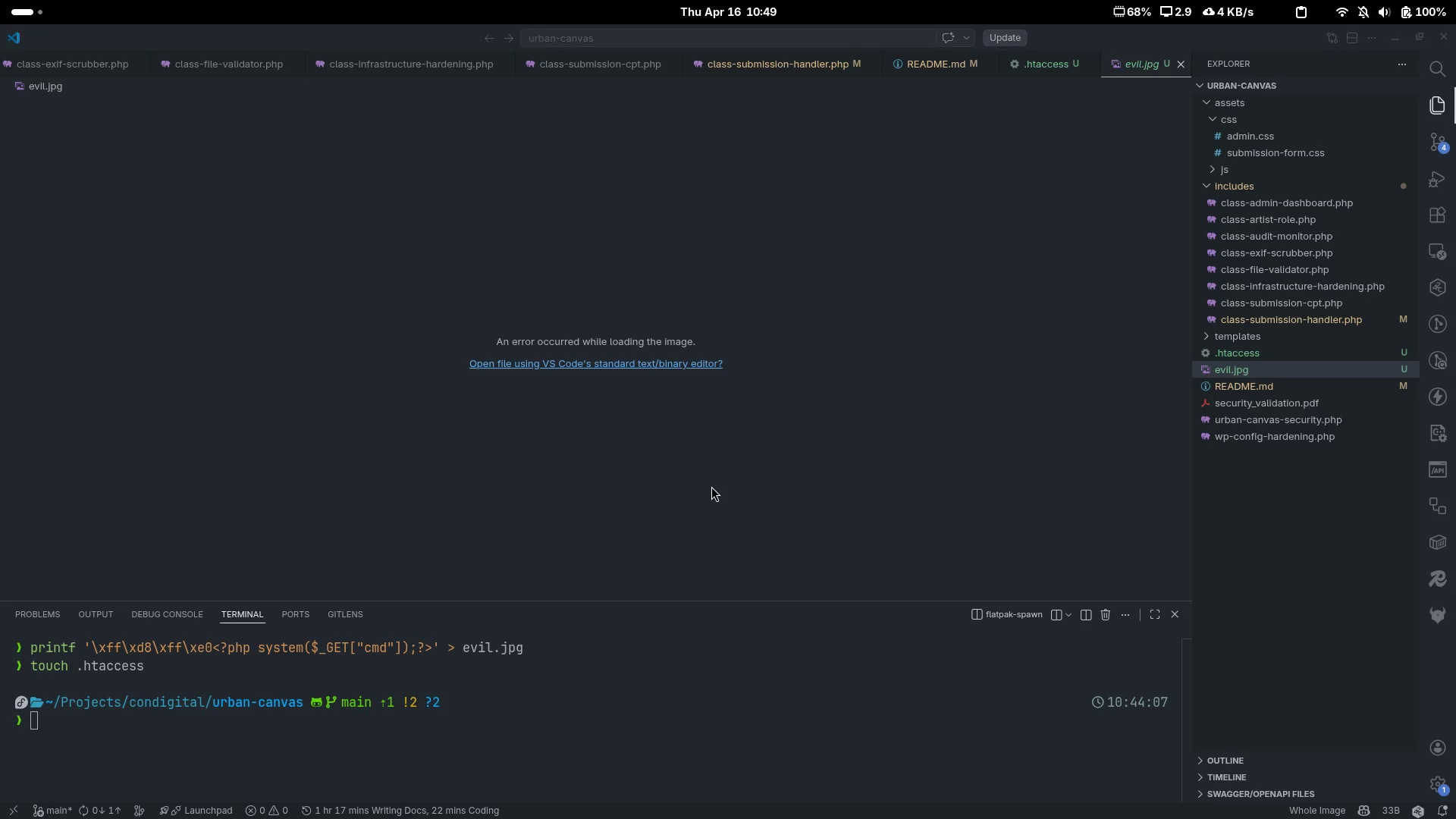 
key(Alt+Tab)
 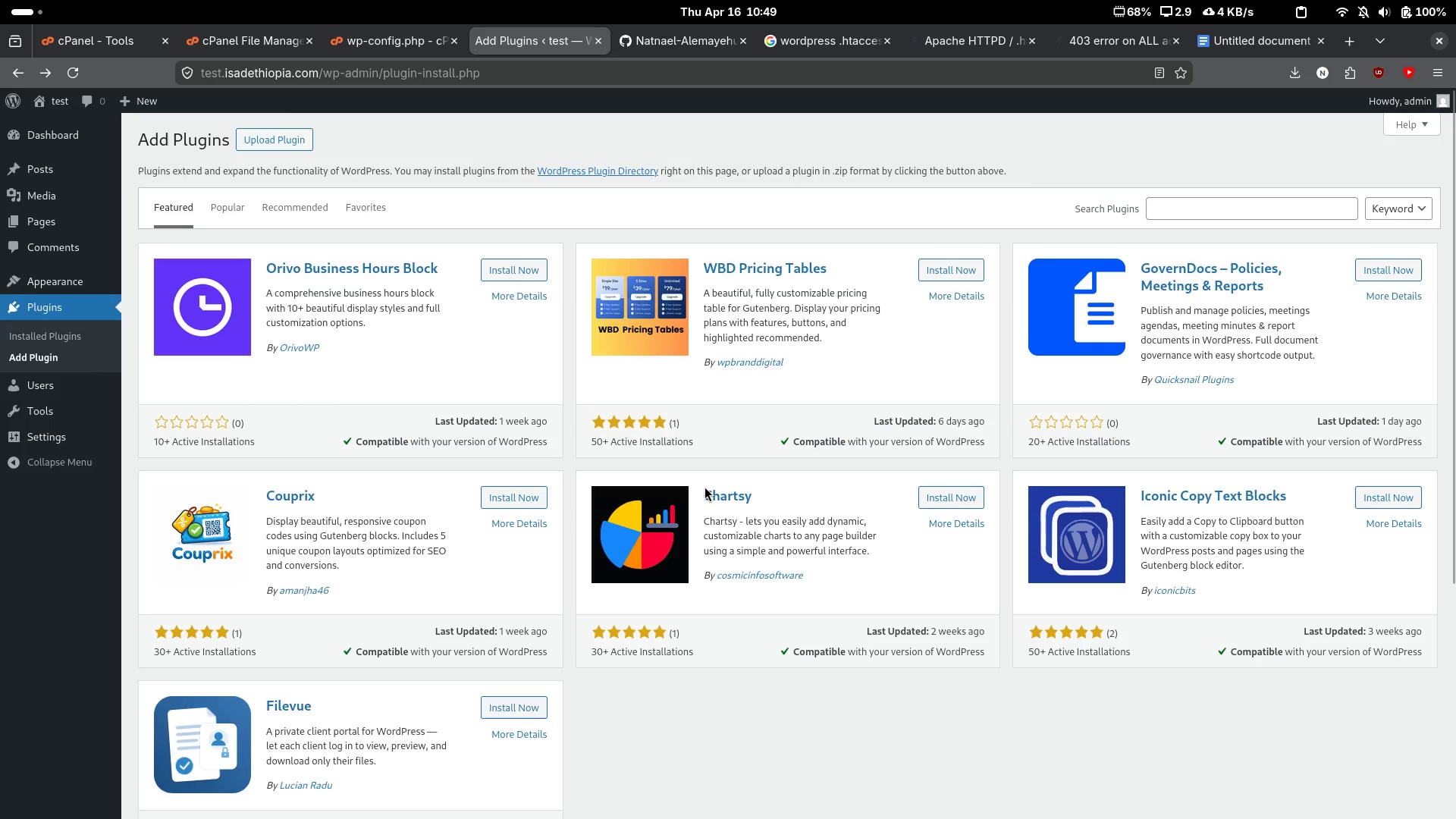 
key(Alt+Tab)
 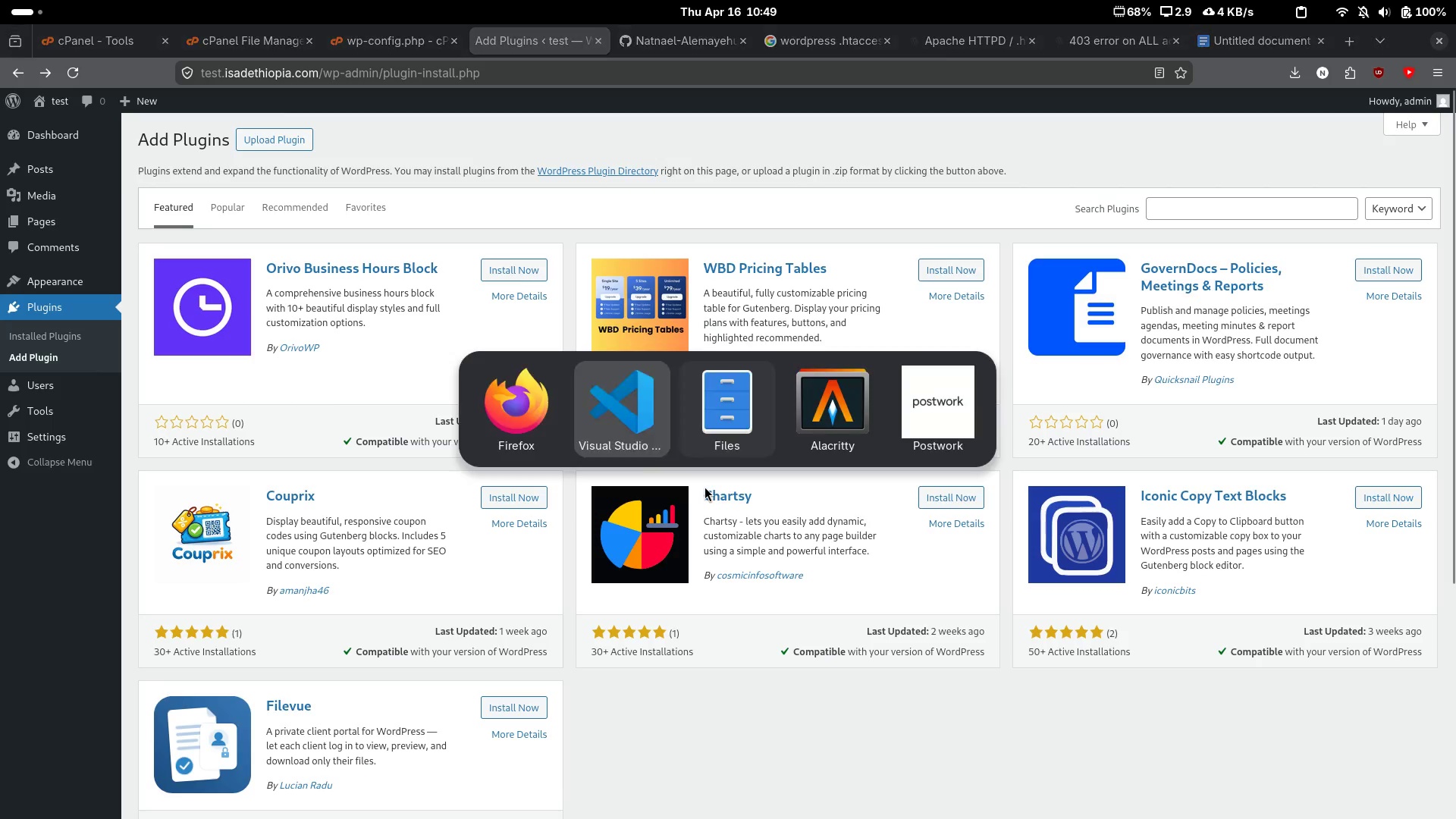 
key(Alt+Tab)
 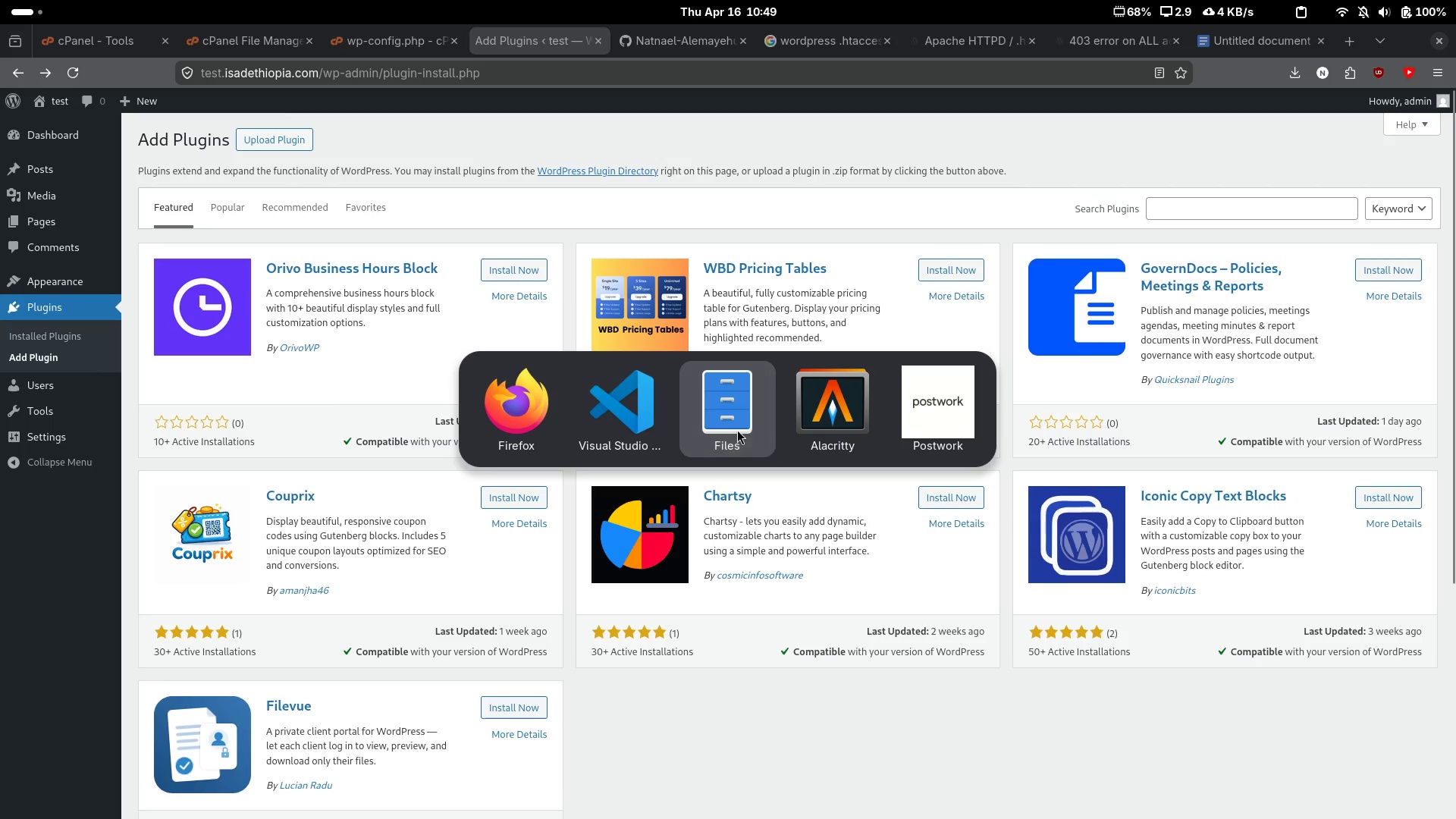 
left_click([733, 428])
 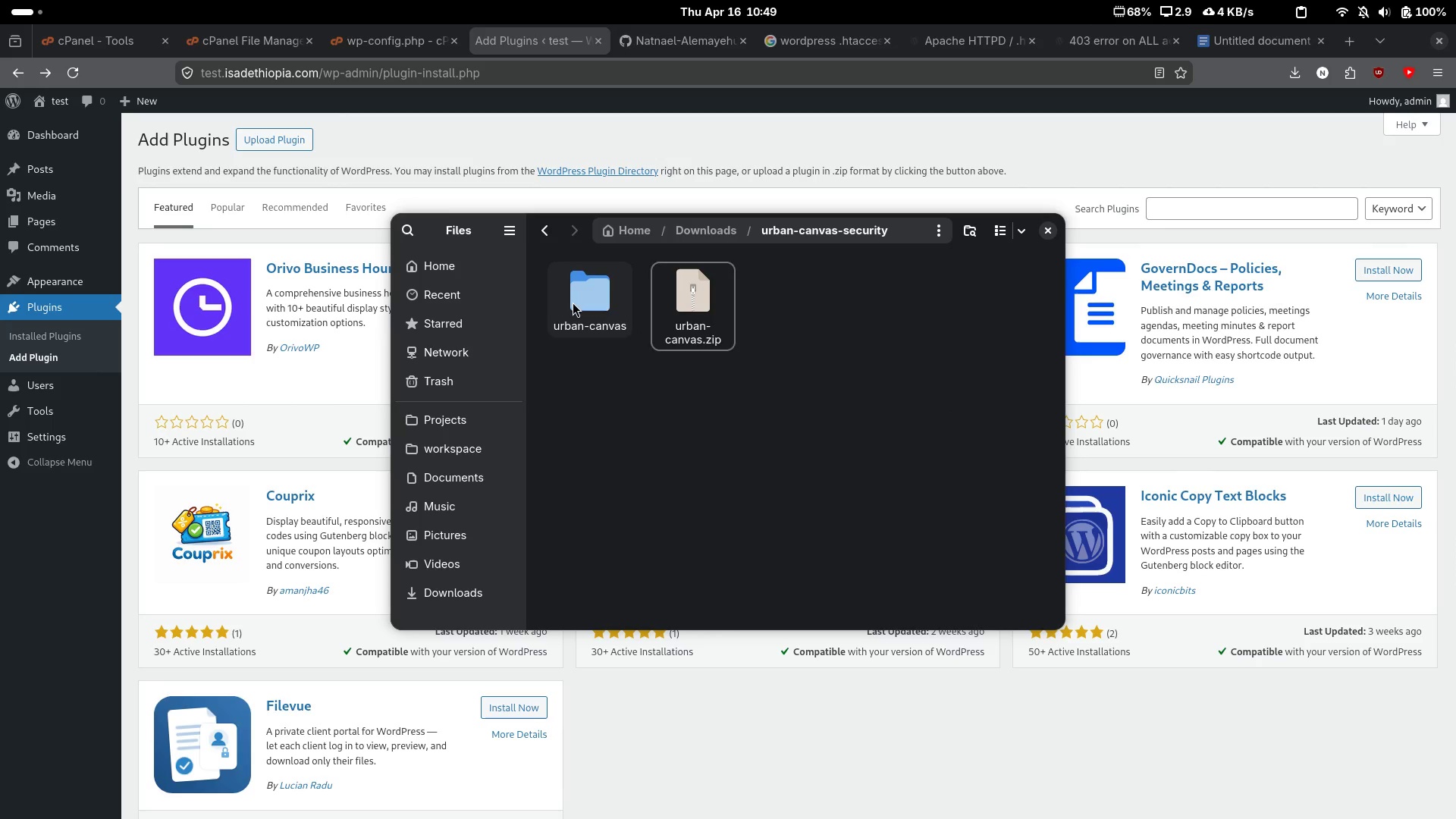 
double_click([573, 302])
 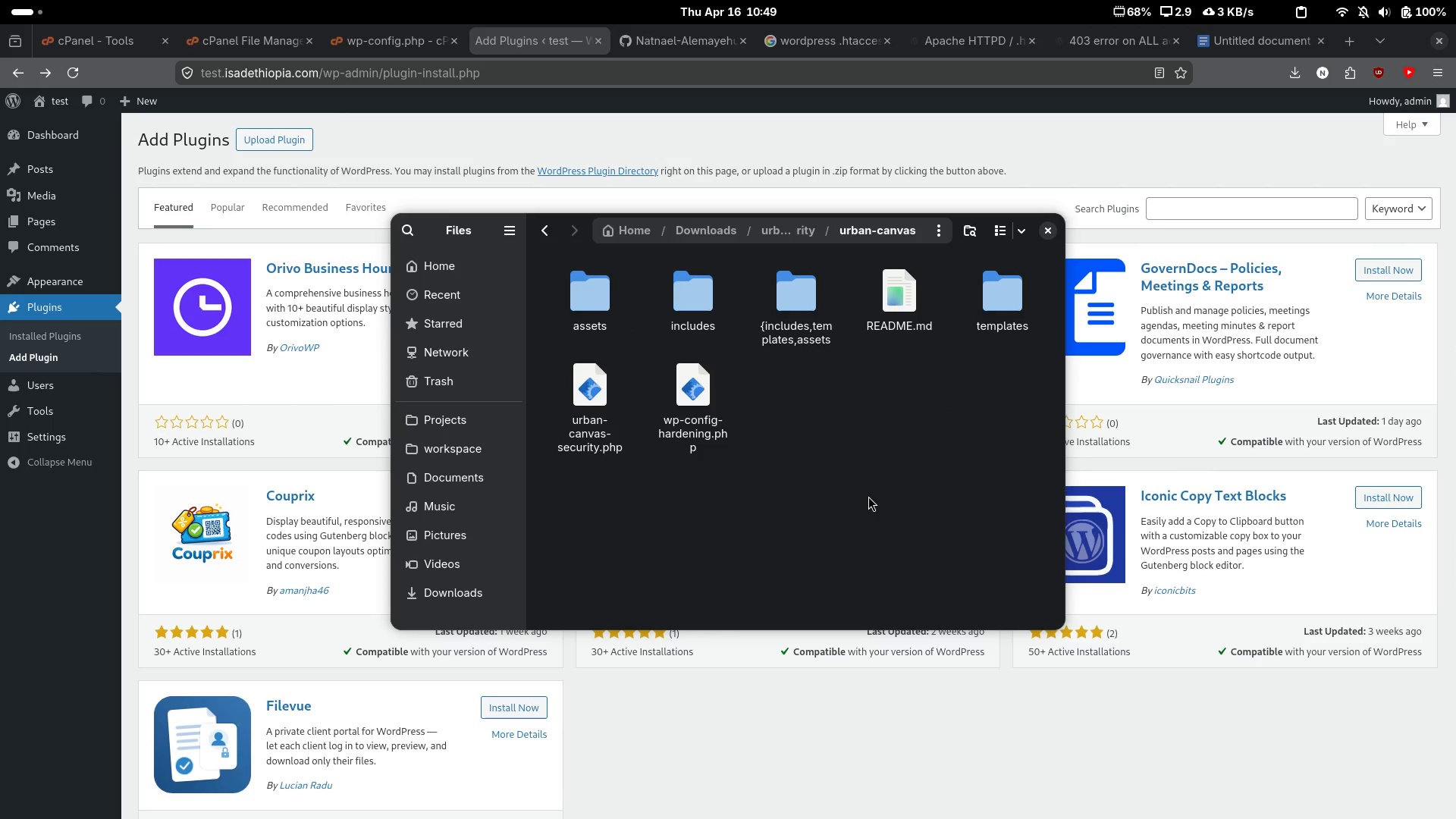 
left_click([868, 496])
 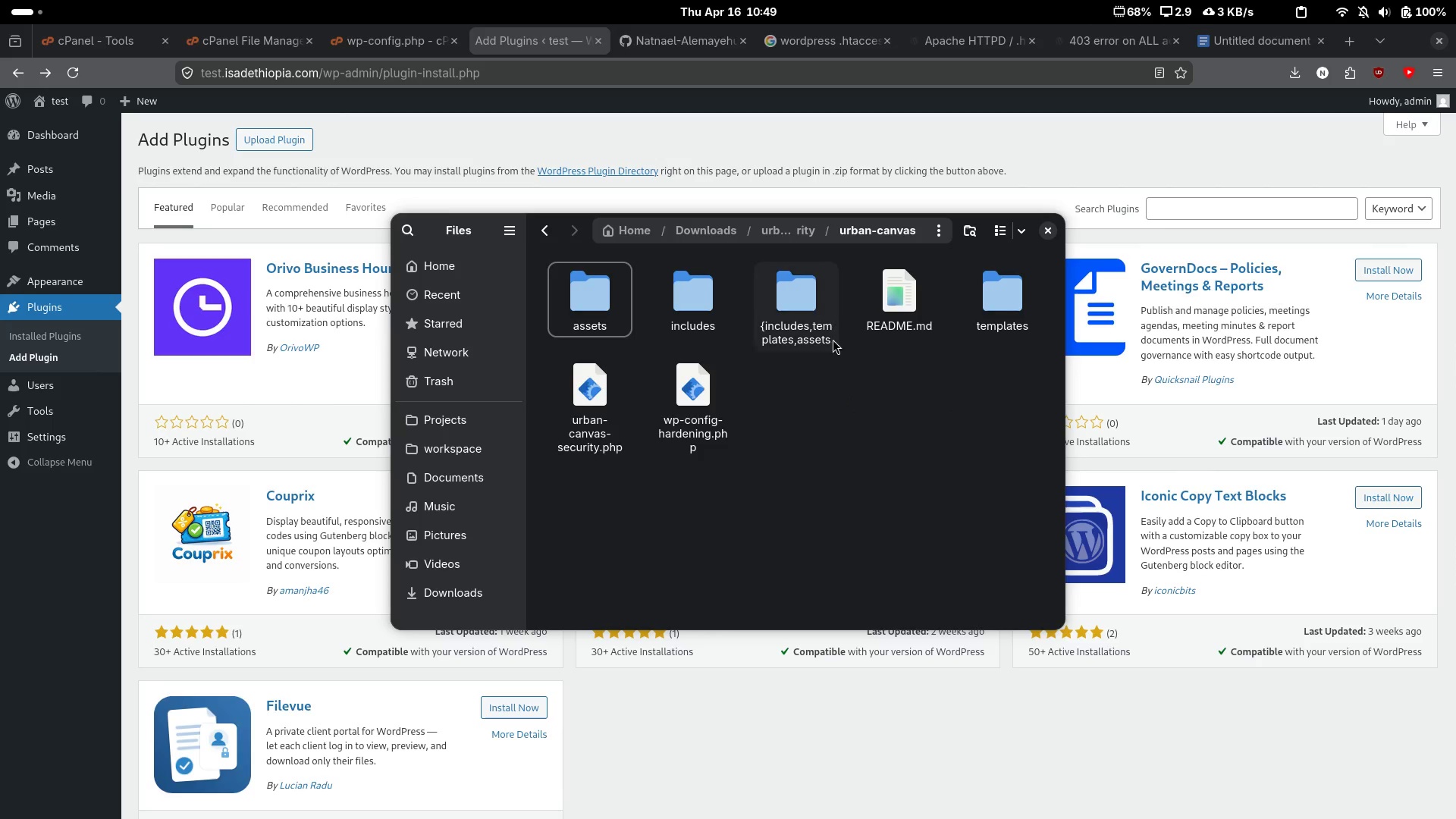 
left_click([812, 310])
 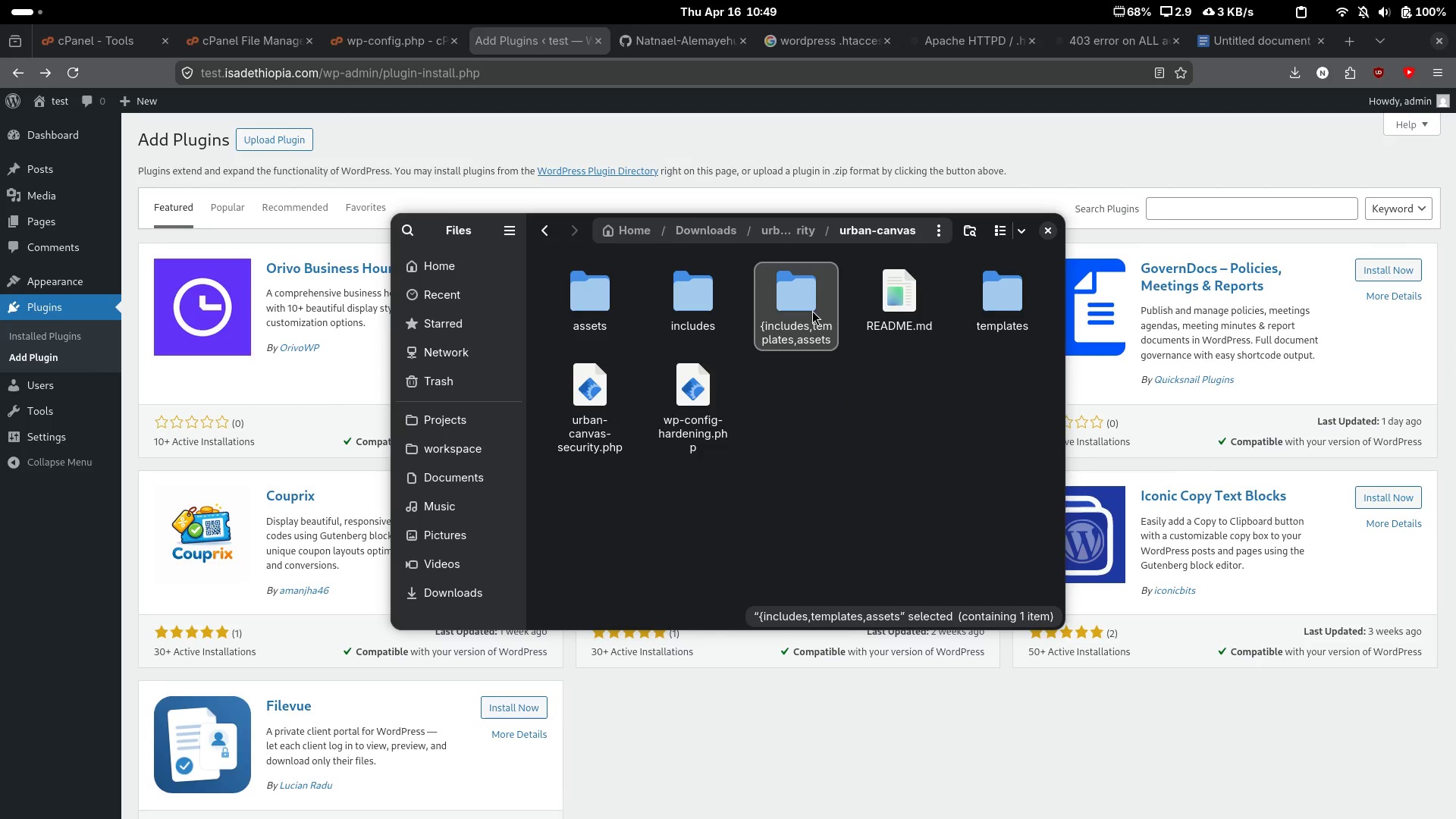 
key(Shift+ShiftRight)
 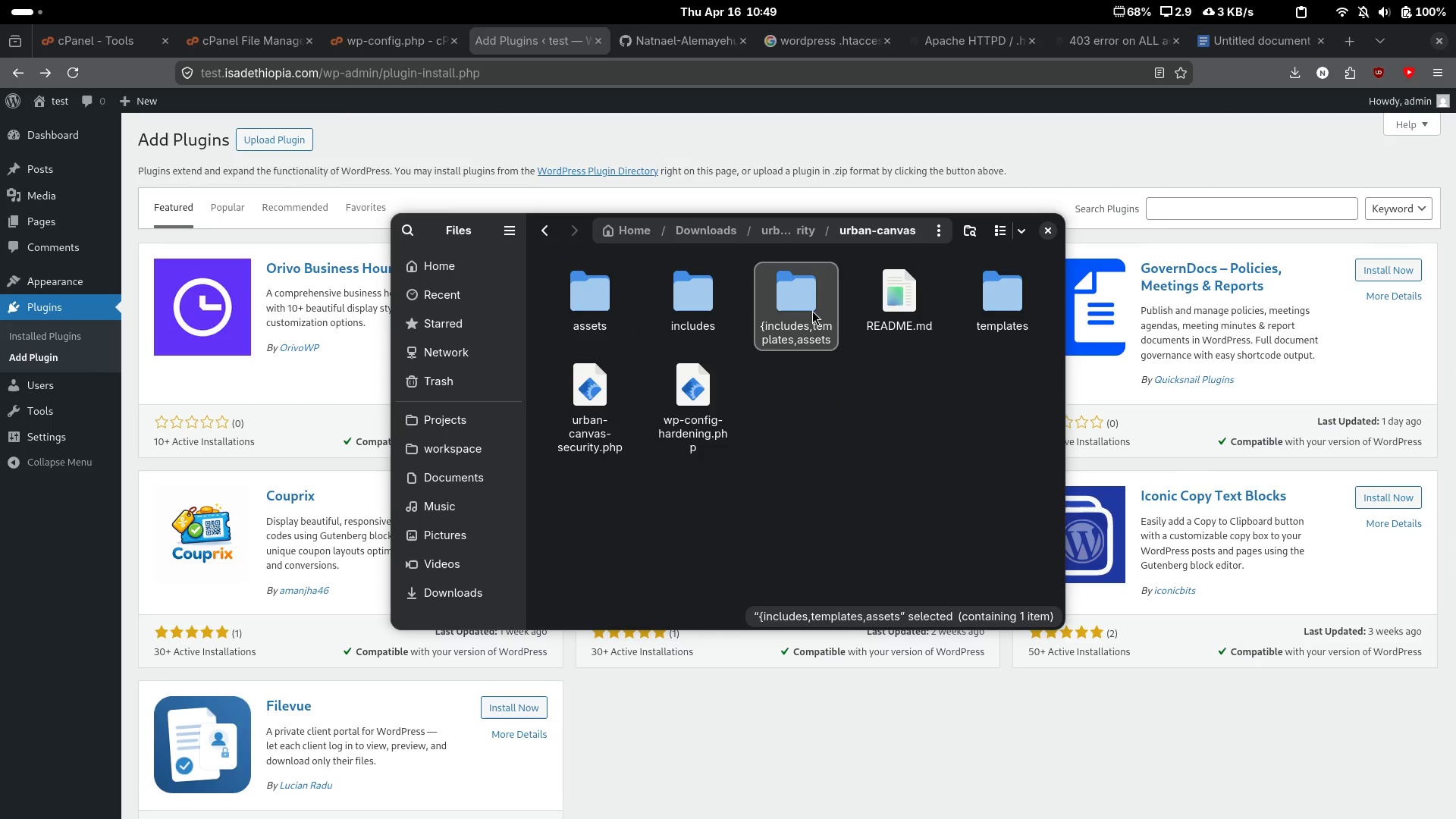 
key(Shift+Delete)
 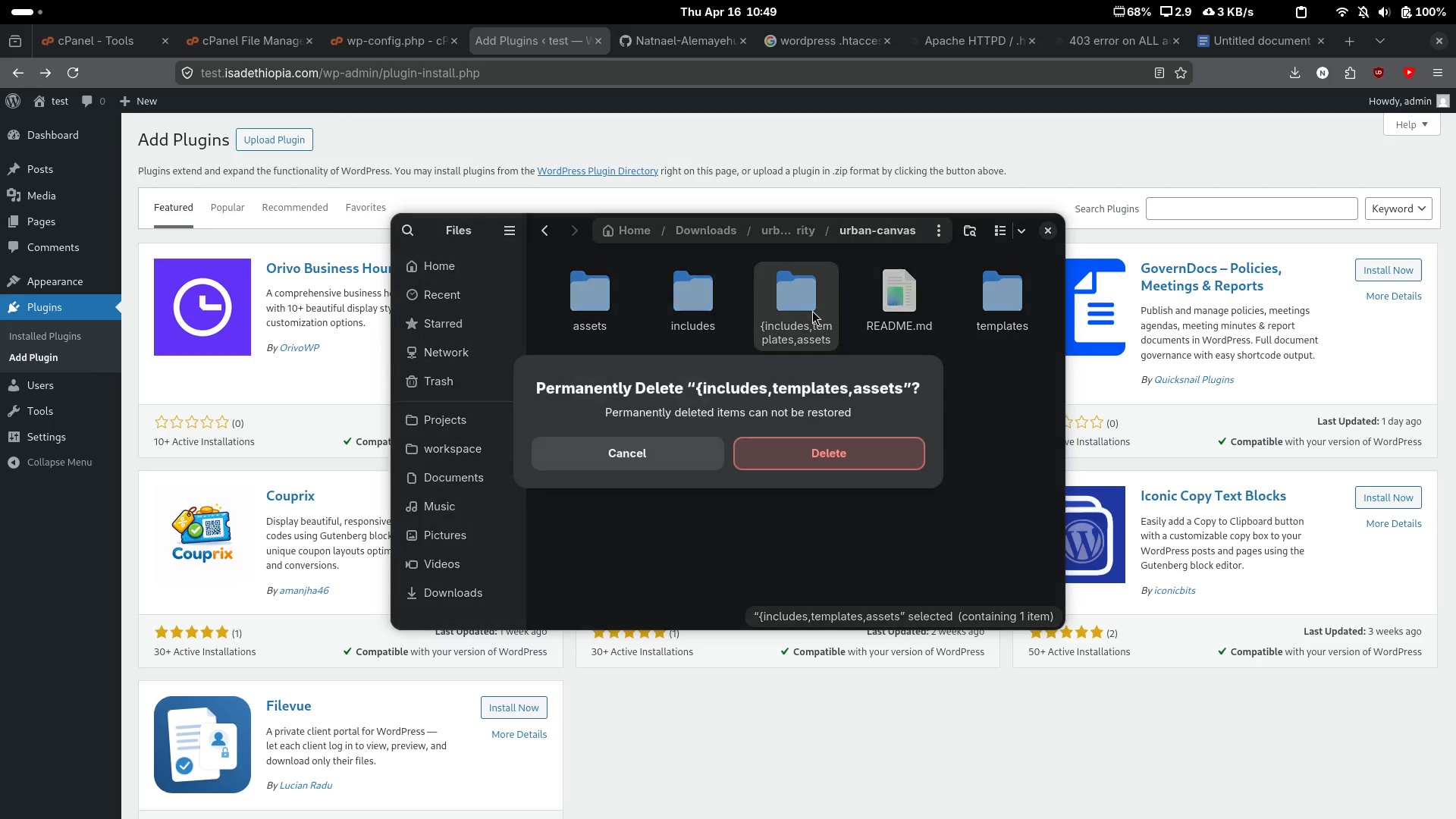 
key(Enter)
 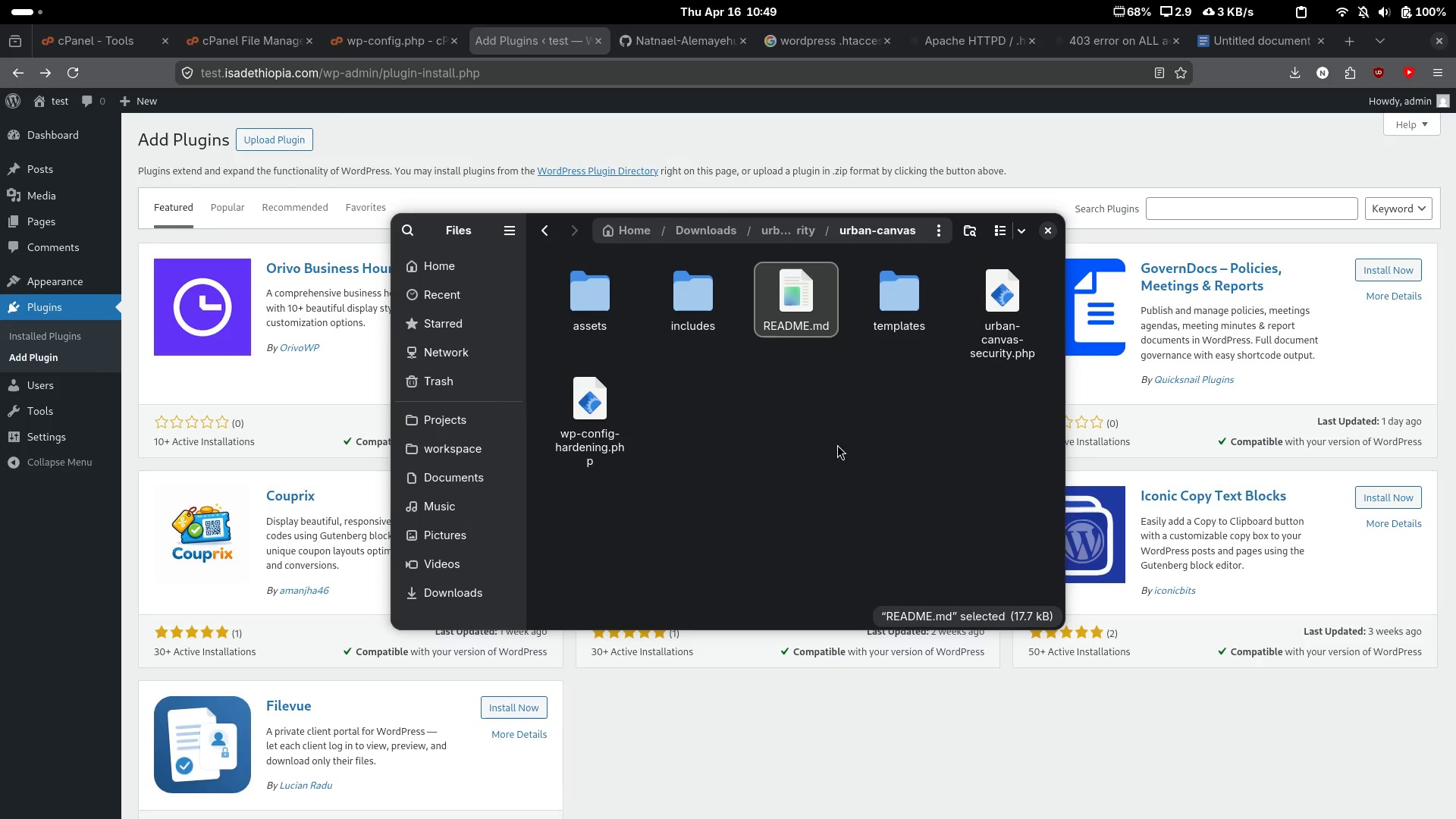 
left_click([830, 491])
 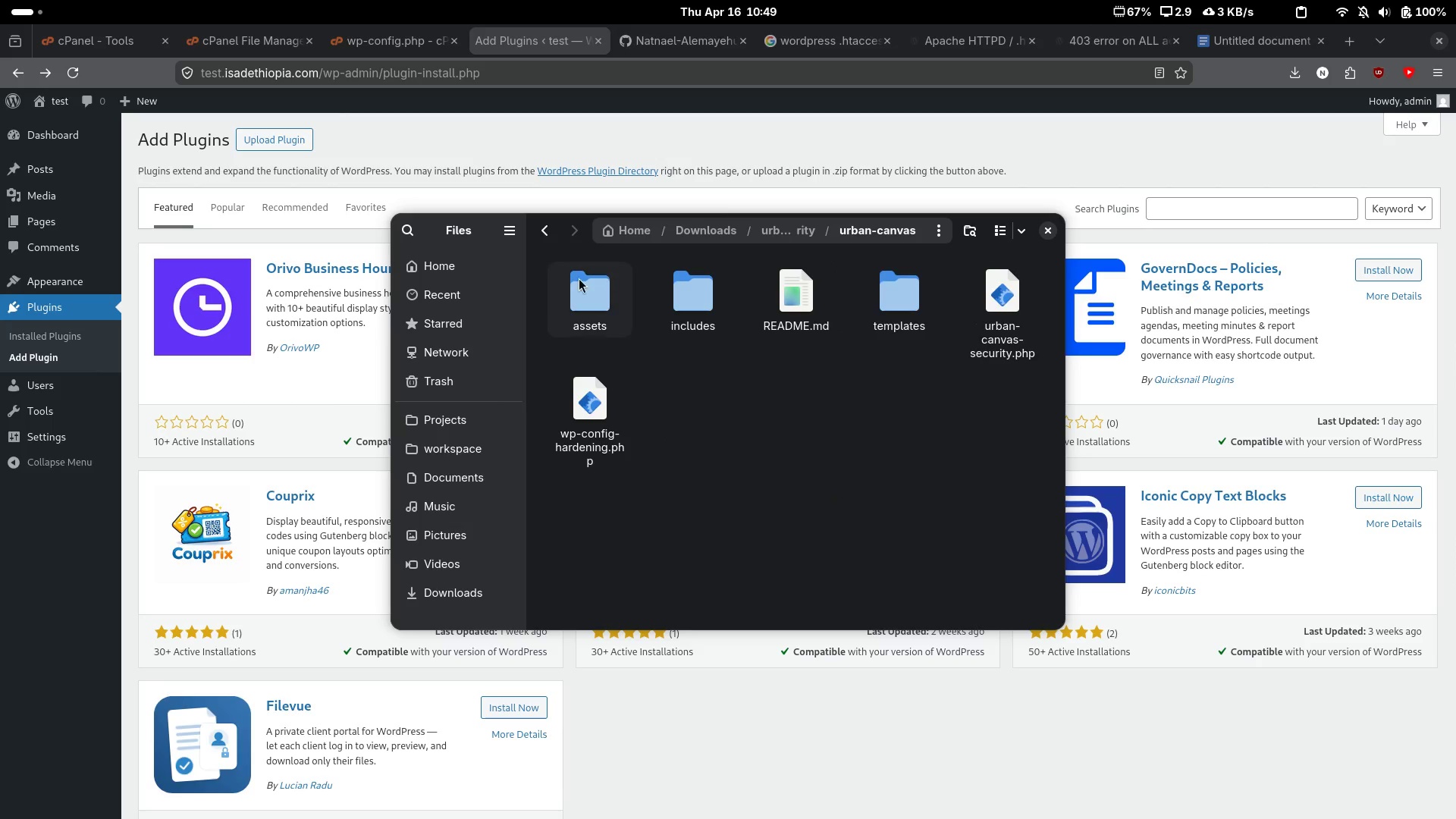 
double_click([579, 278])
 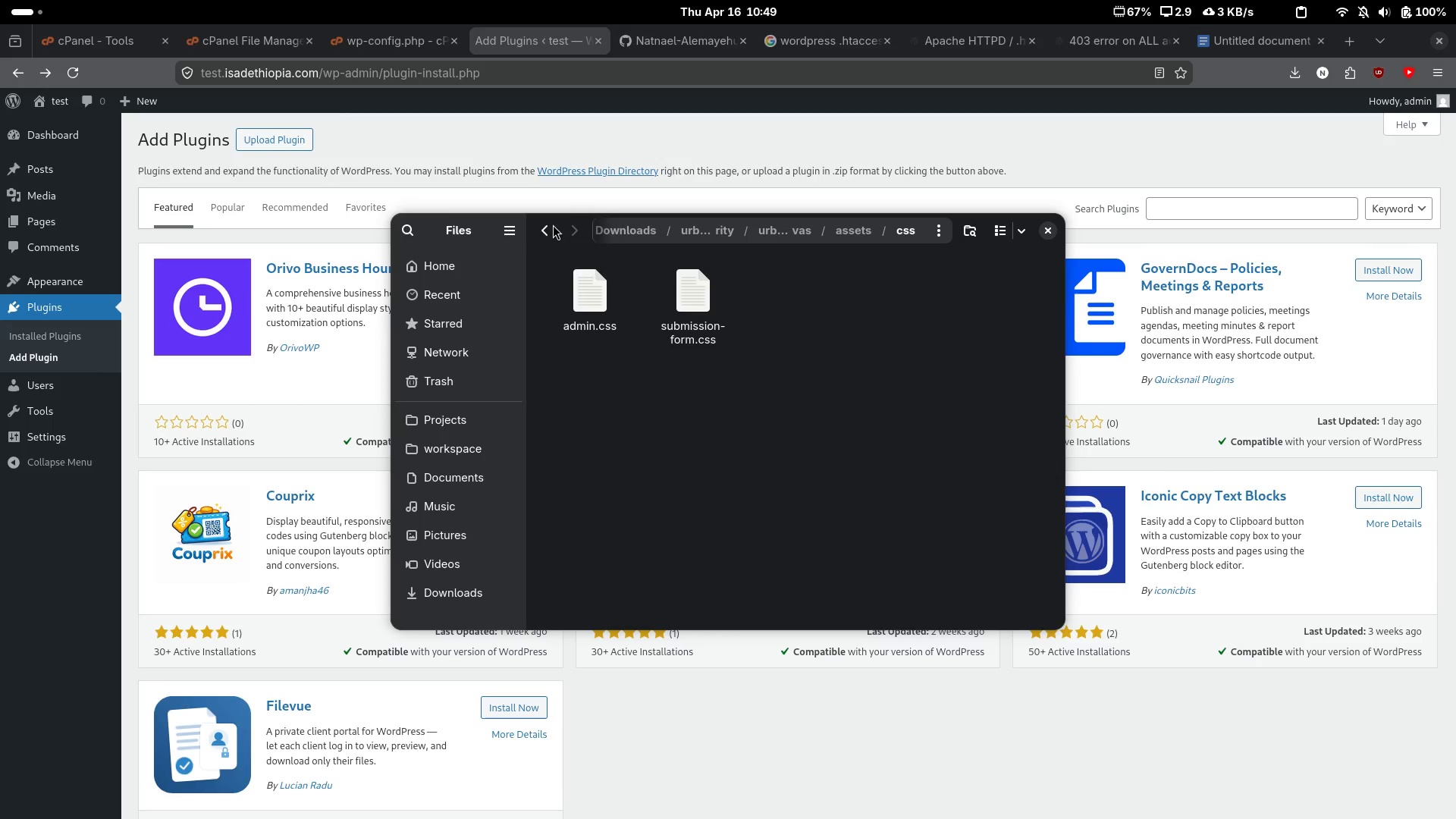 
left_click([537, 221])
 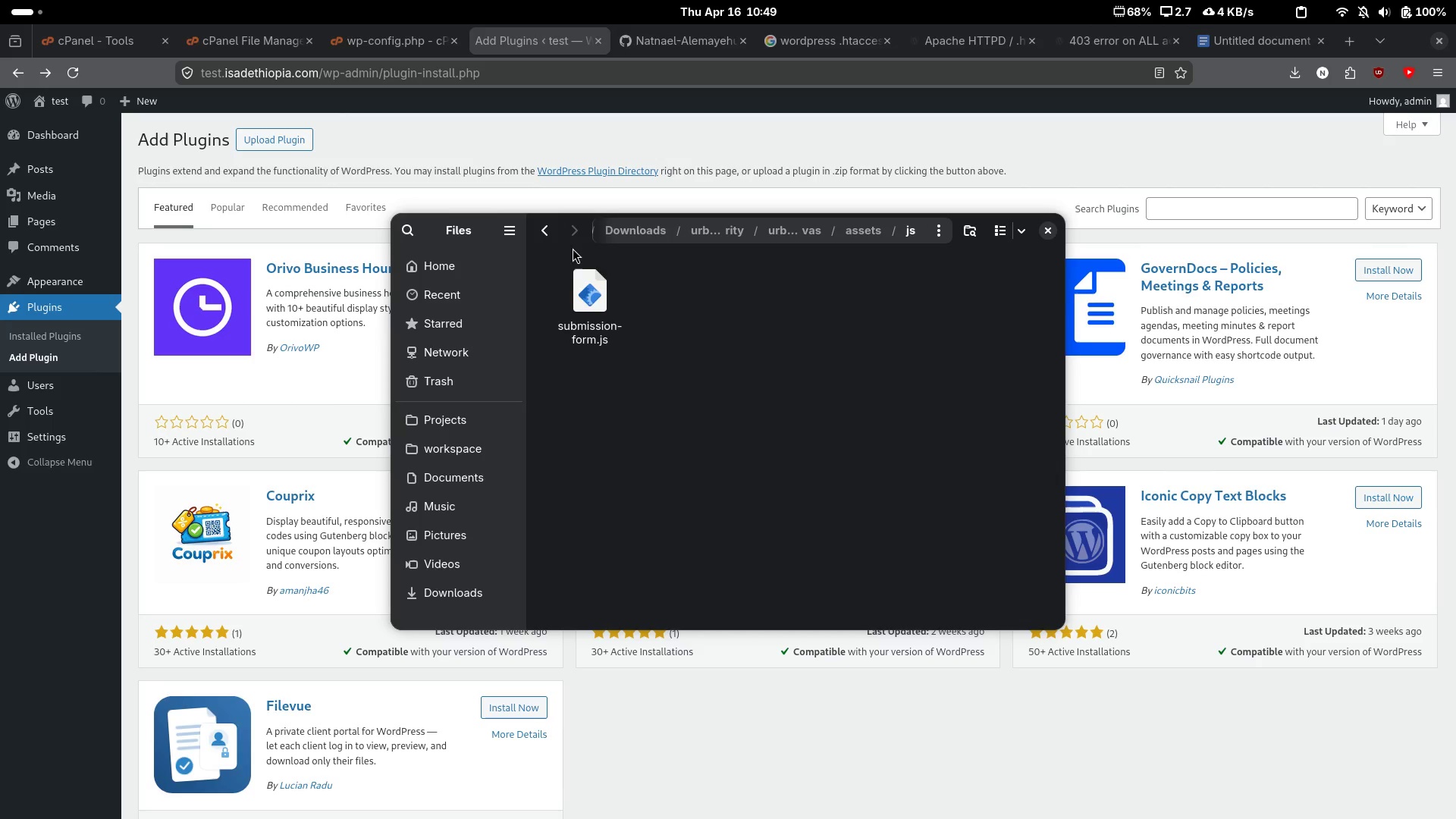 
left_click([541, 224])
 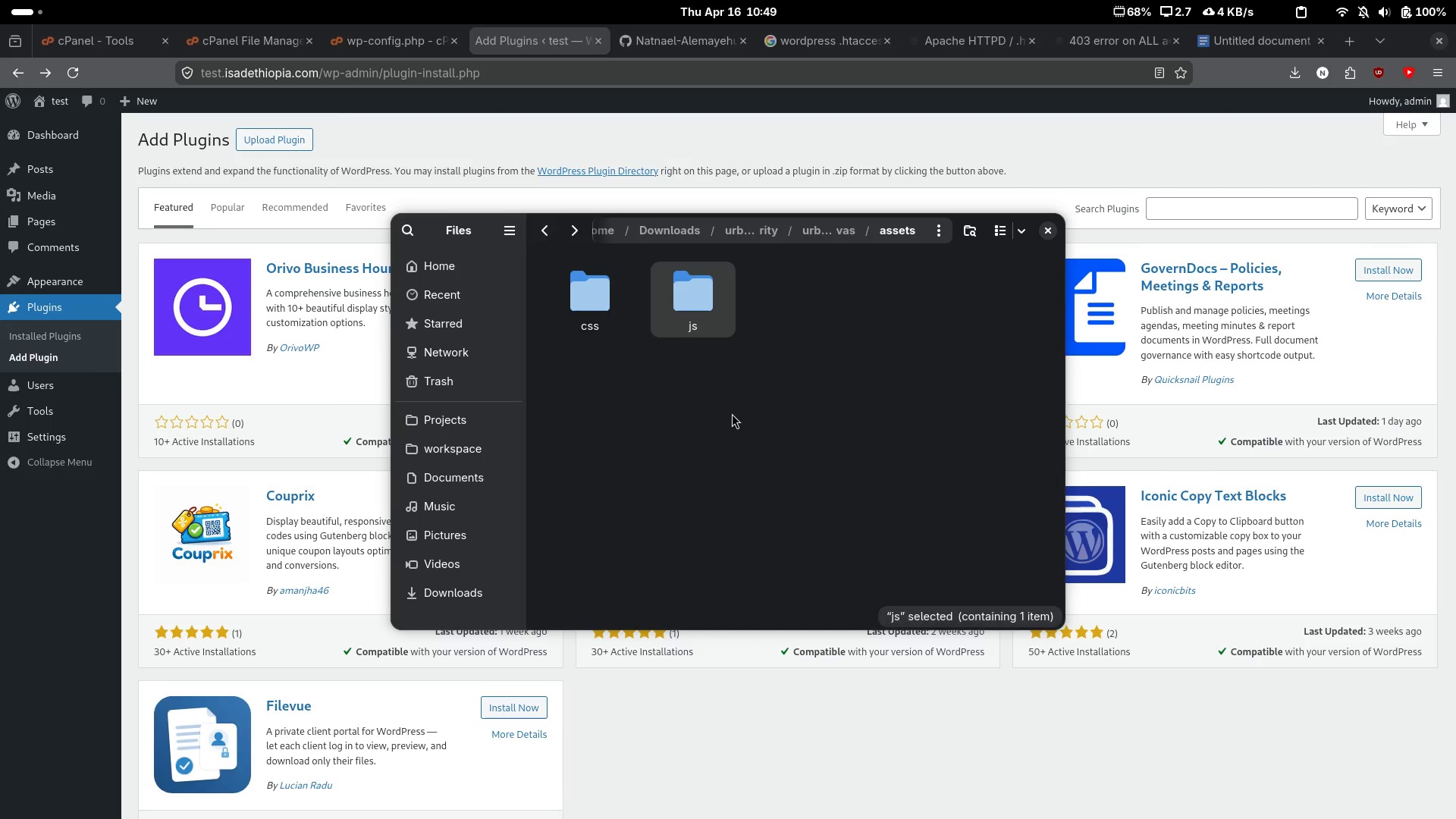 
left_click([732, 413])
 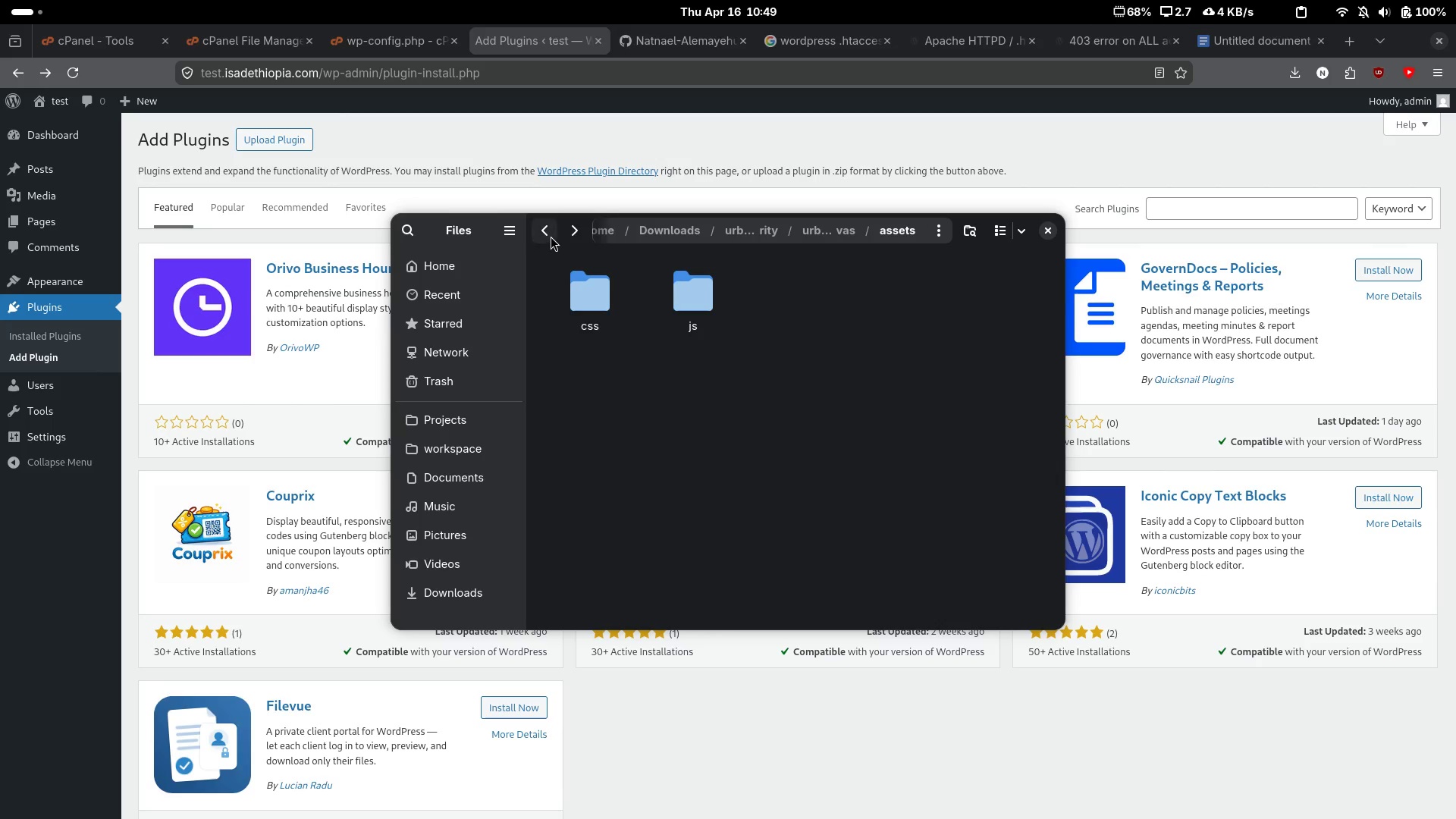 
left_click([551, 236])
 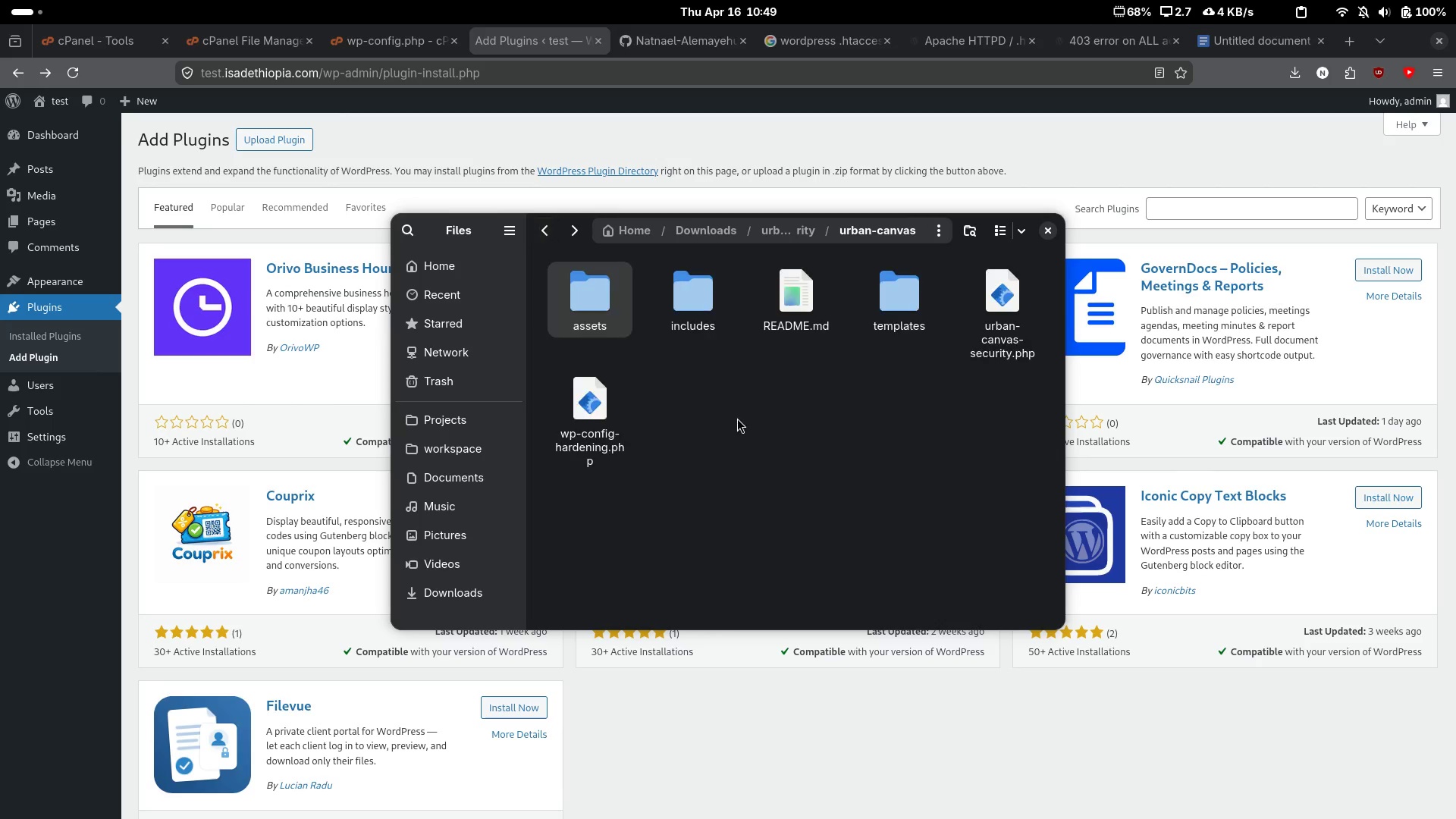 
left_click([737, 418])
 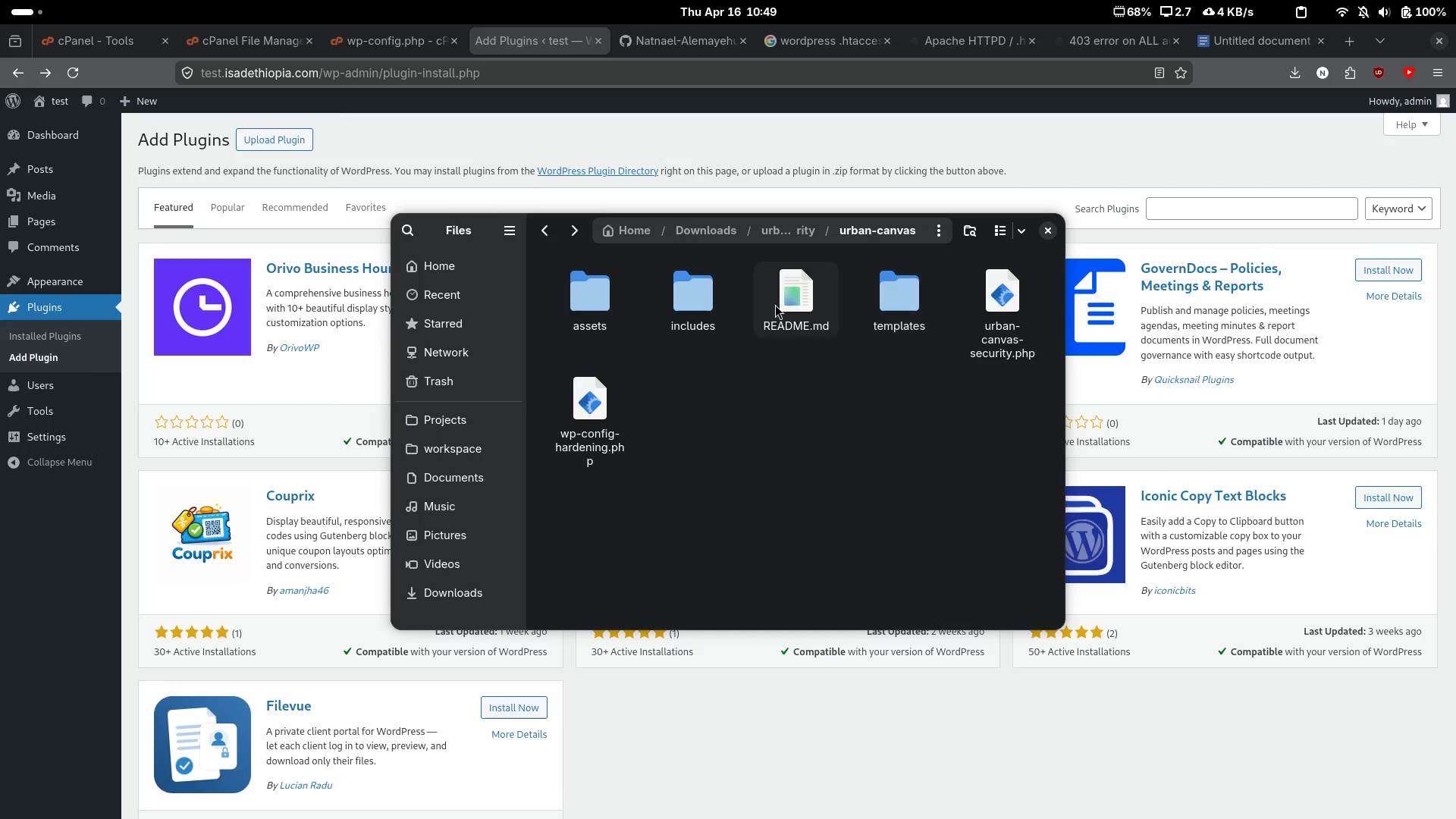 
double_click([774, 304])
 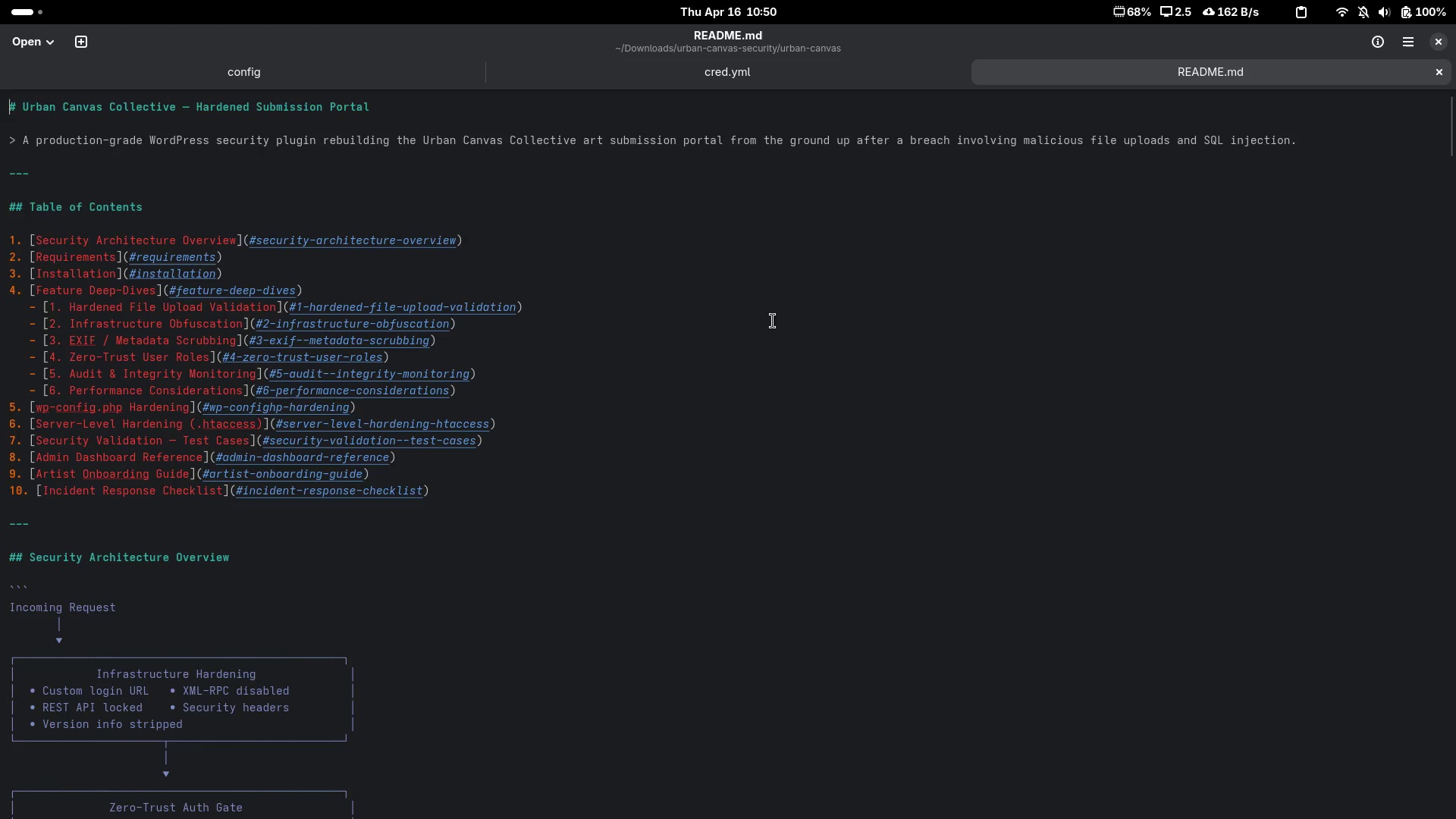 
scroll: coordinate [1326, 268], scroll_direction: down, amount: 45.0
 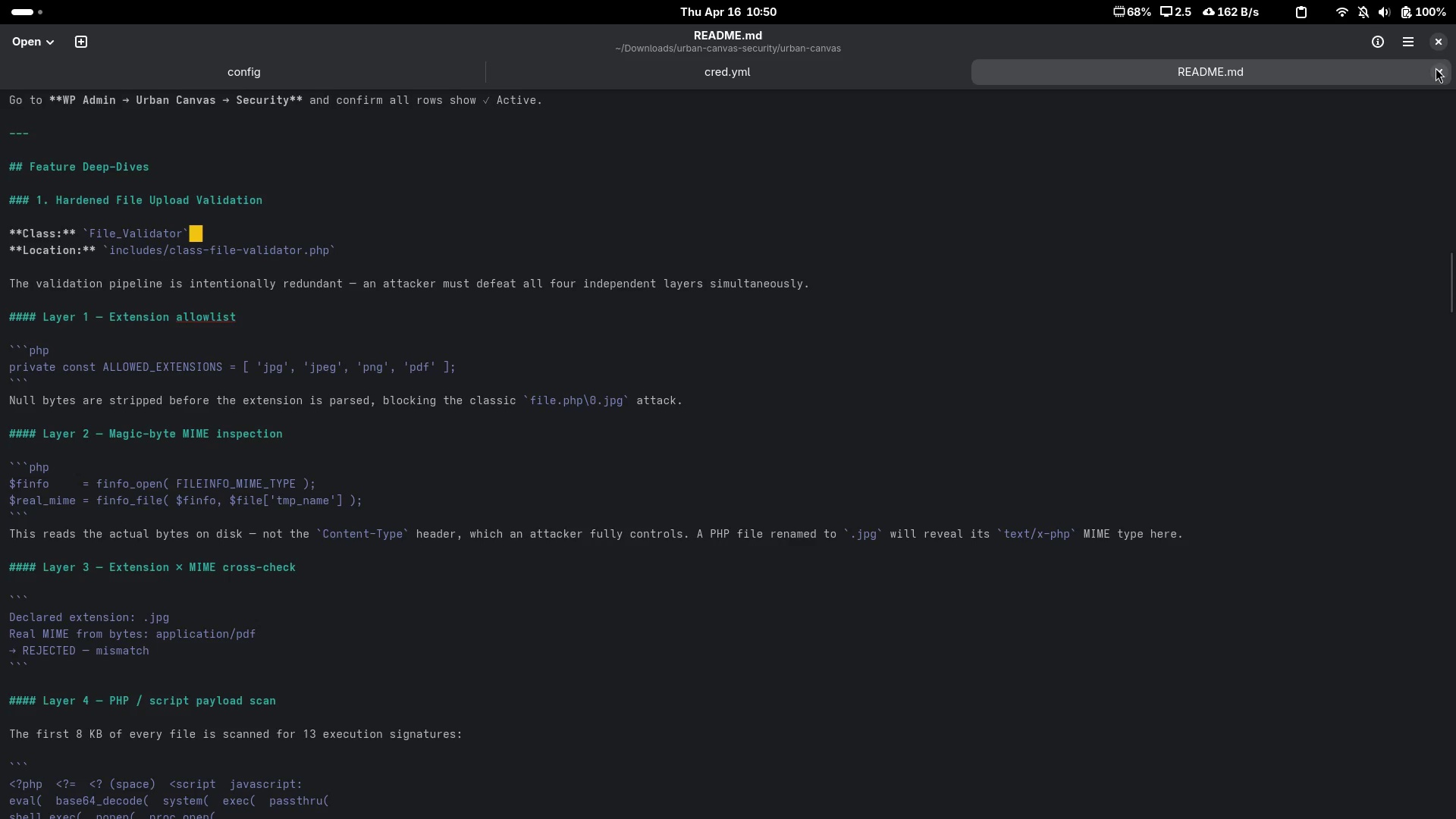 
left_click([1442, 36])
 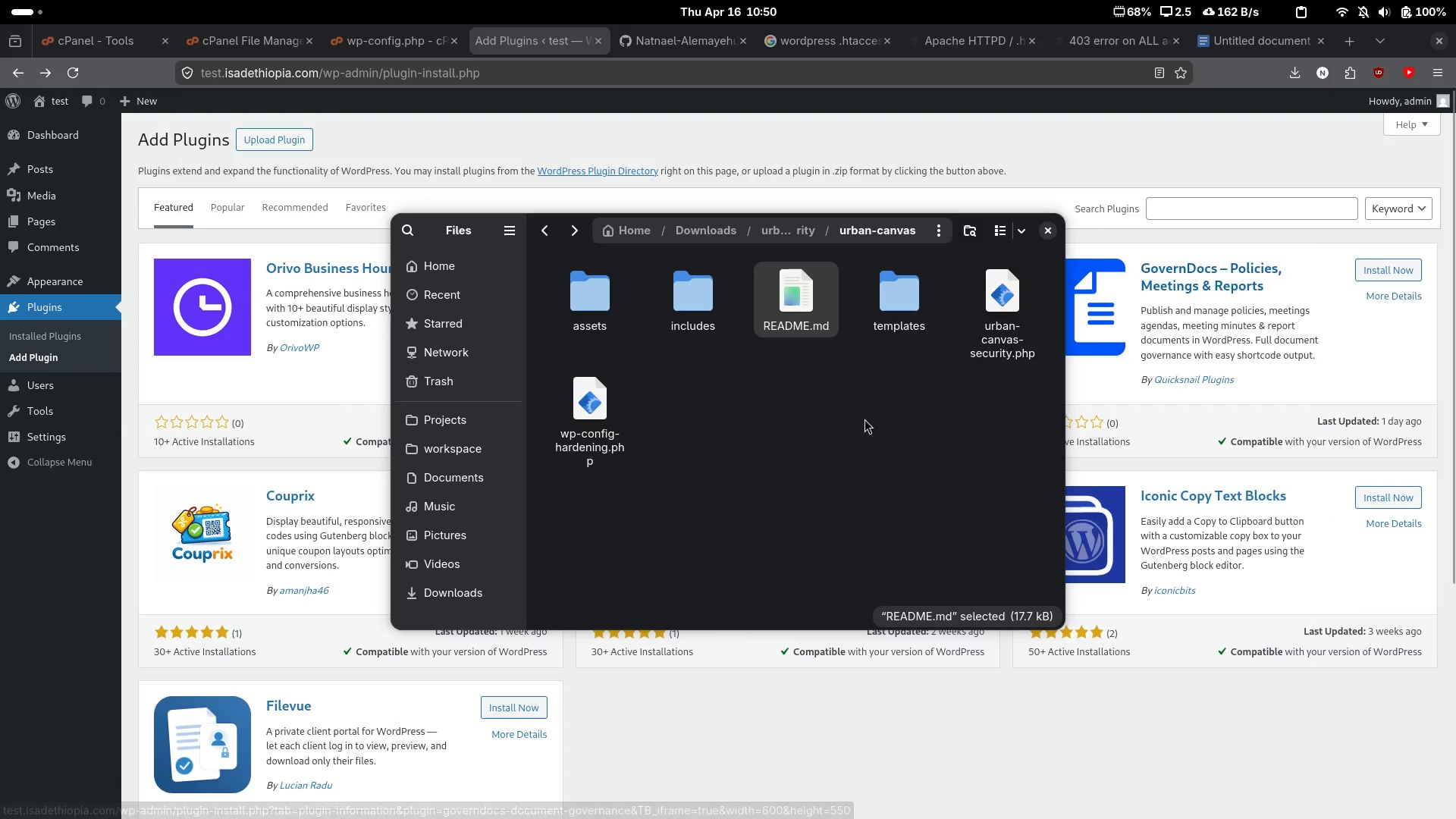 
left_click([855, 426])
 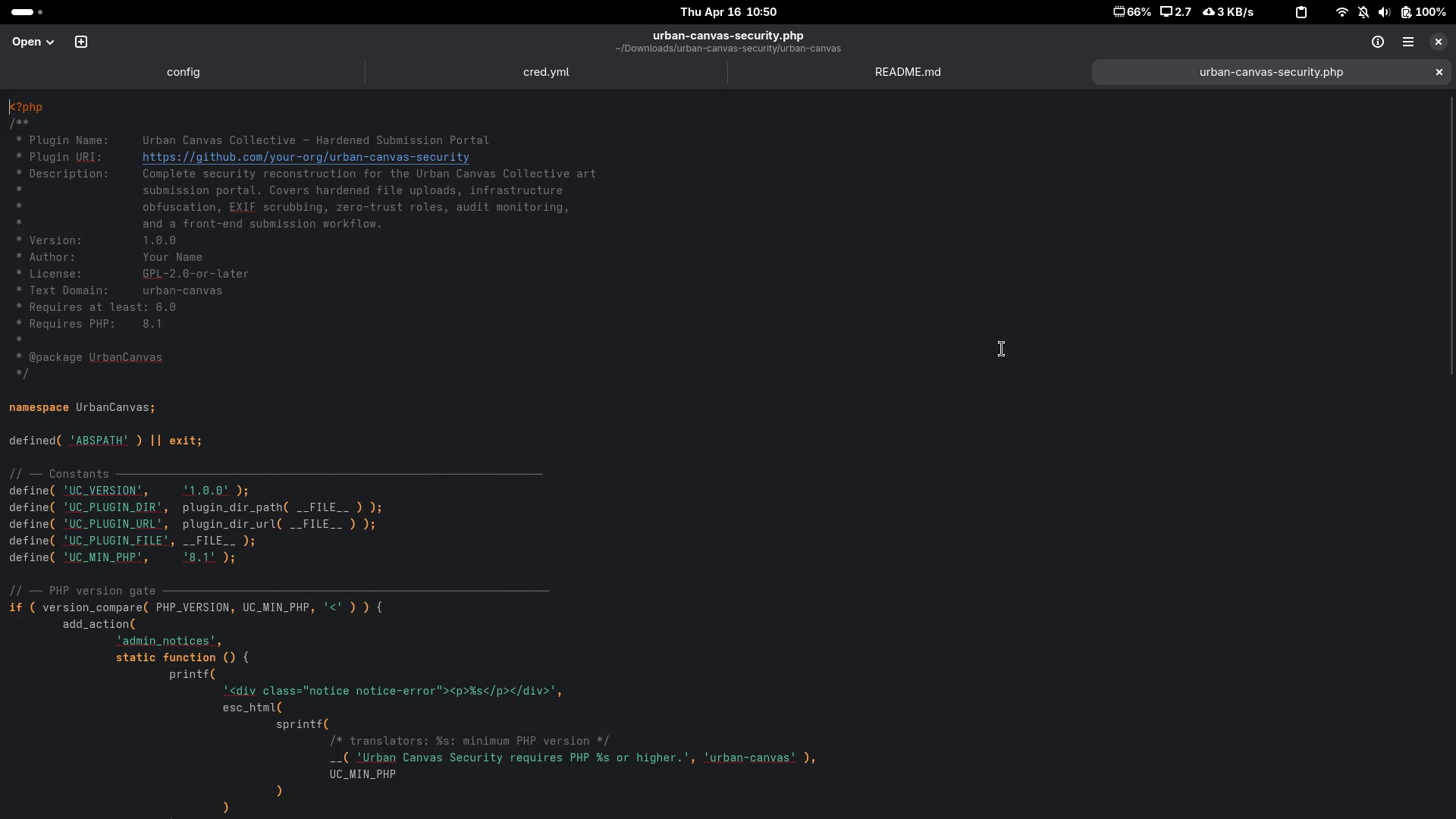 
scroll: coordinate [1002, 349], scroll_direction: down, amount: 1.0
 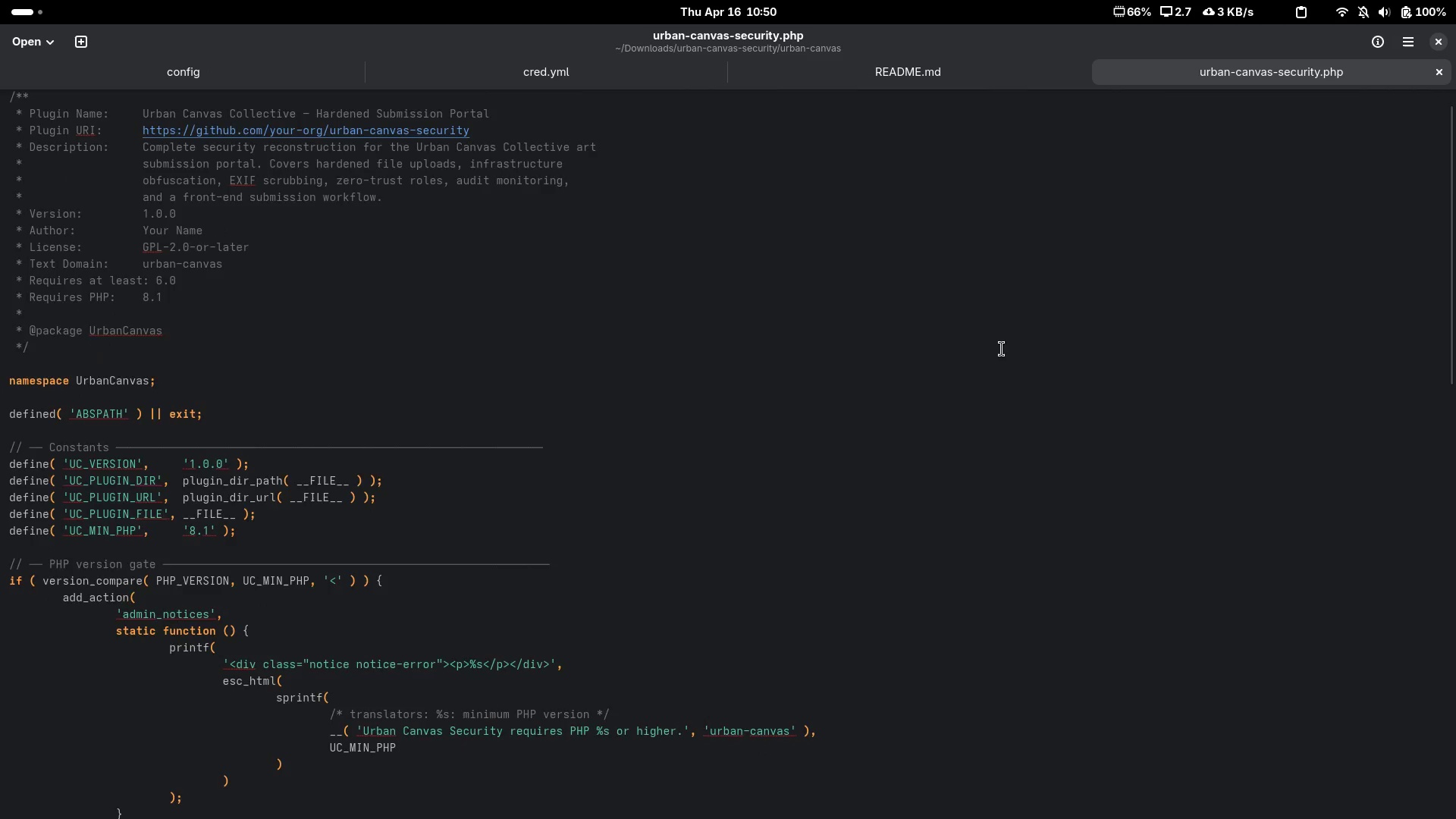 
scroll: coordinate [1073, 306], scroll_direction: up, amount: 1.0
 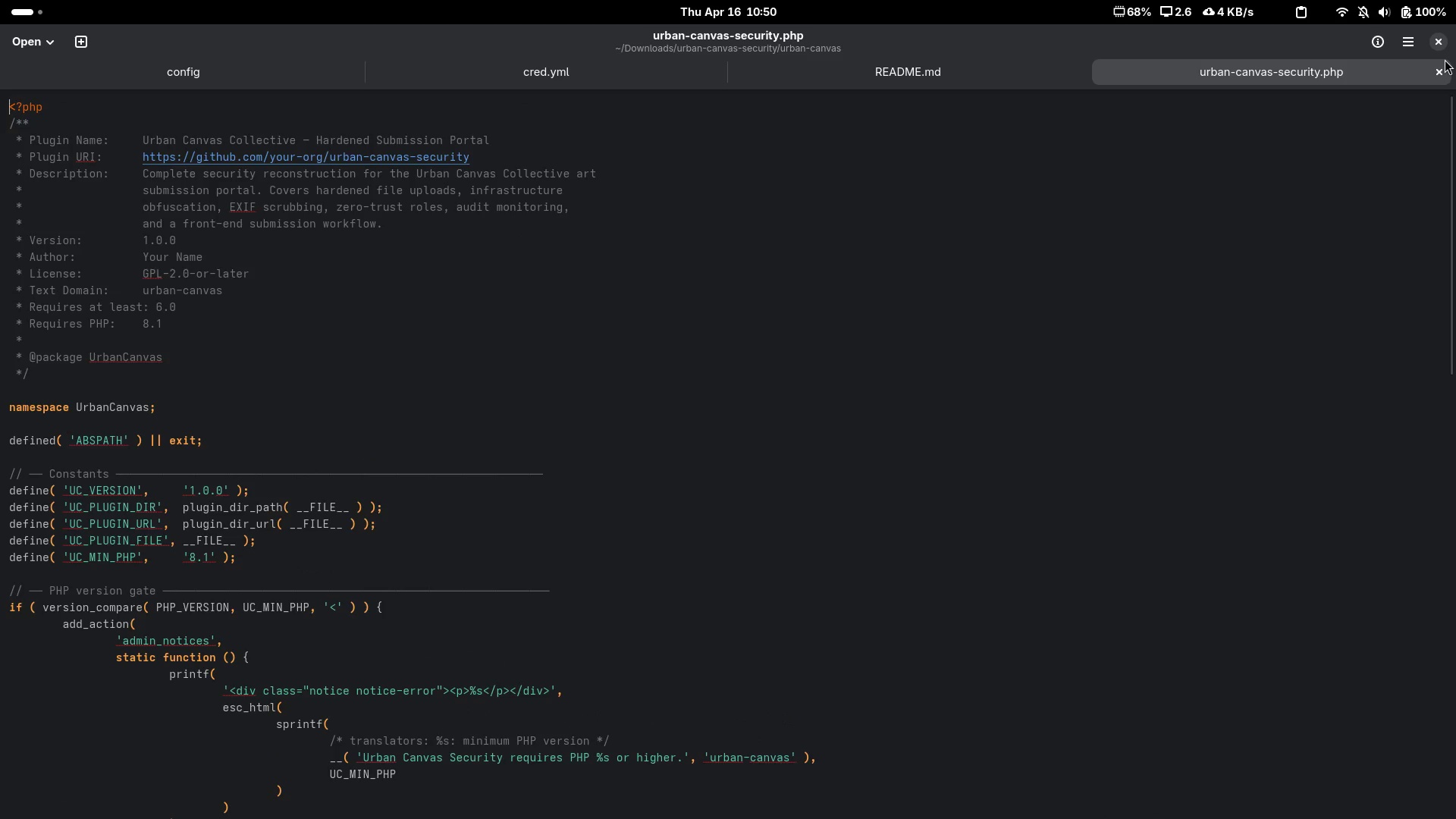 
left_click([1436, 78])
 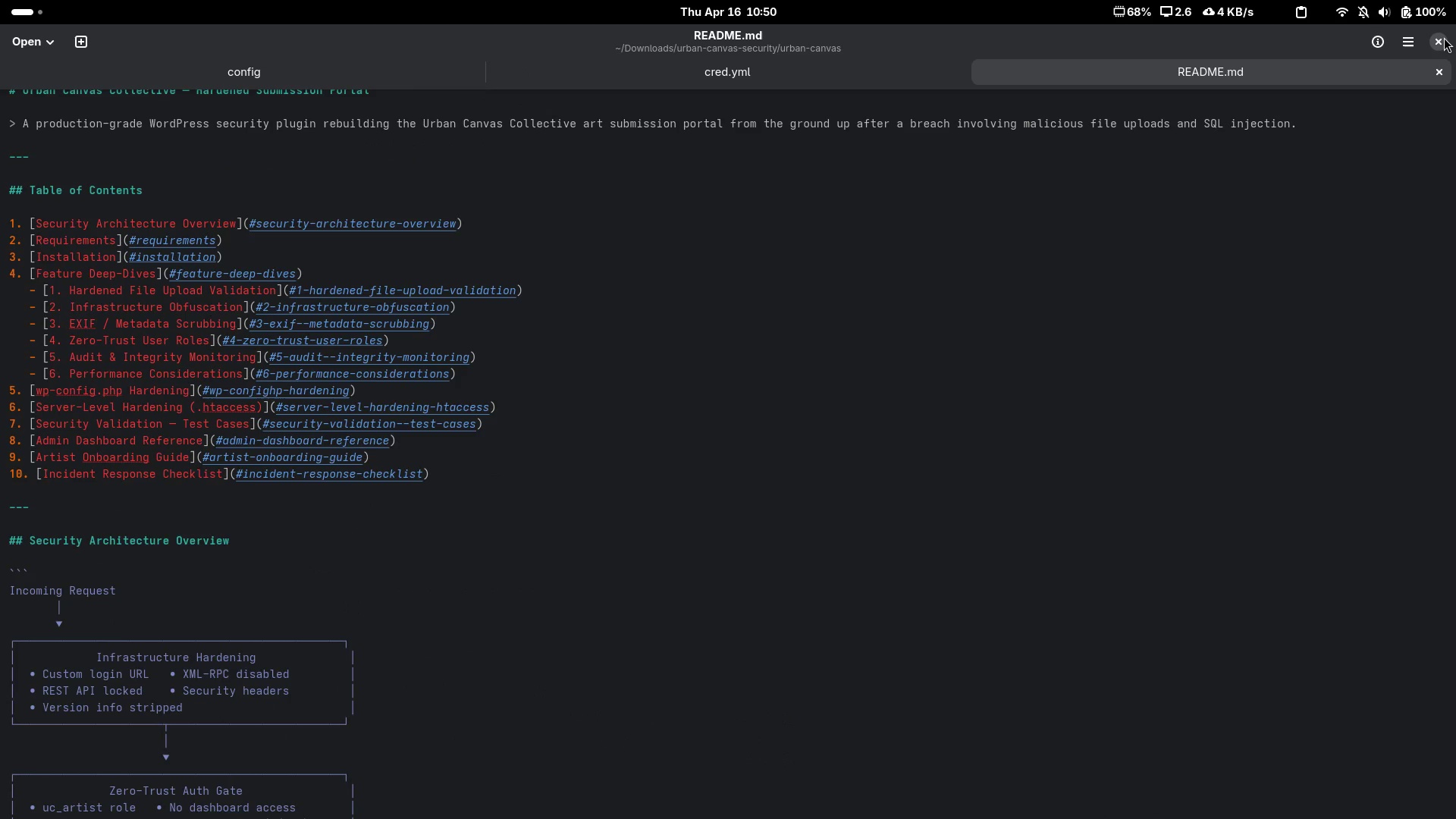 
left_click([1444, 37])
 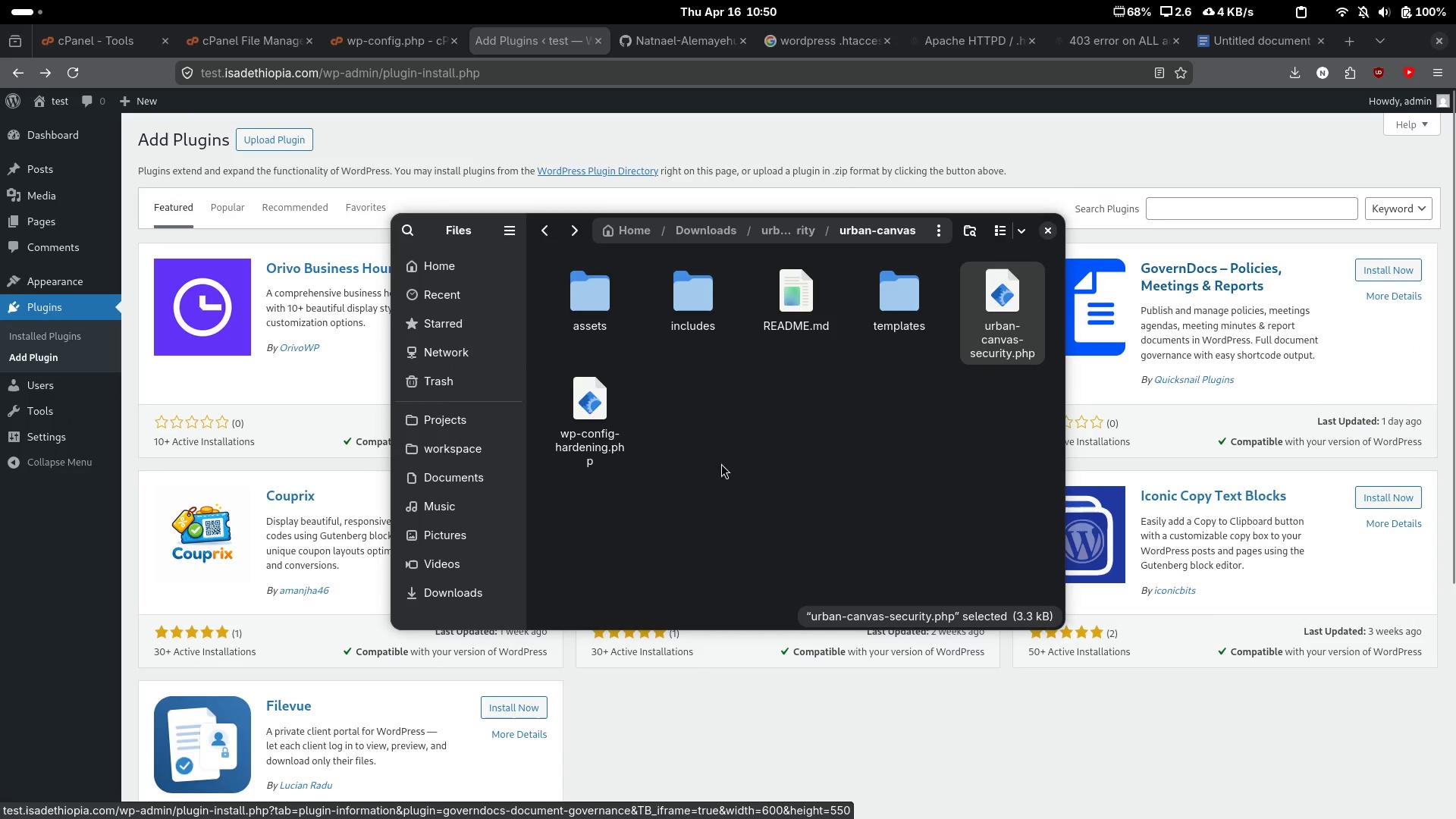 
left_click([712, 469])
 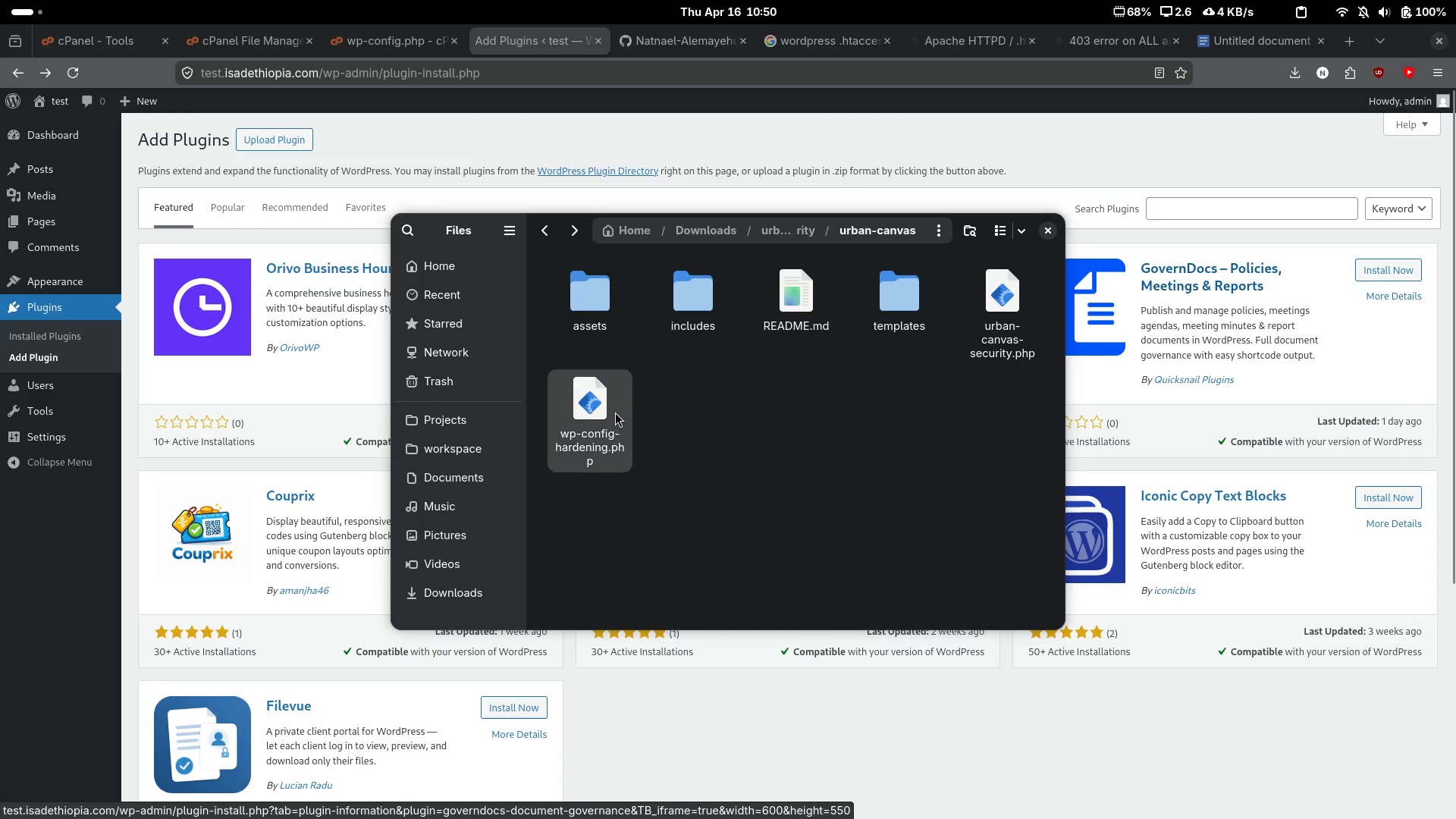 
double_click([615, 412])
 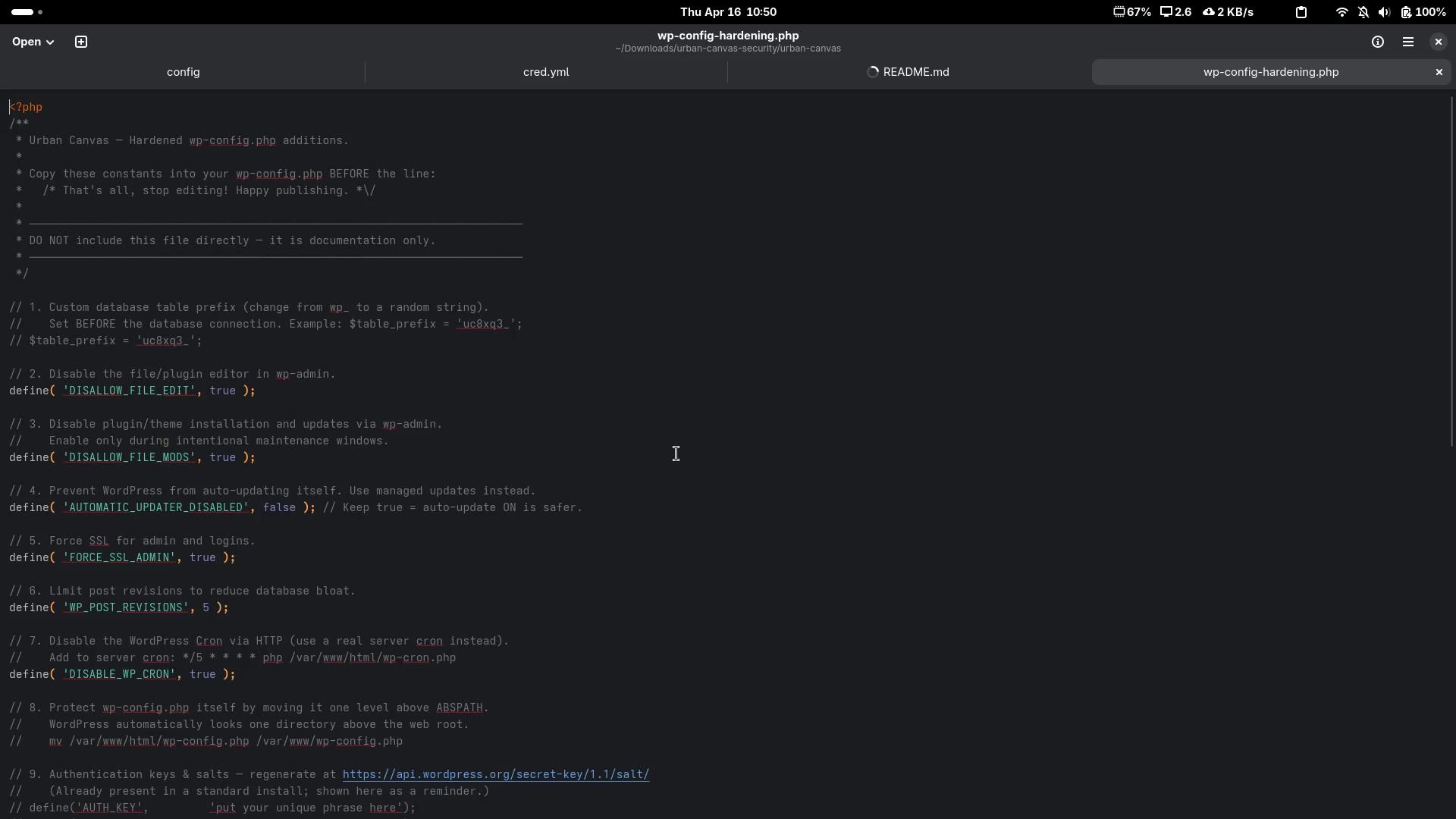 
scroll: coordinate [689, 457], scroll_direction: up, amount: 2.0
 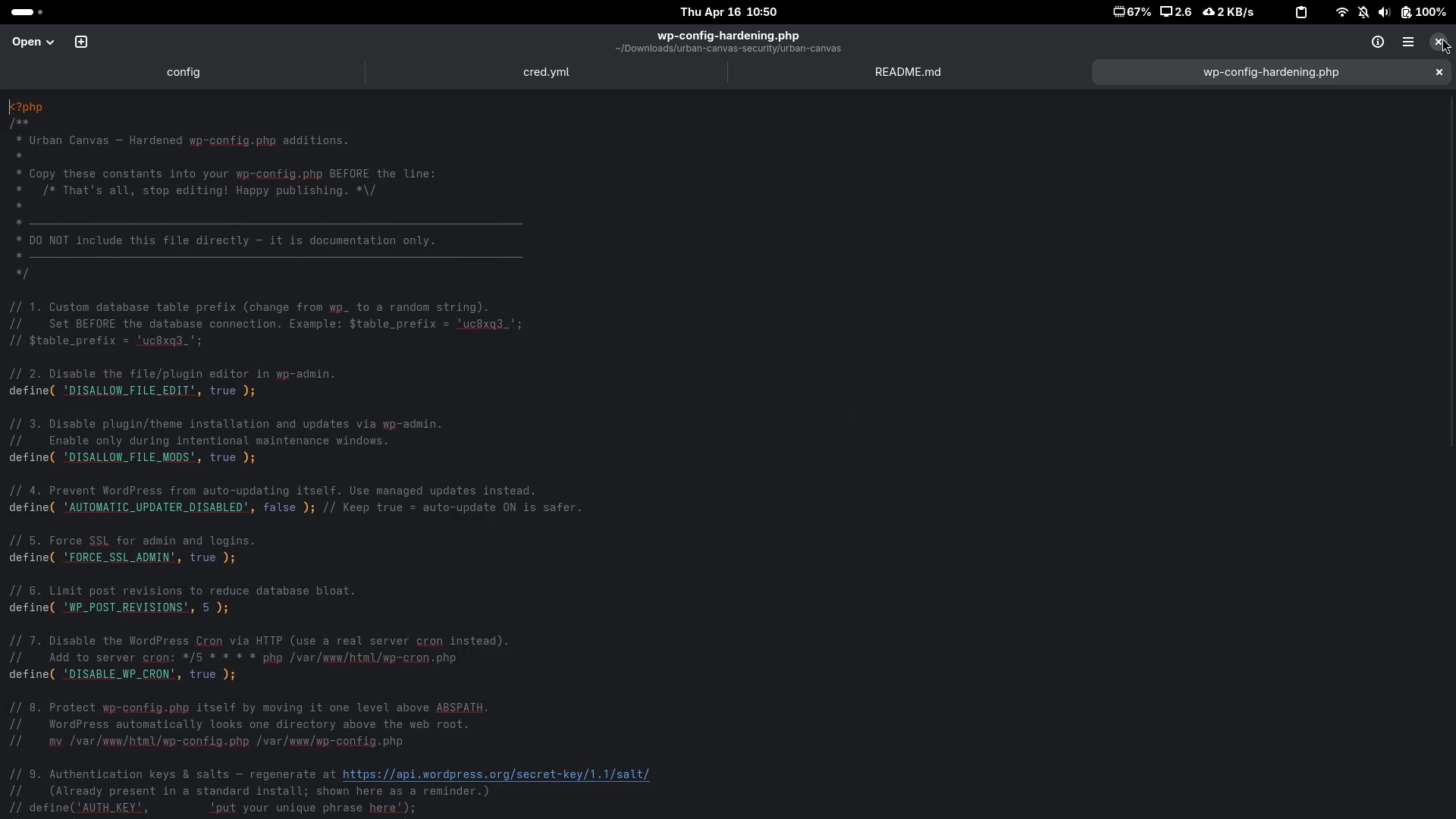 
left_click([1439, 70])
 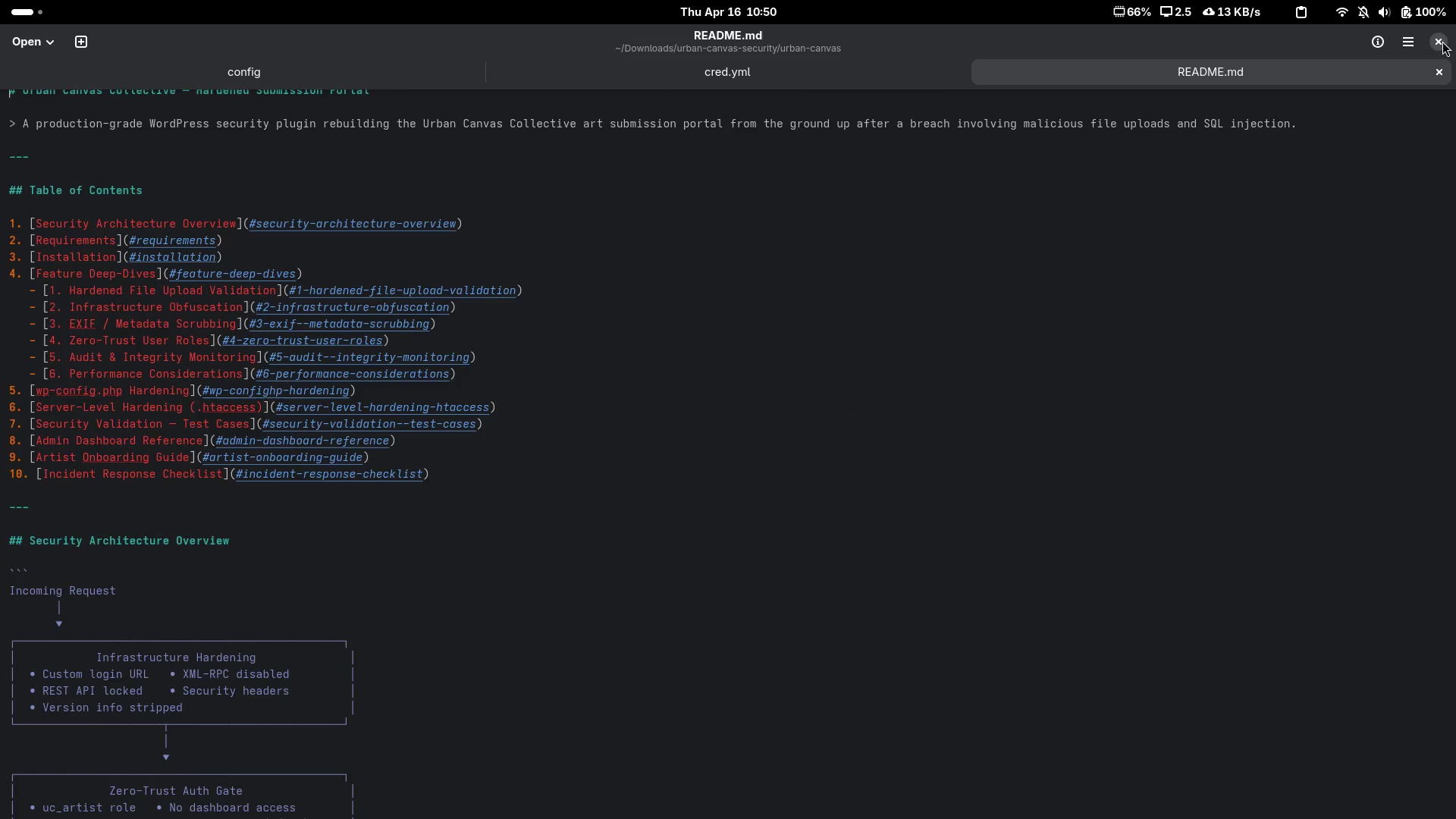 
left_click([1442, 41])
 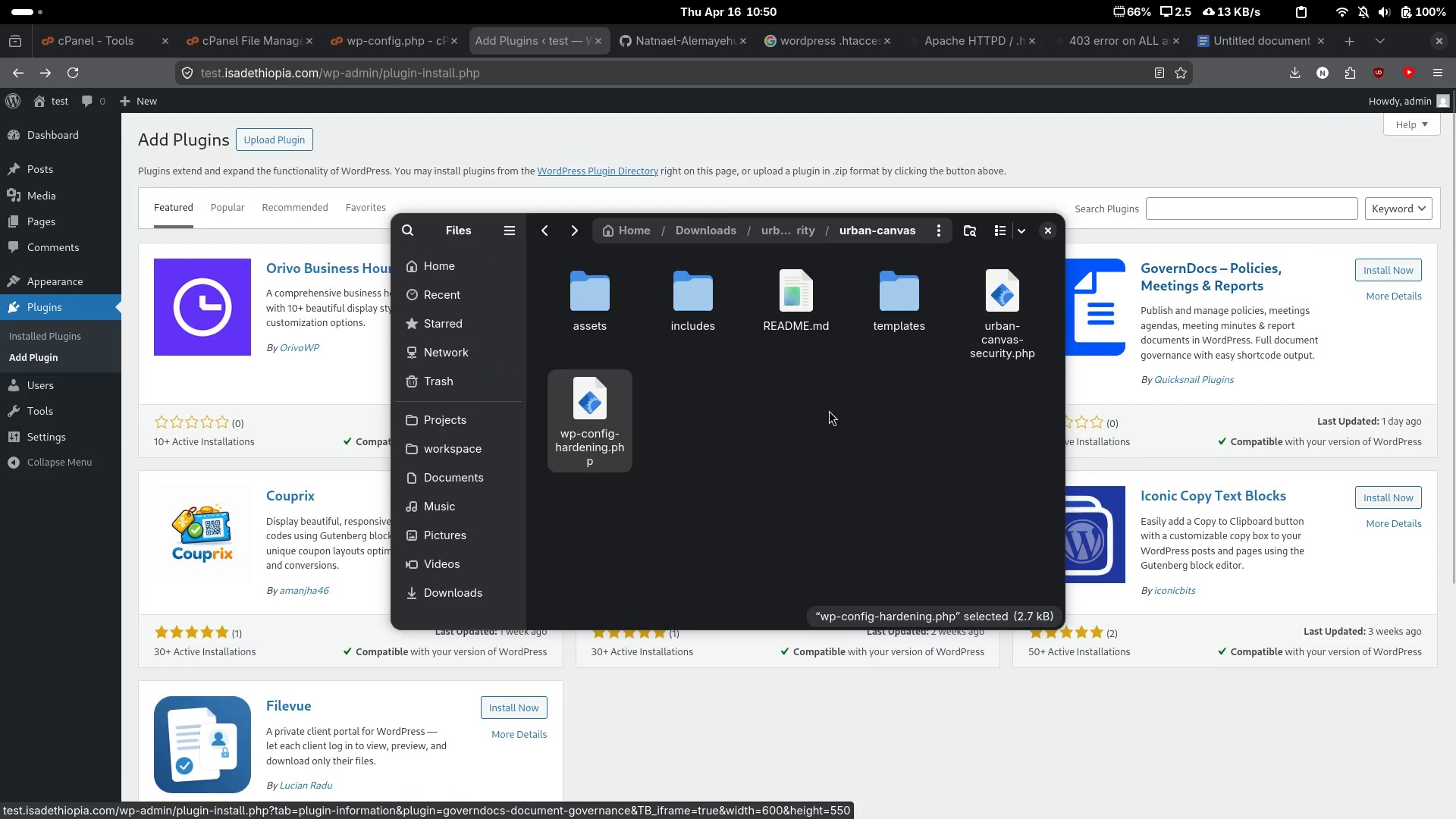 
left_click([825, 413])
 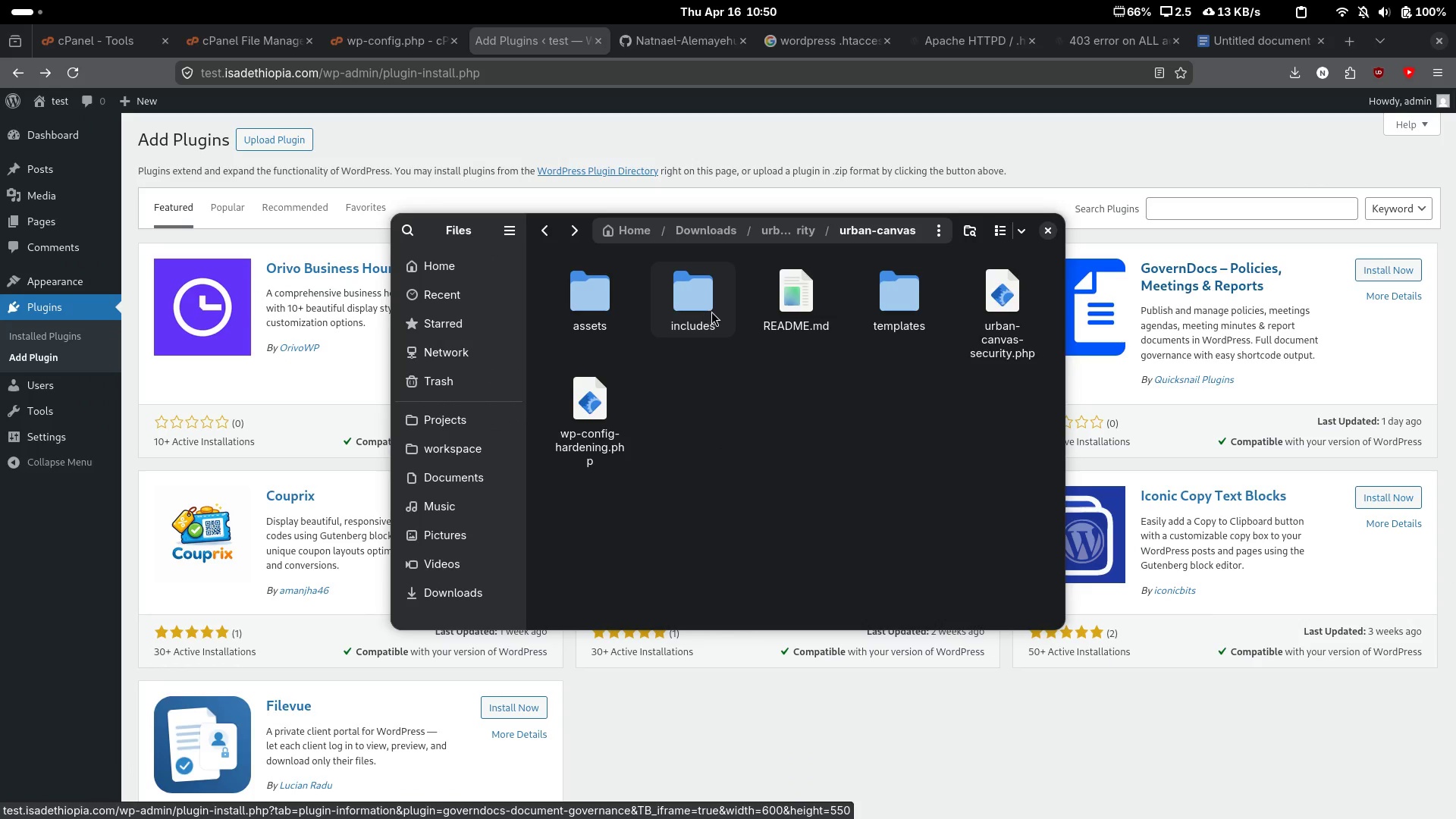 
double_click([711, 311])
 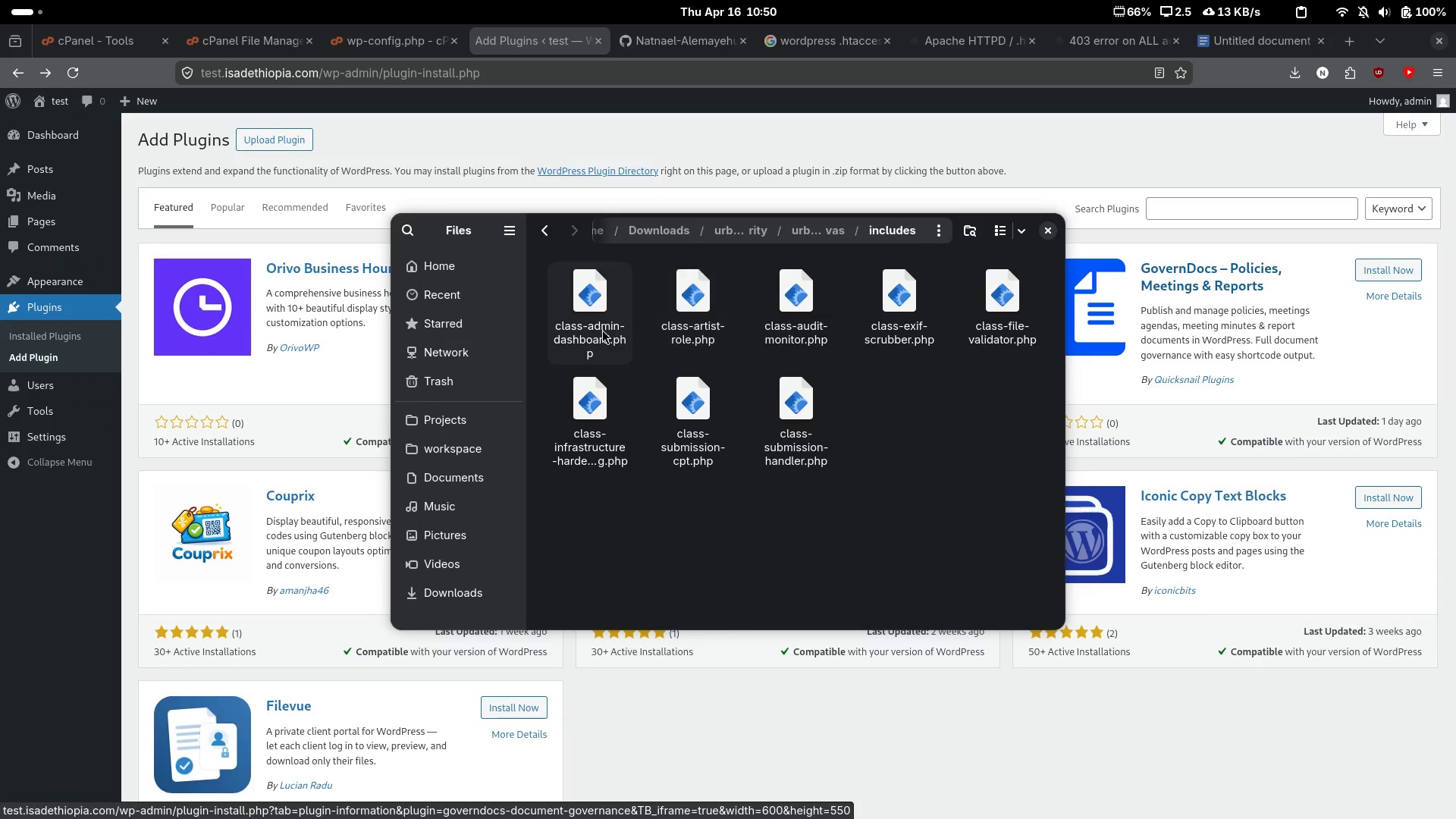 
left_click([593, 331])
 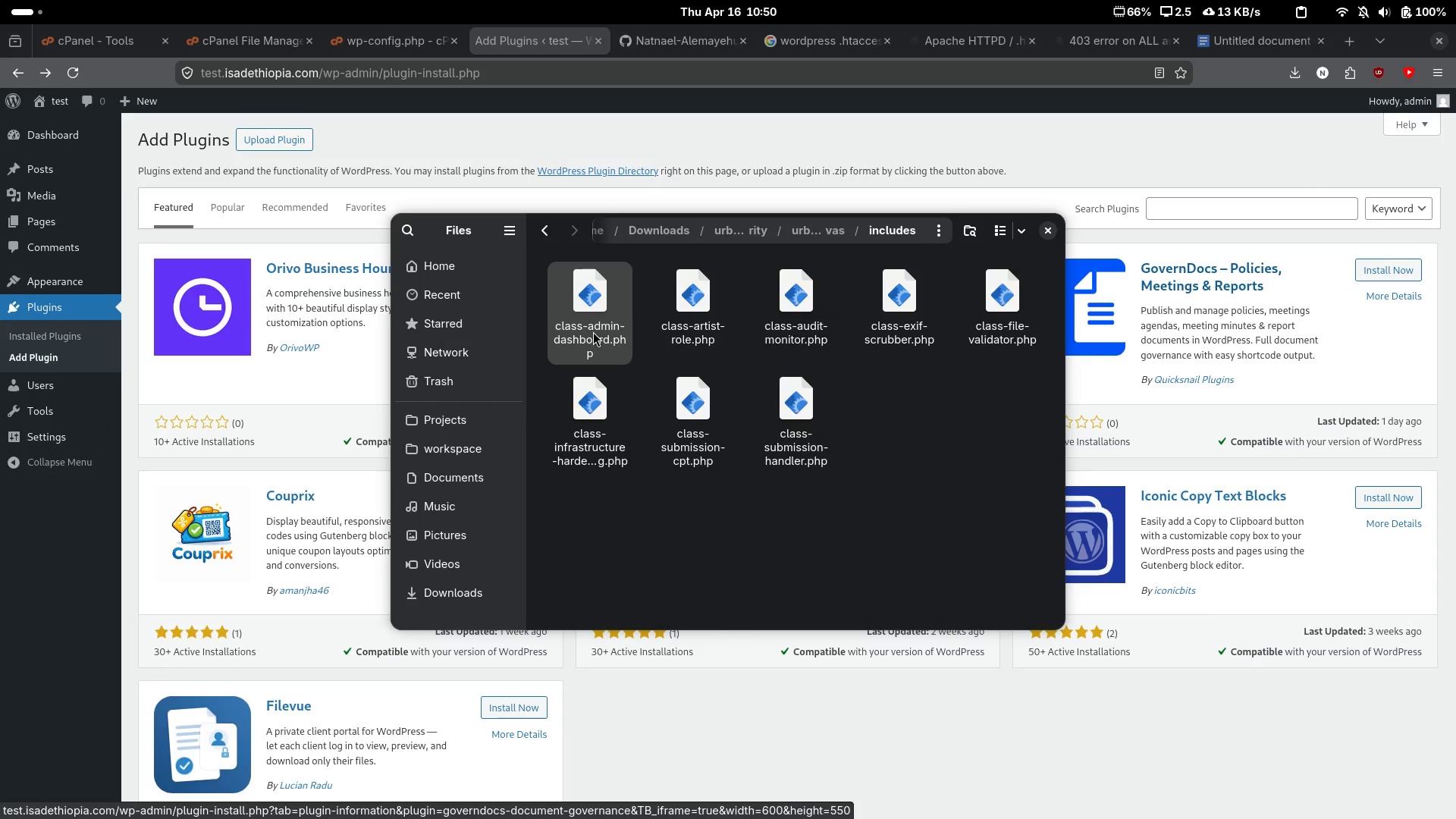 
left_click([593, 331])
 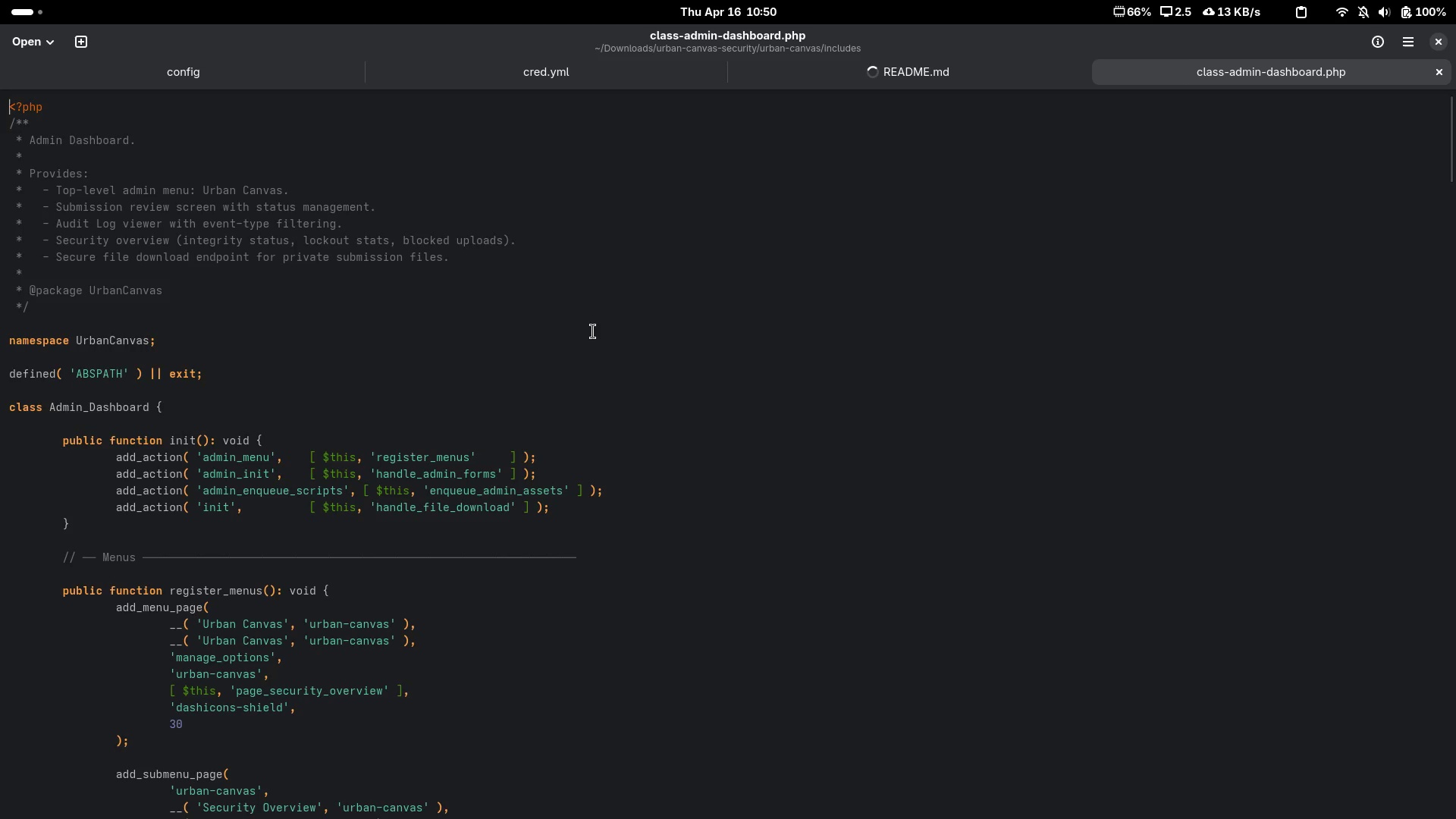 
left_click([602, 344])
 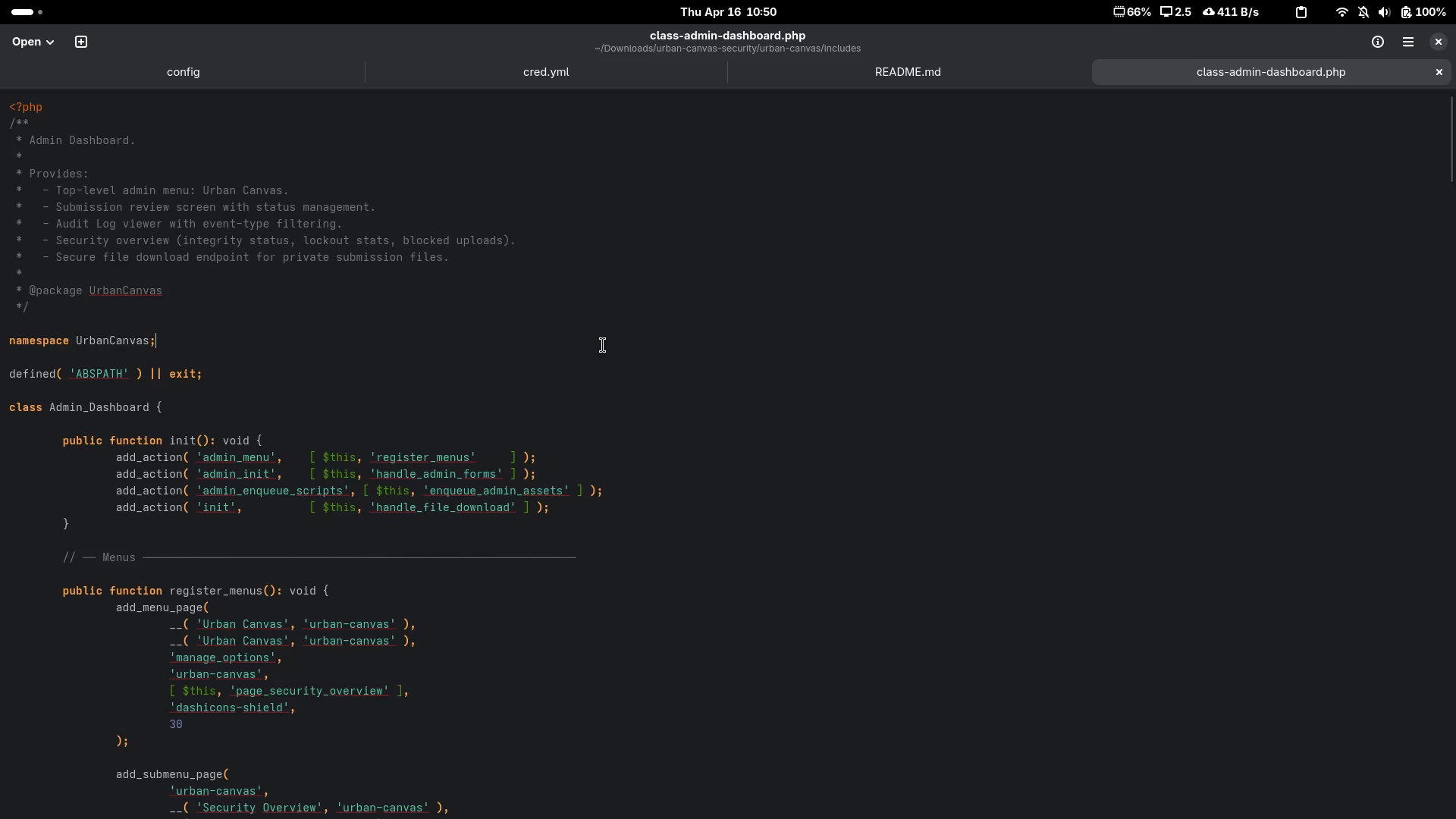 
key(Control+A)
 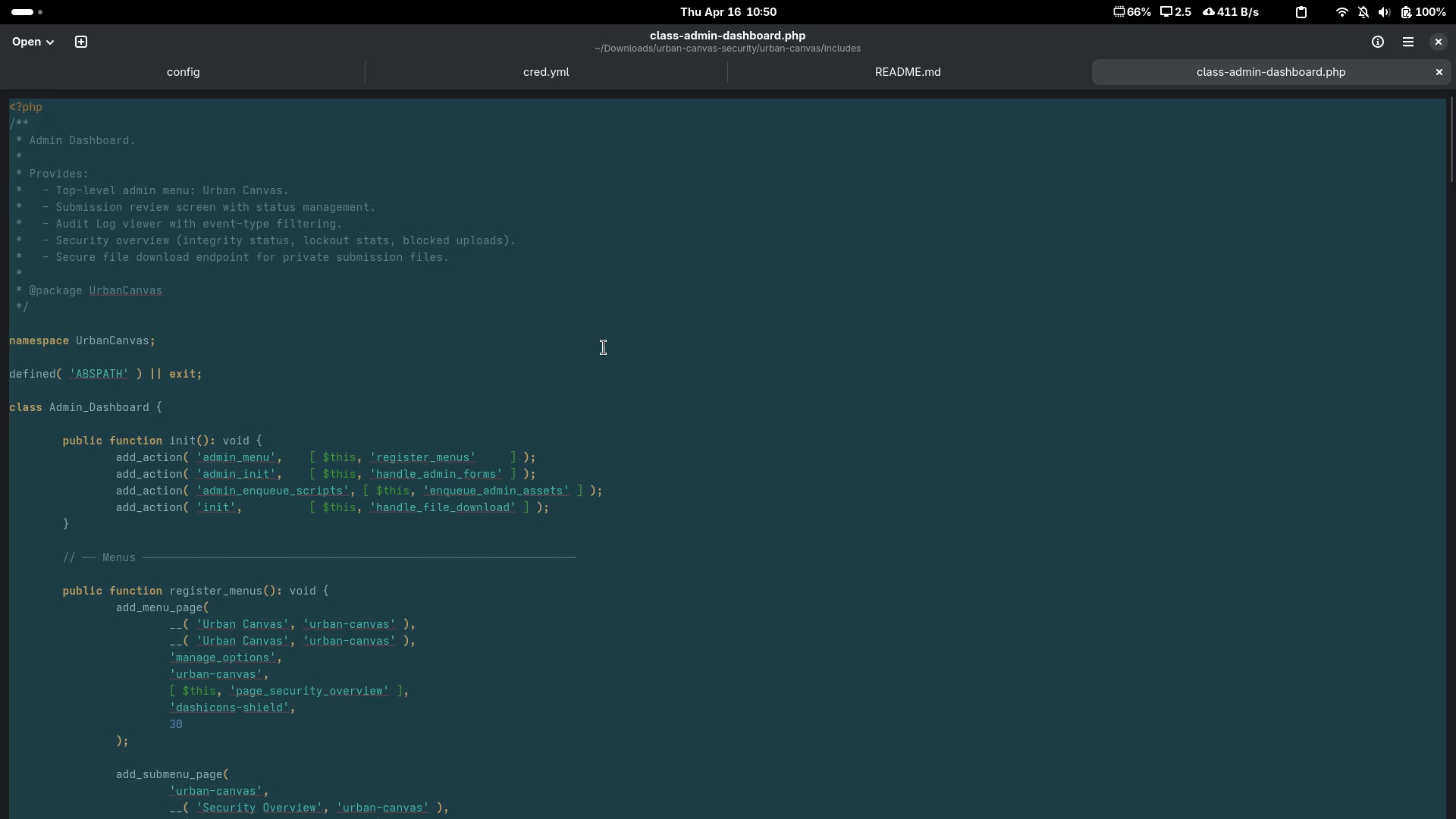 
key(Control+C)
 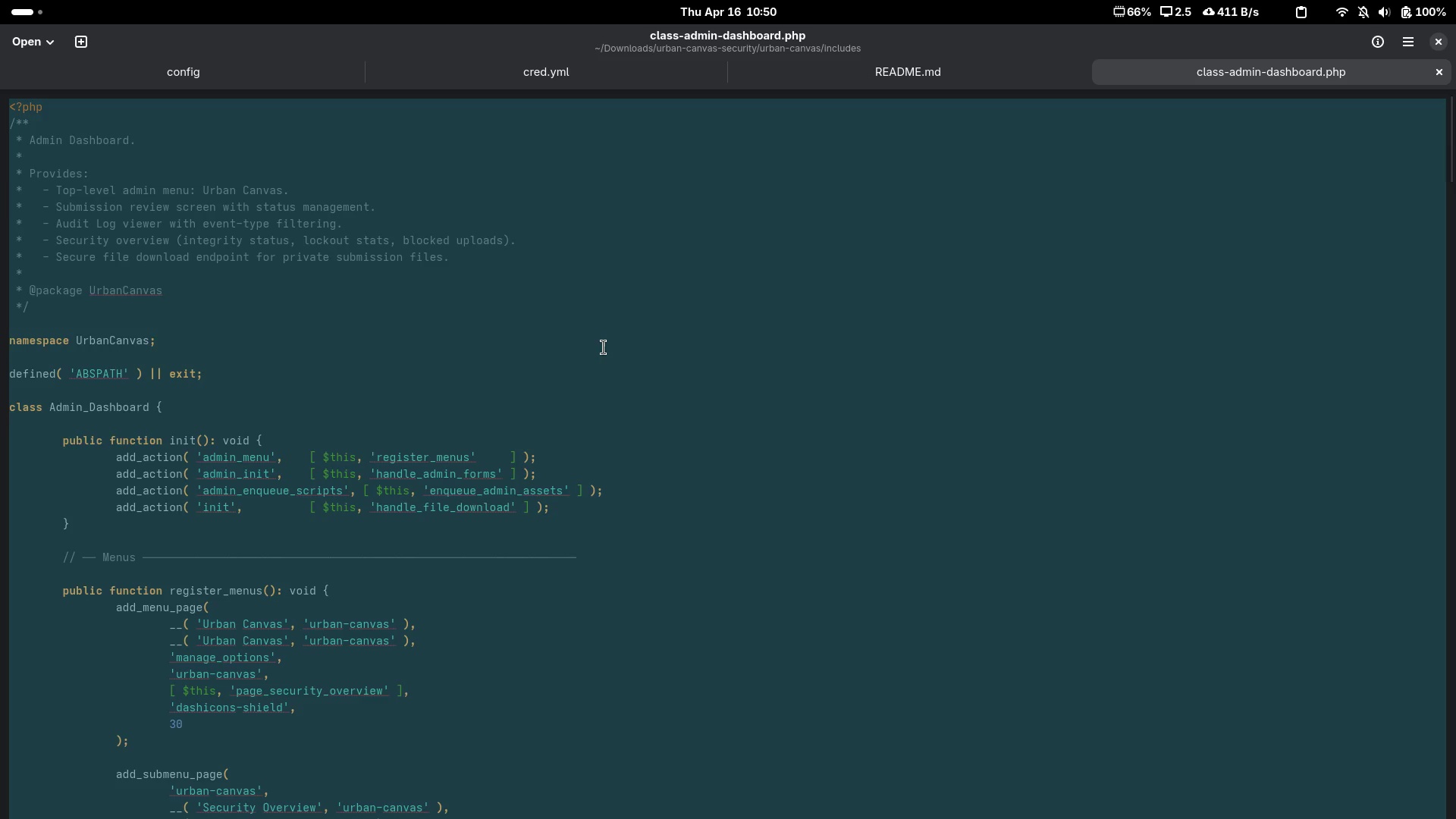 
left_click([604, 347])
 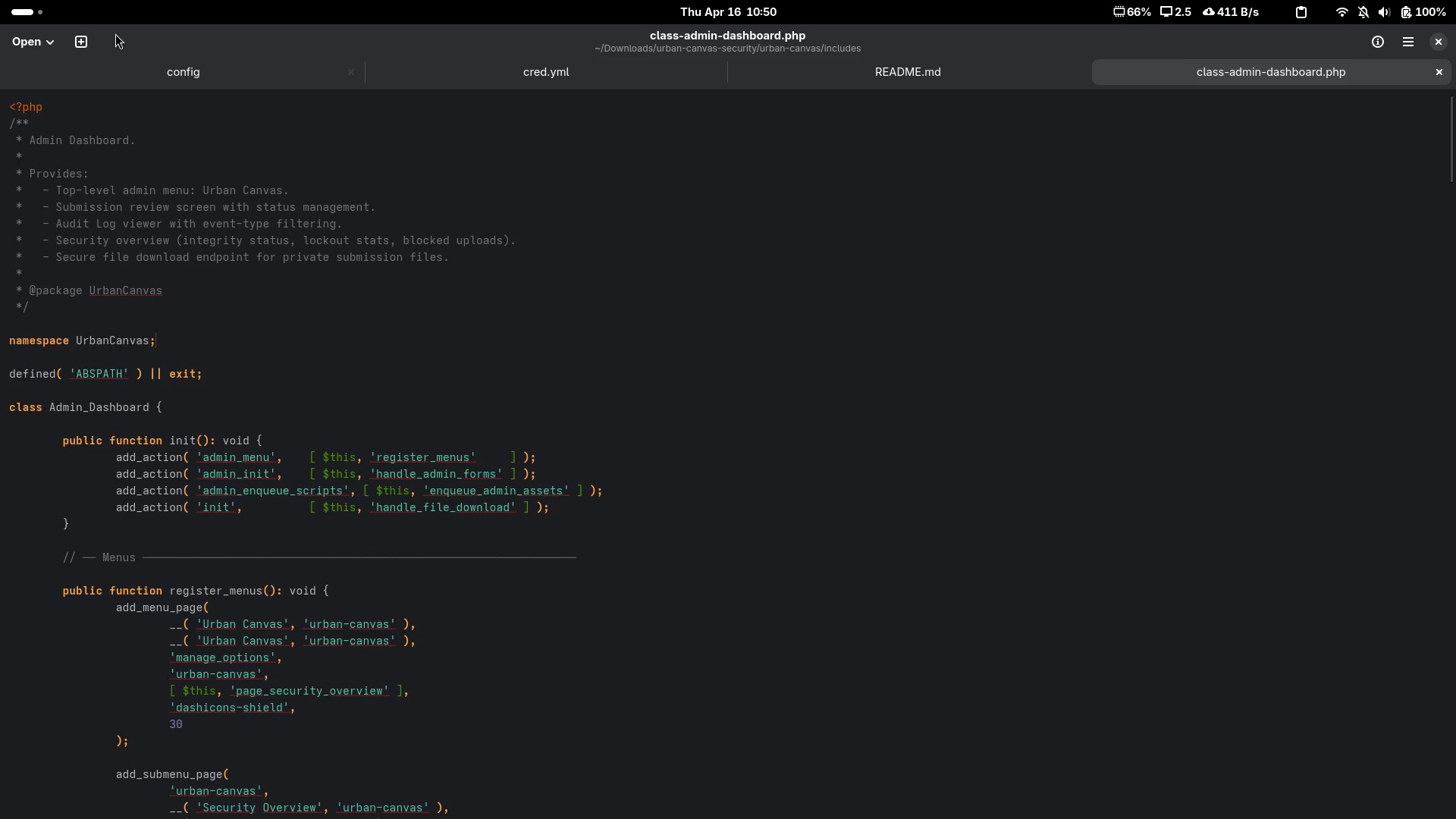 
key(Alt+Tab)
 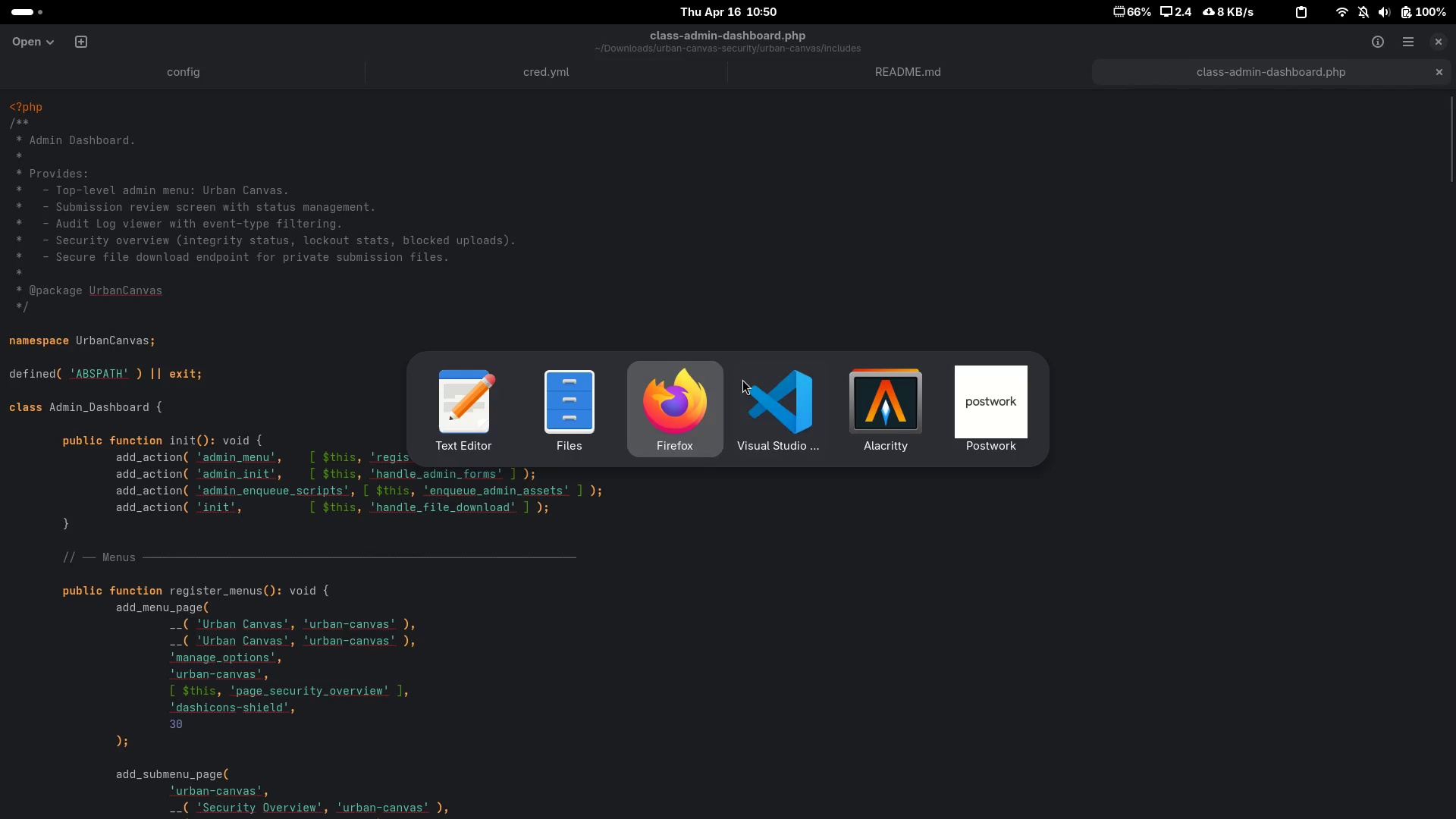 
left_click([757, 385])
 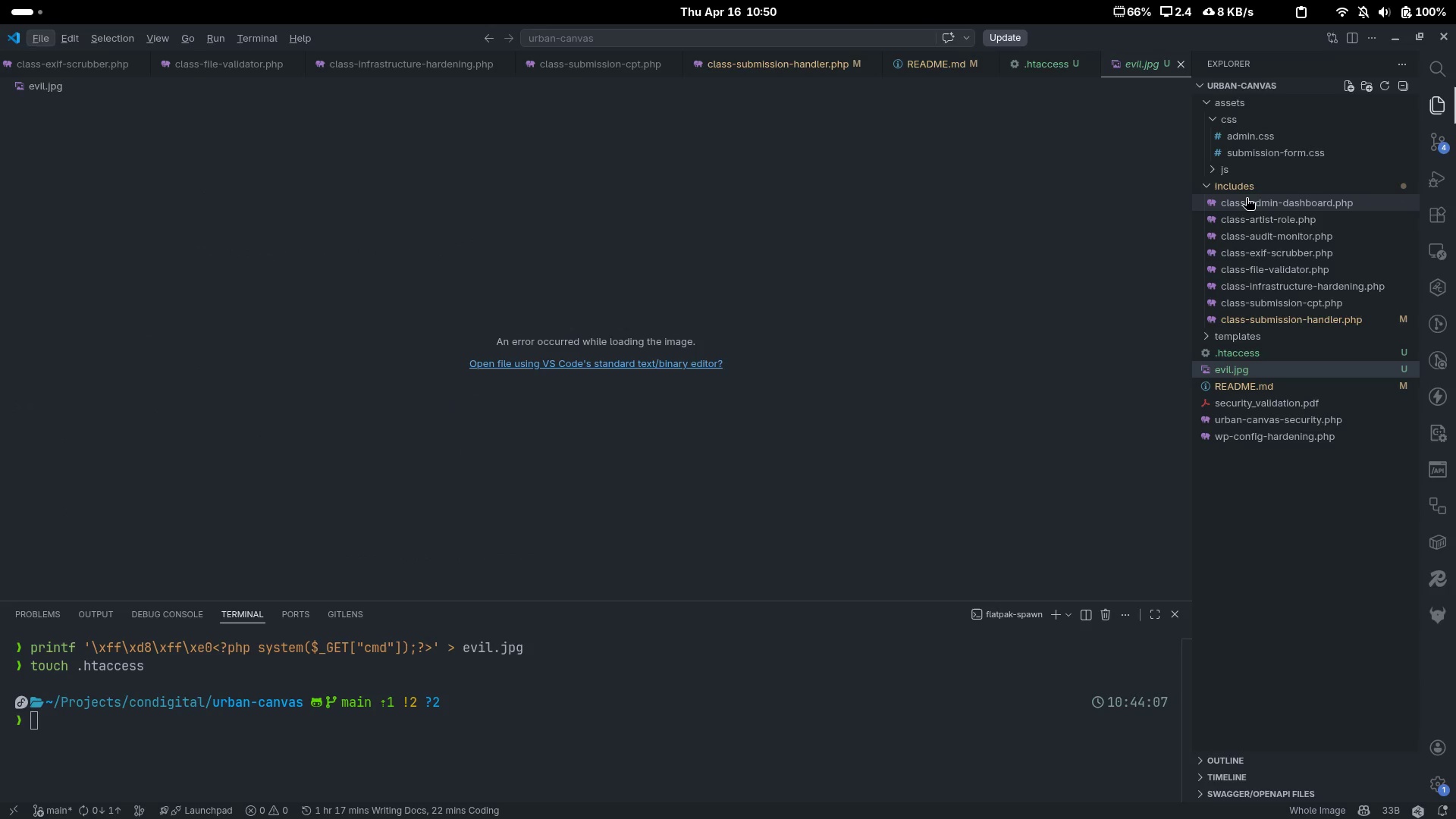 
key(Alt+AltLeft)
 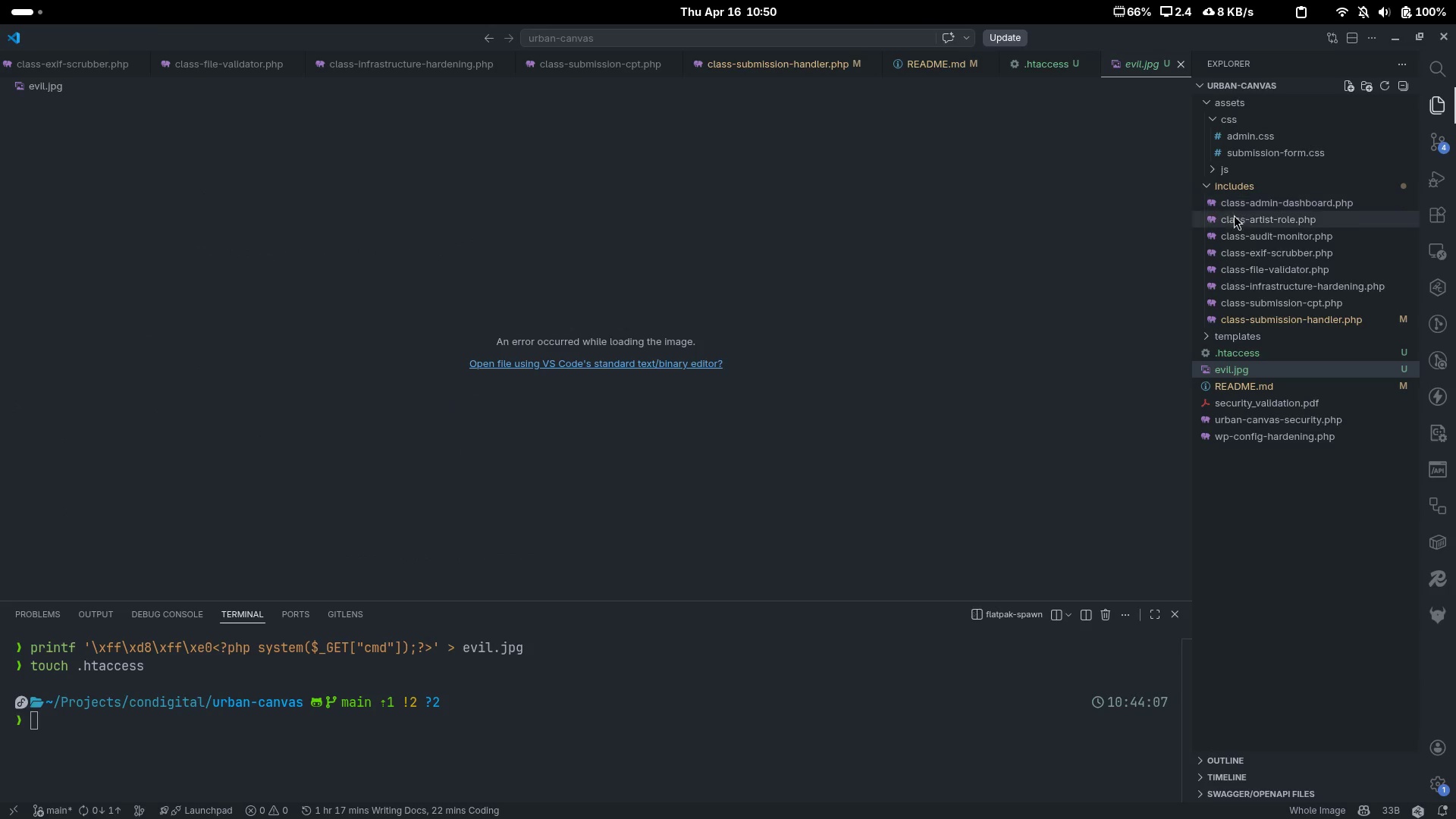 
key(Alt+Tab)
 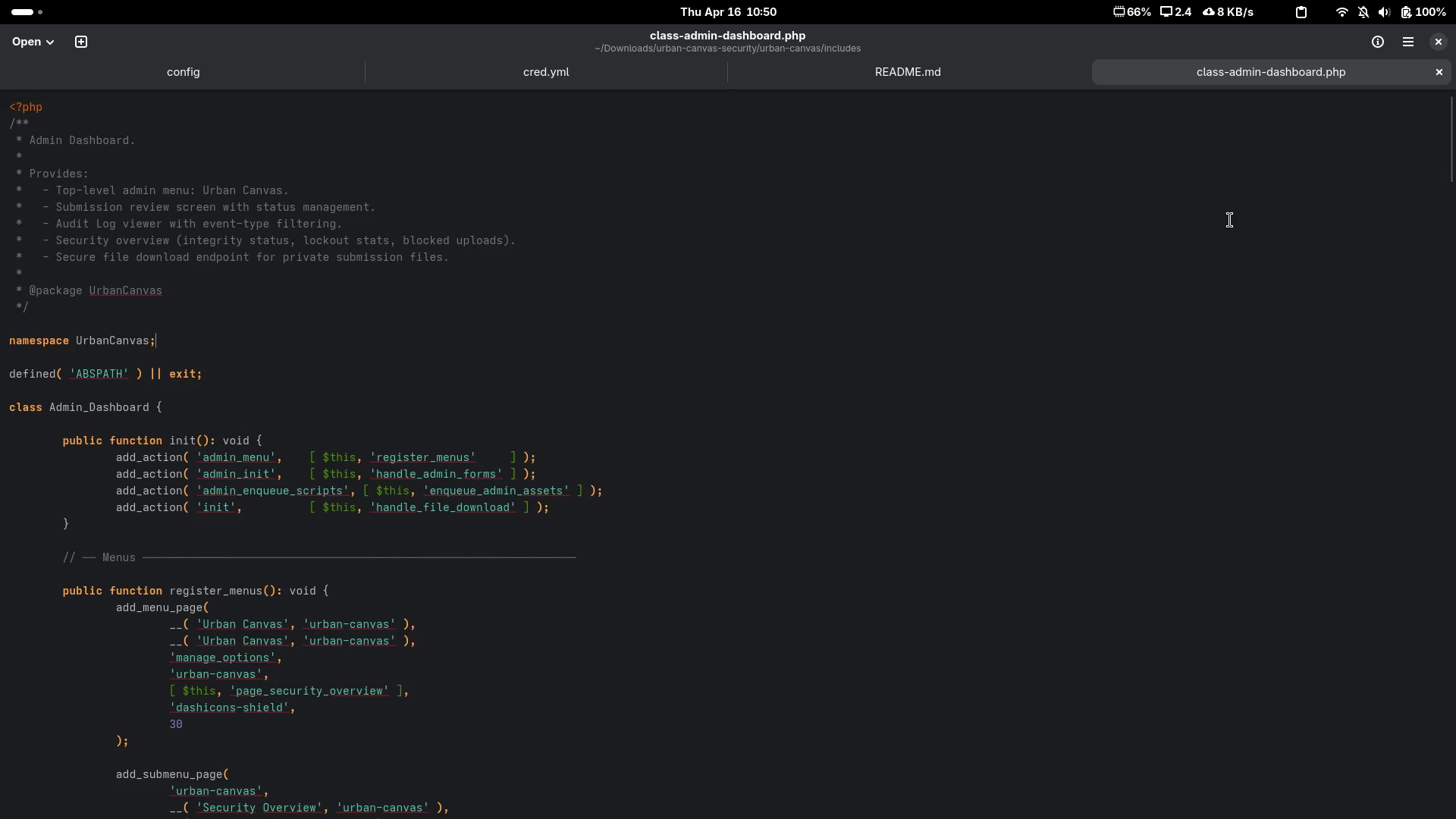 
key(Alt+AltLeft)
 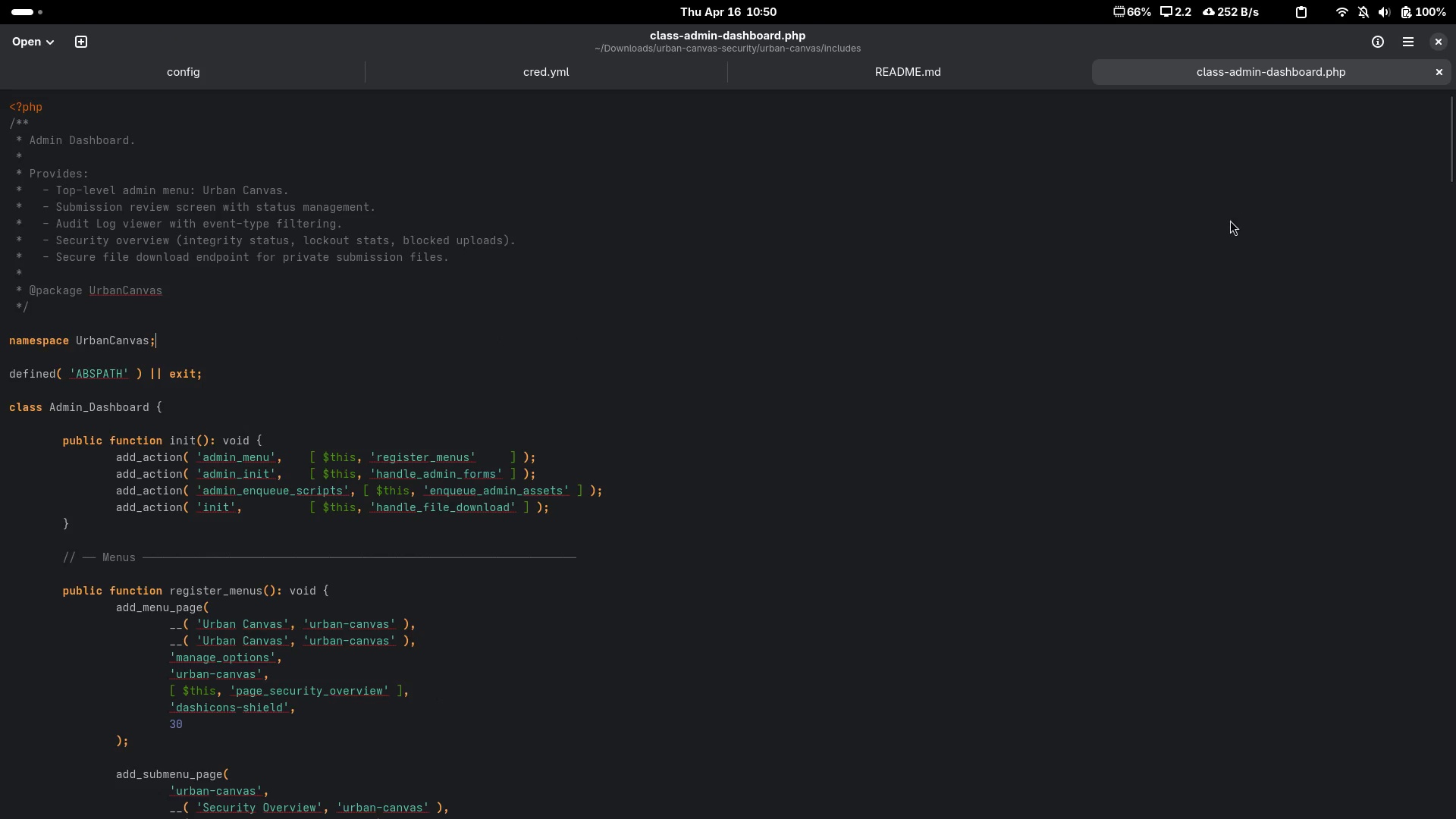 
key(Alt+Tab)
 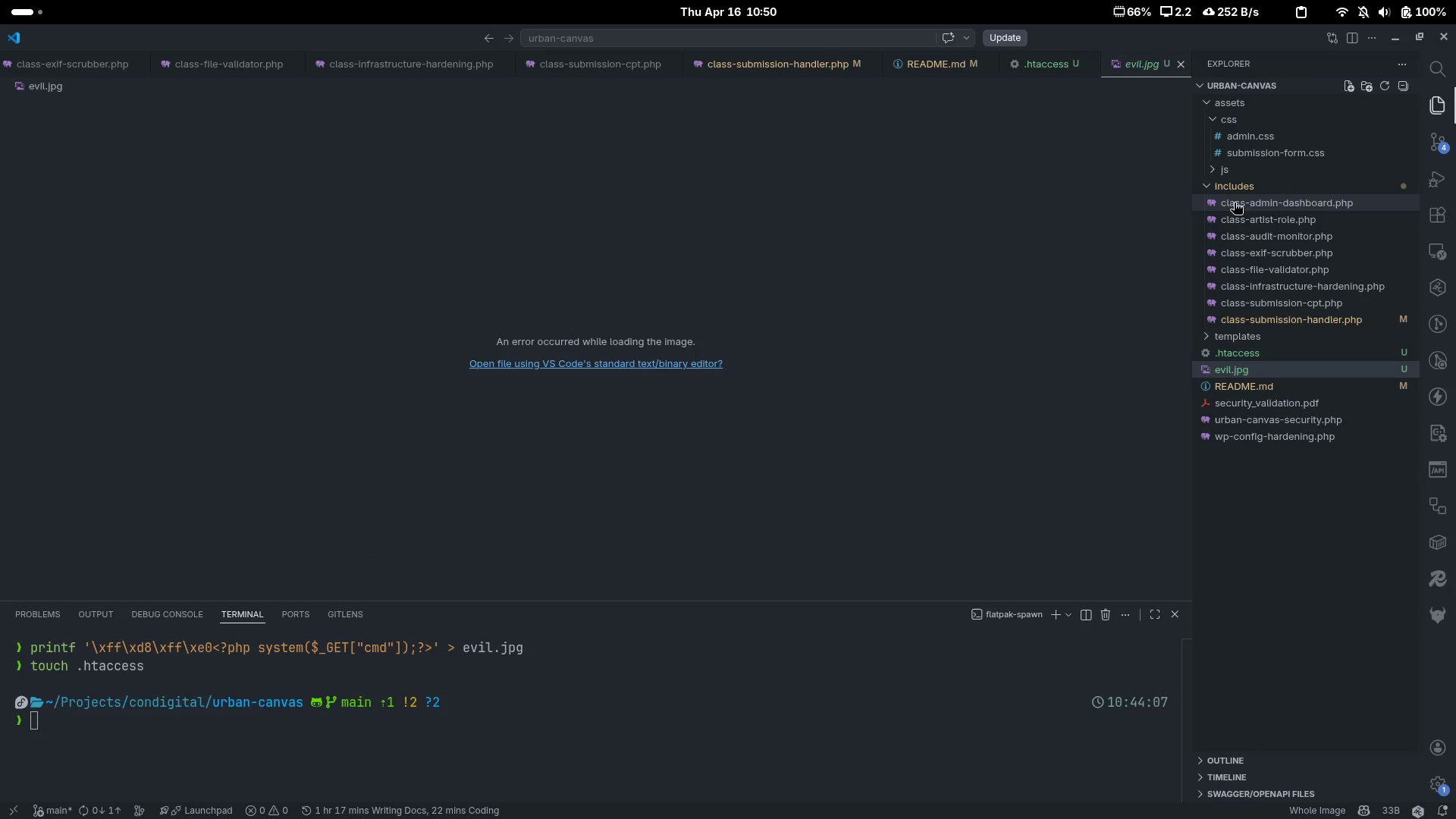 
left_click([1235, 202])
 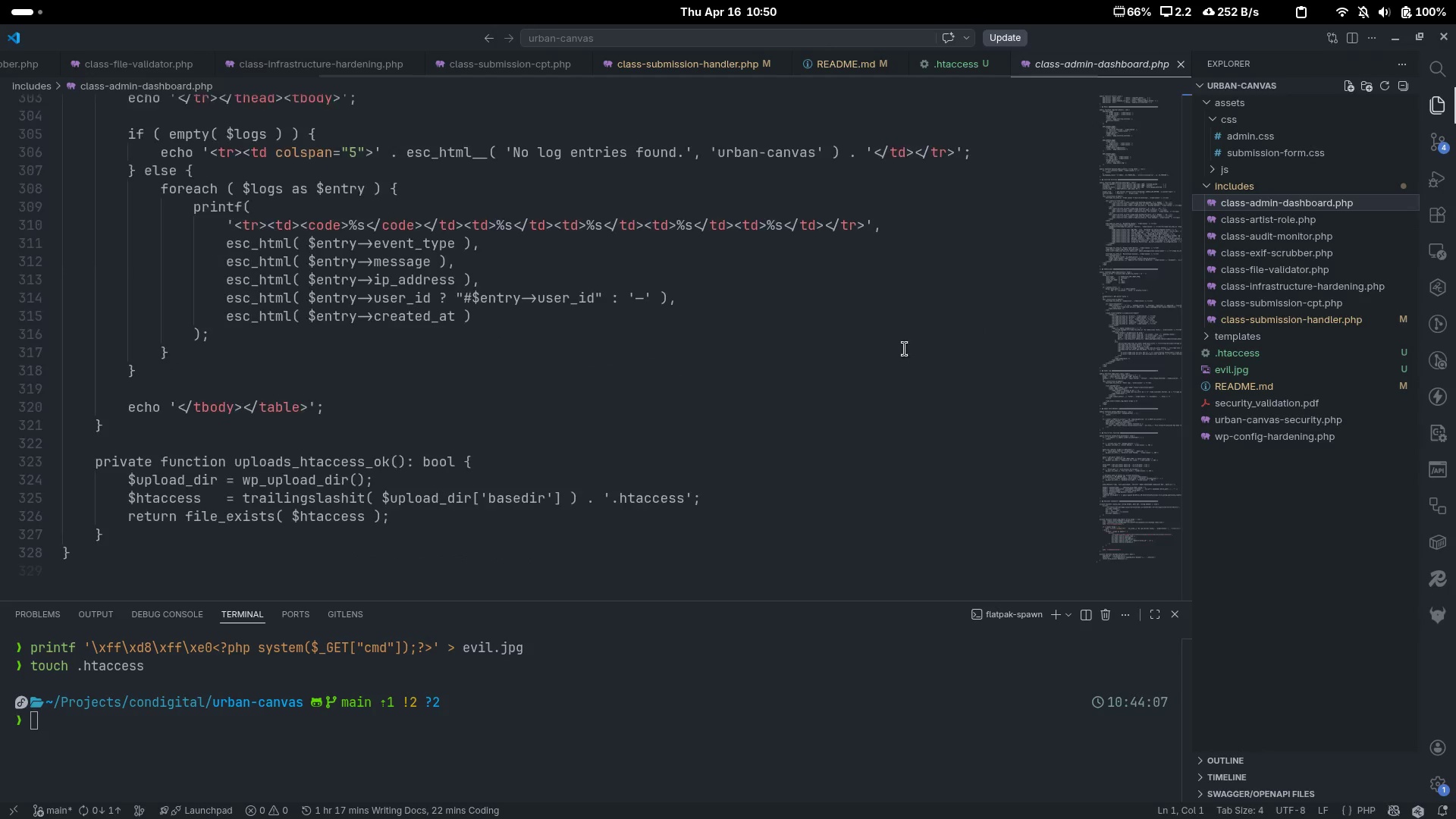 
left_click([904, 350])
 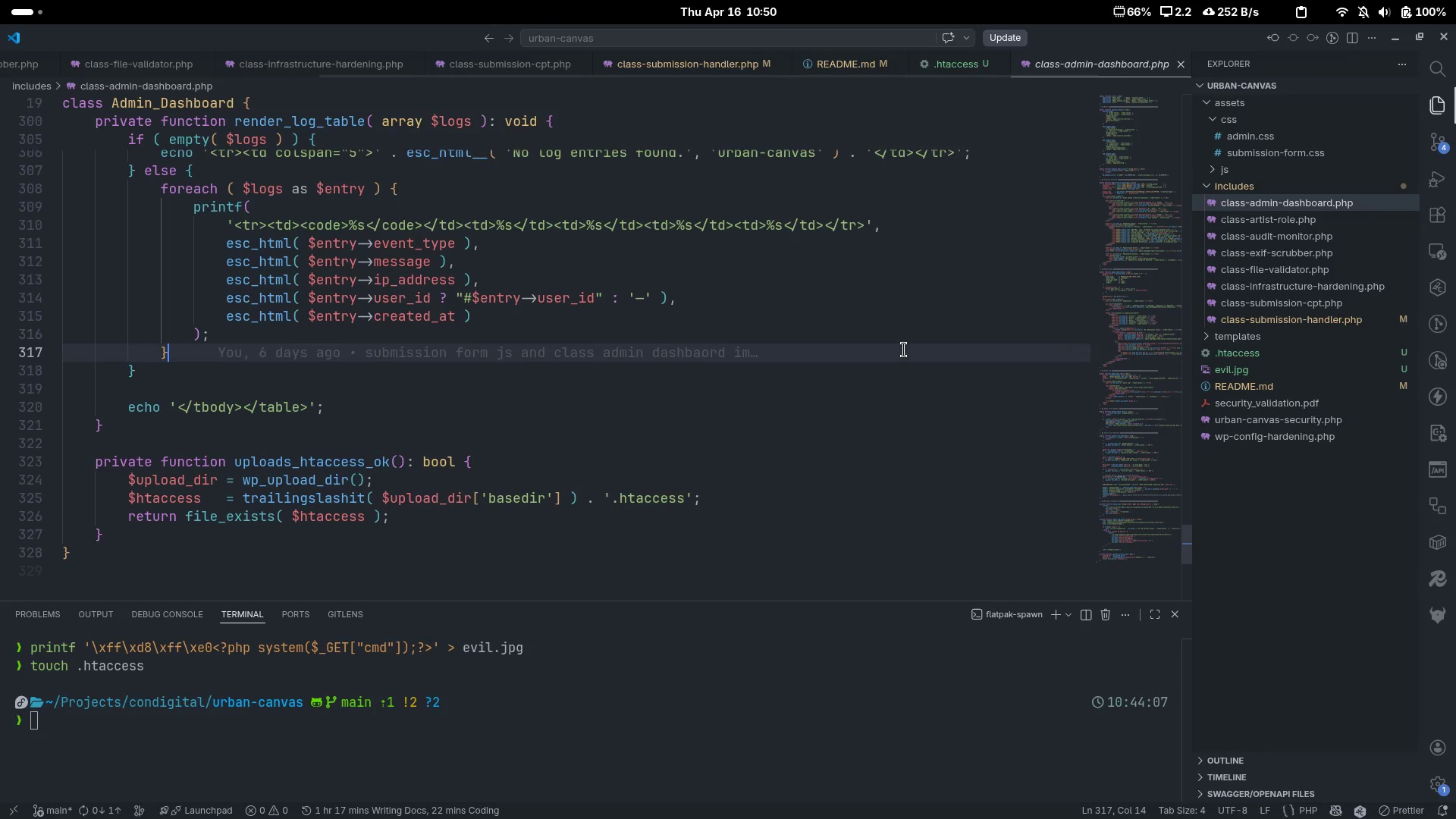 
key(Control+A)
 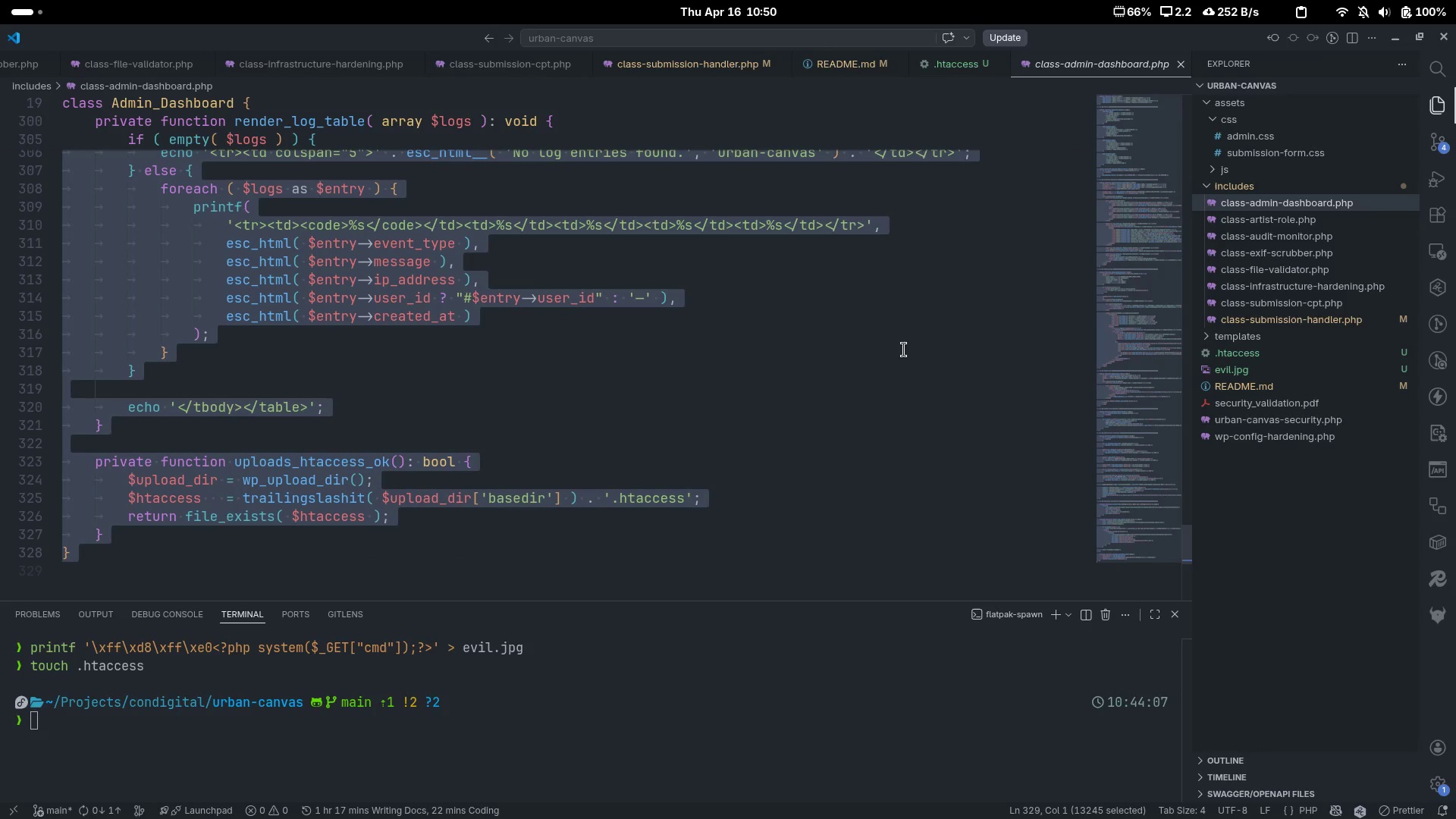 
key(Control+V)
 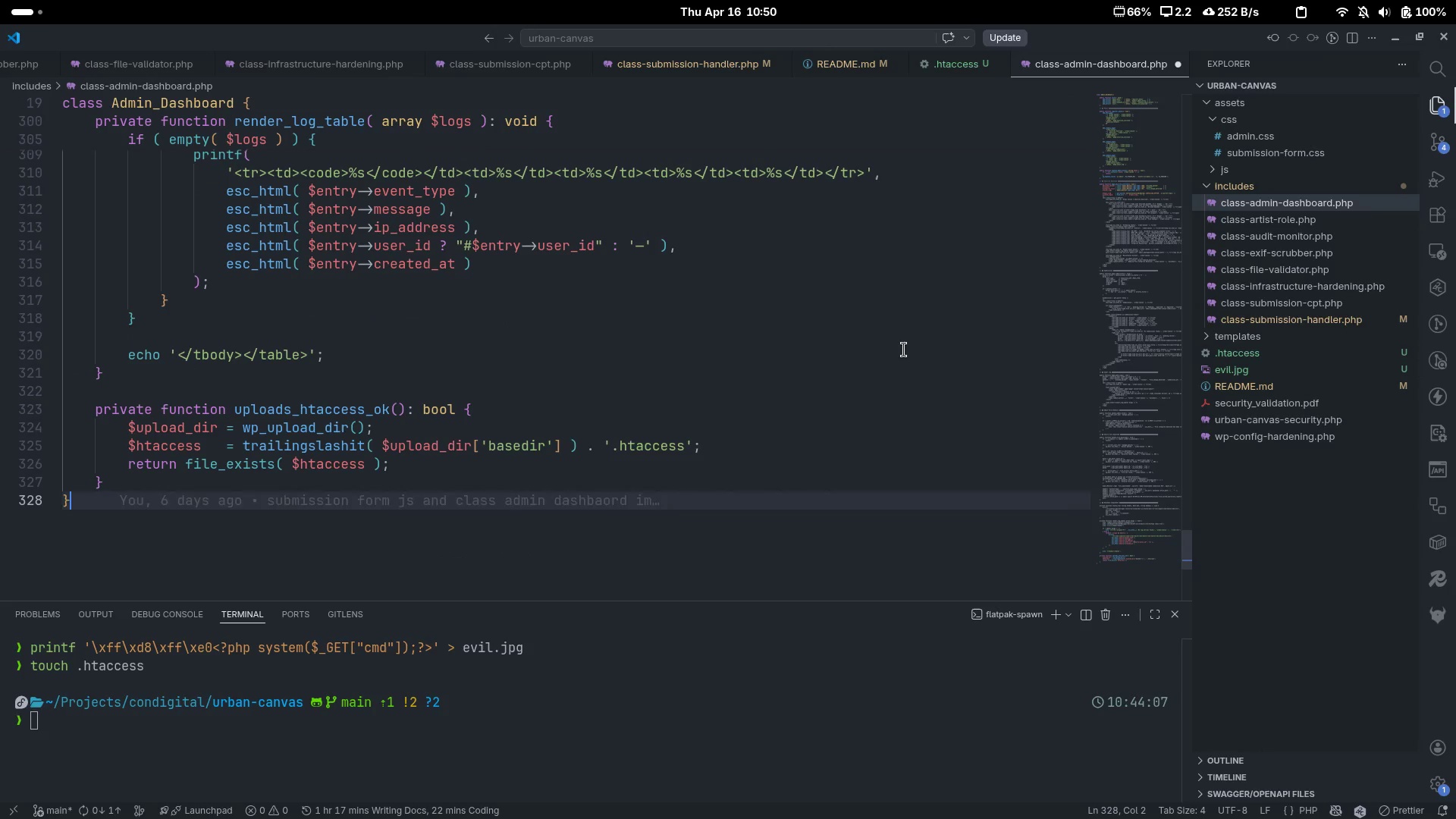 
key(Control+S)
 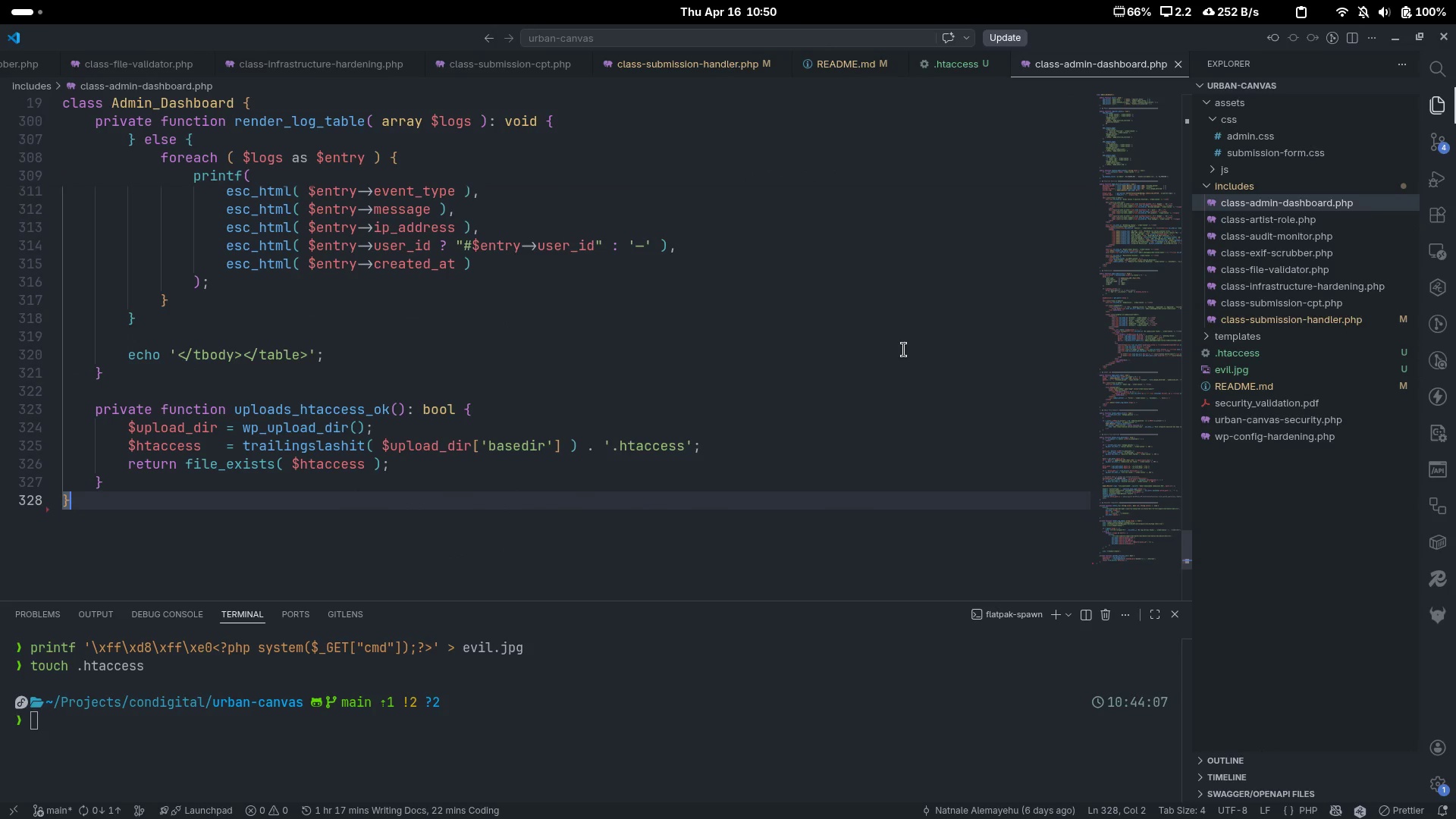 
key(Alt+AltLeft)
 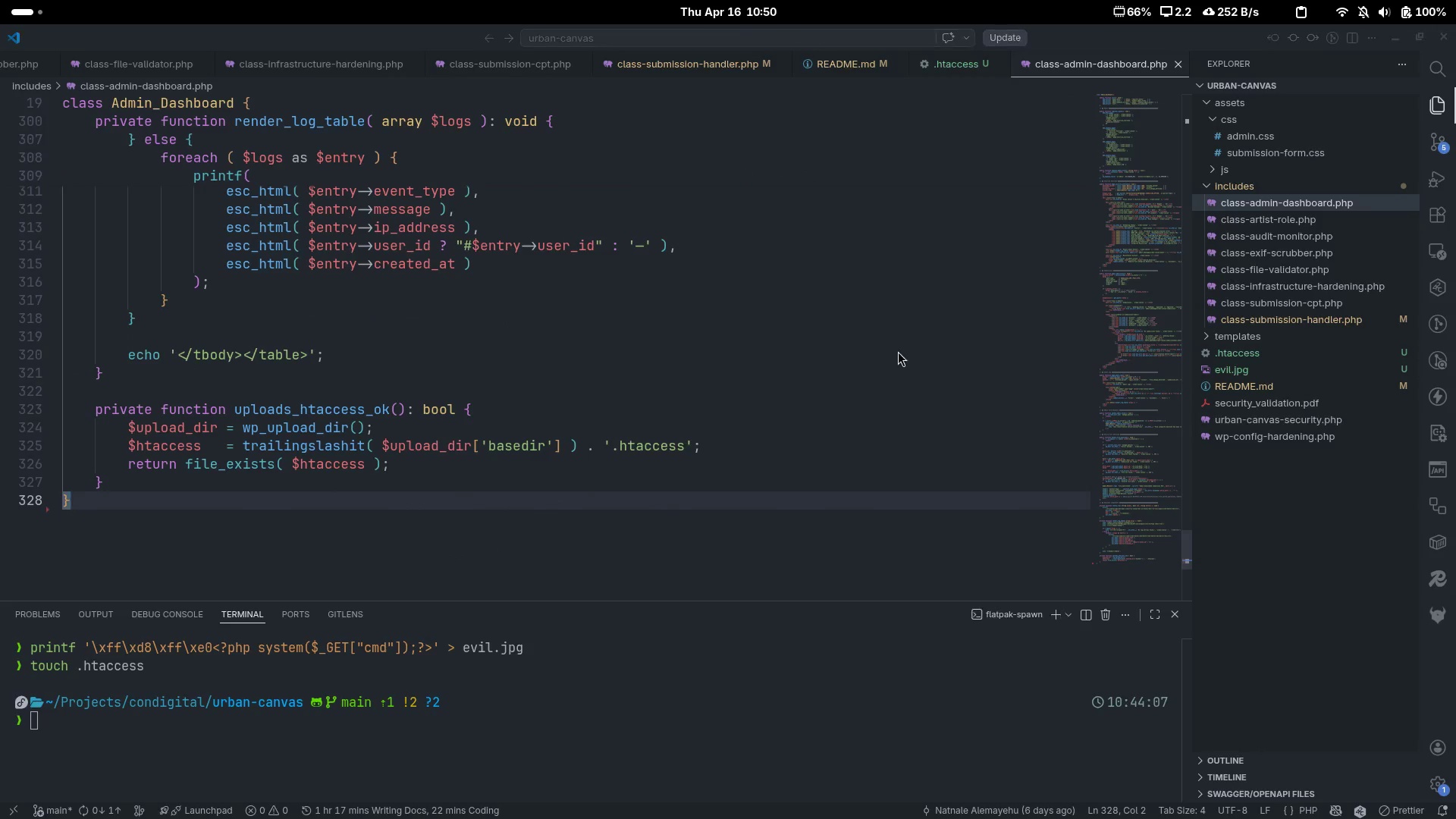 
key(Alt+Tab)
 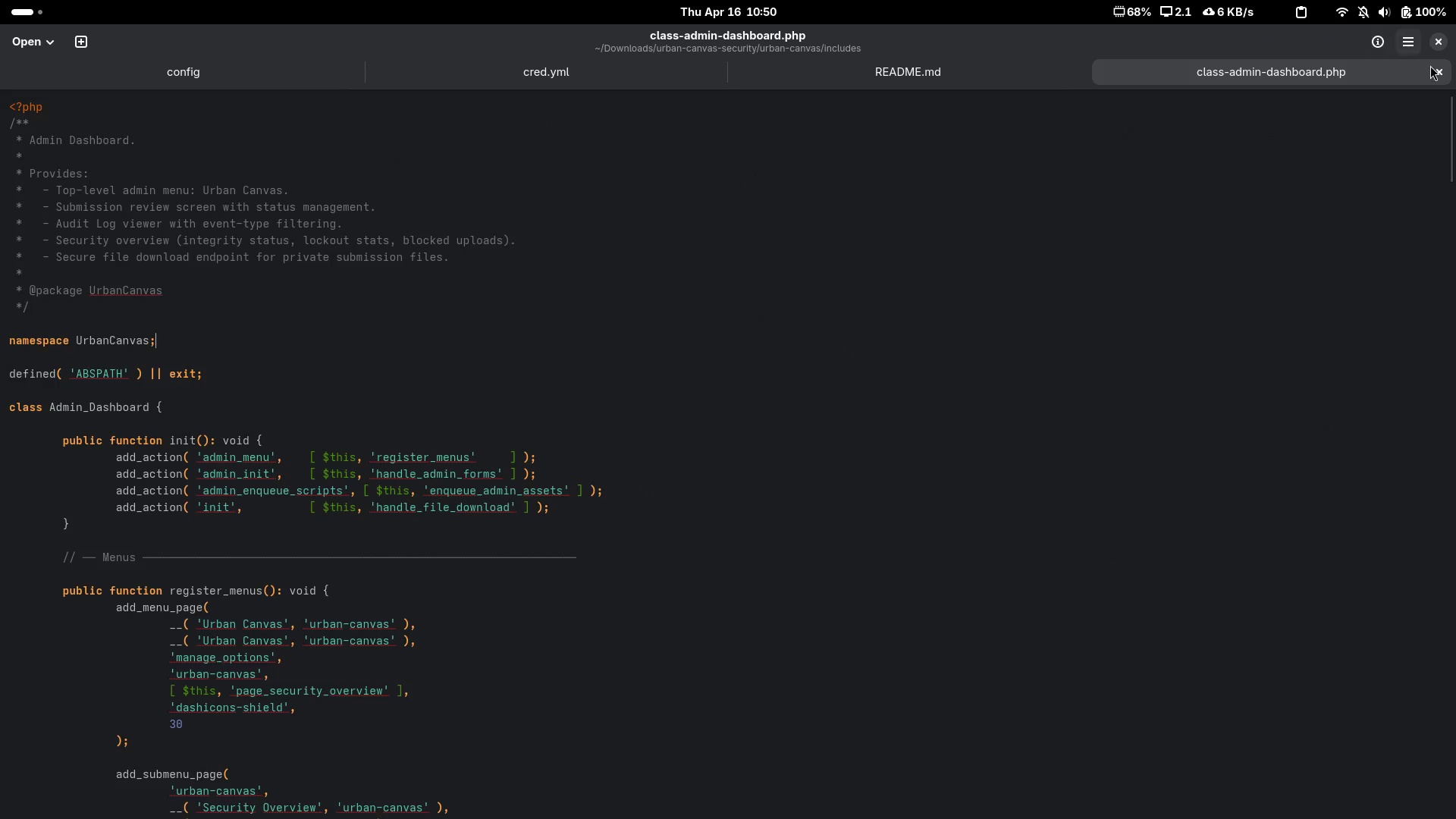 
left_click([1442, 70])
 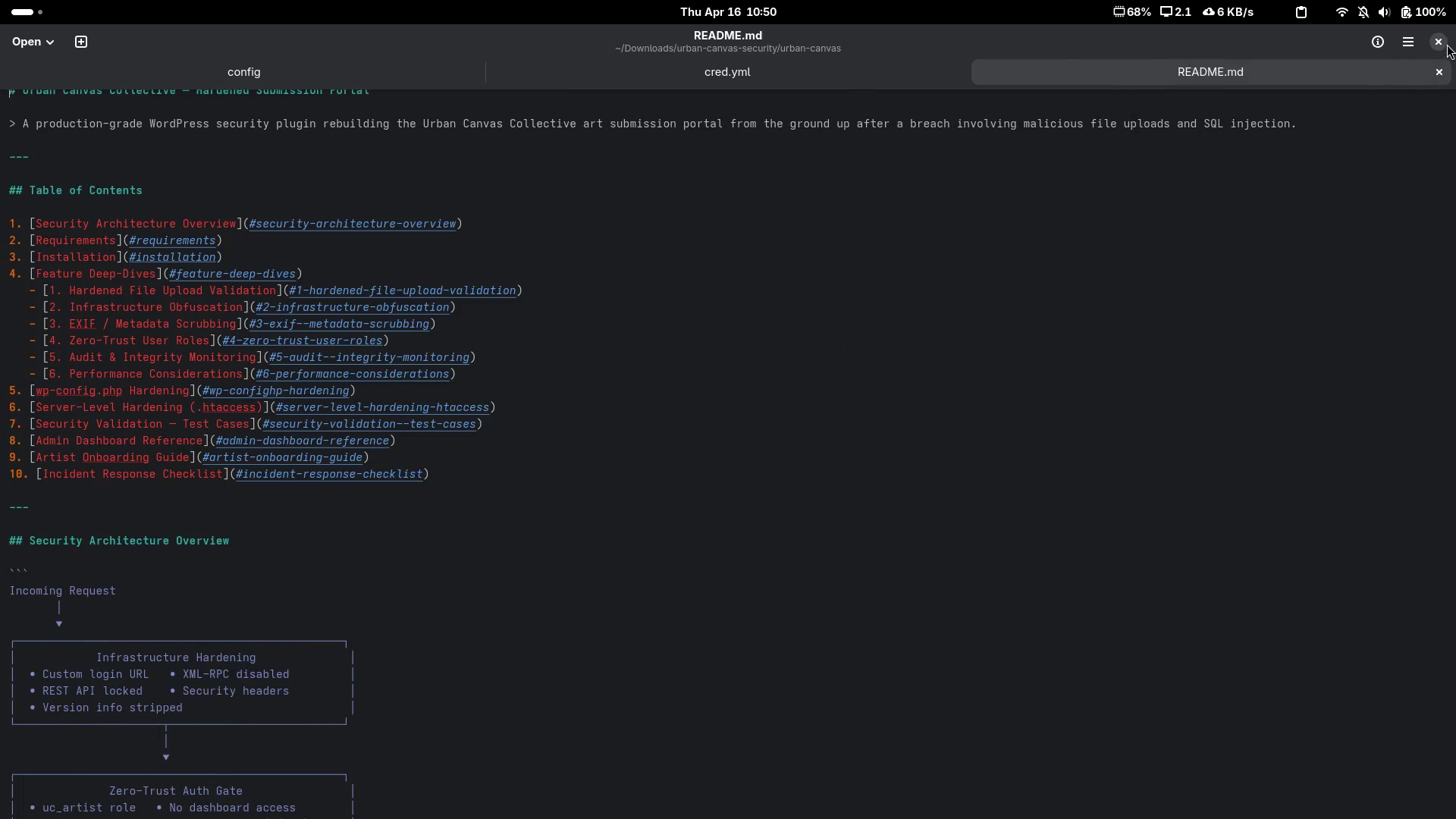 
left_click([1448, 44])
 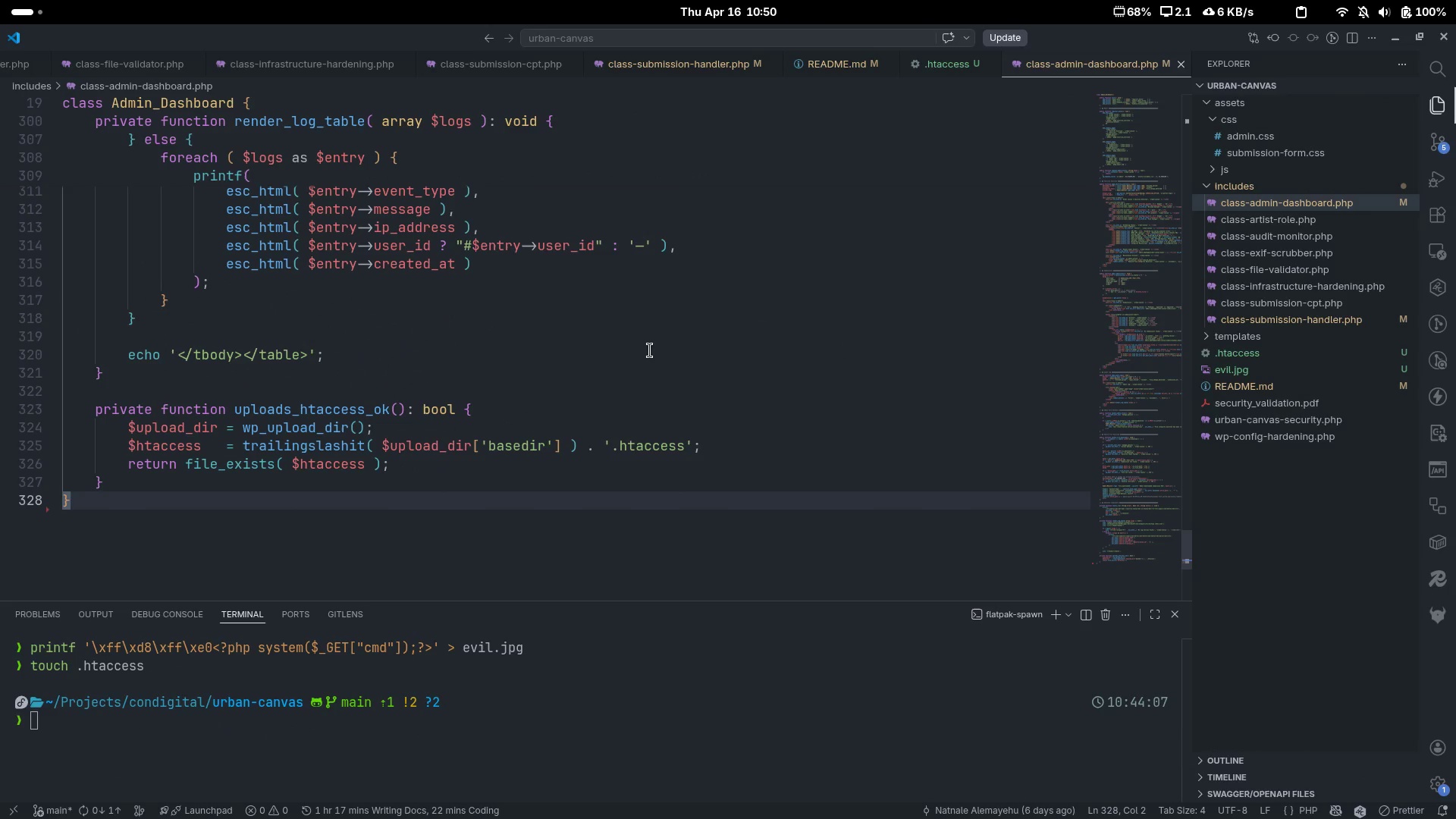 
key(Alt+AltLeft)
 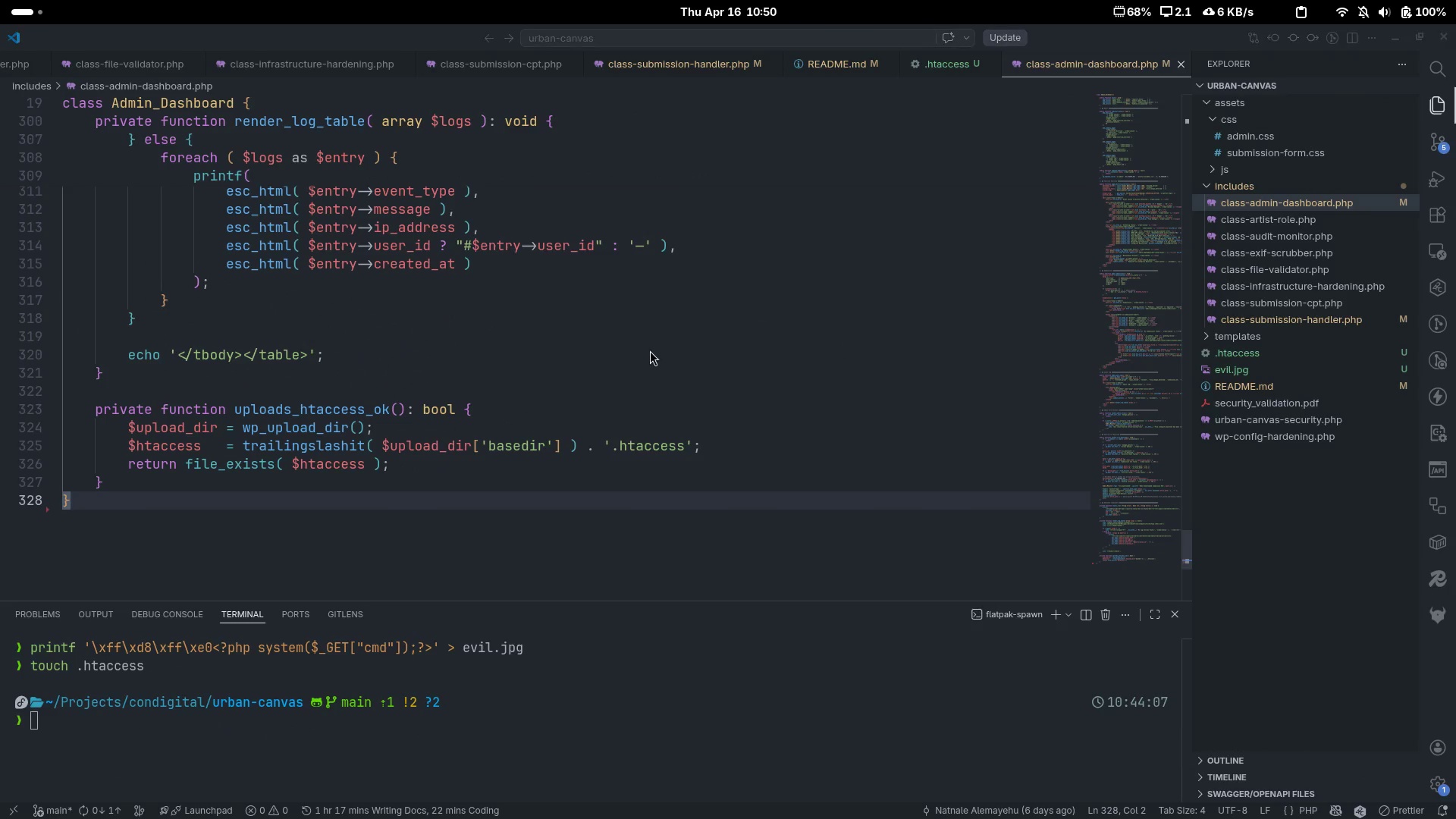 
key(Alt+Tab)
 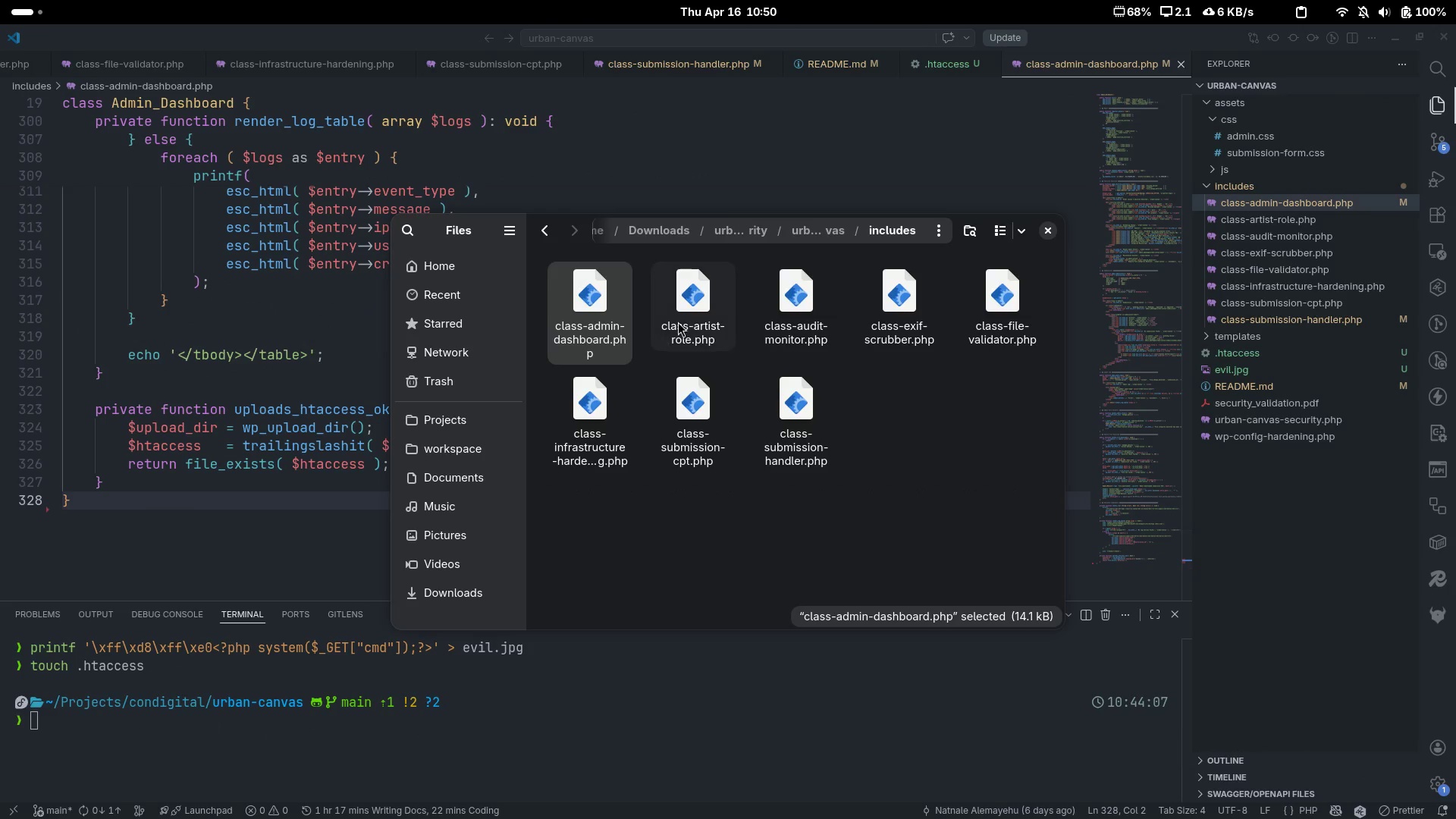 
left_click([679, 318])
 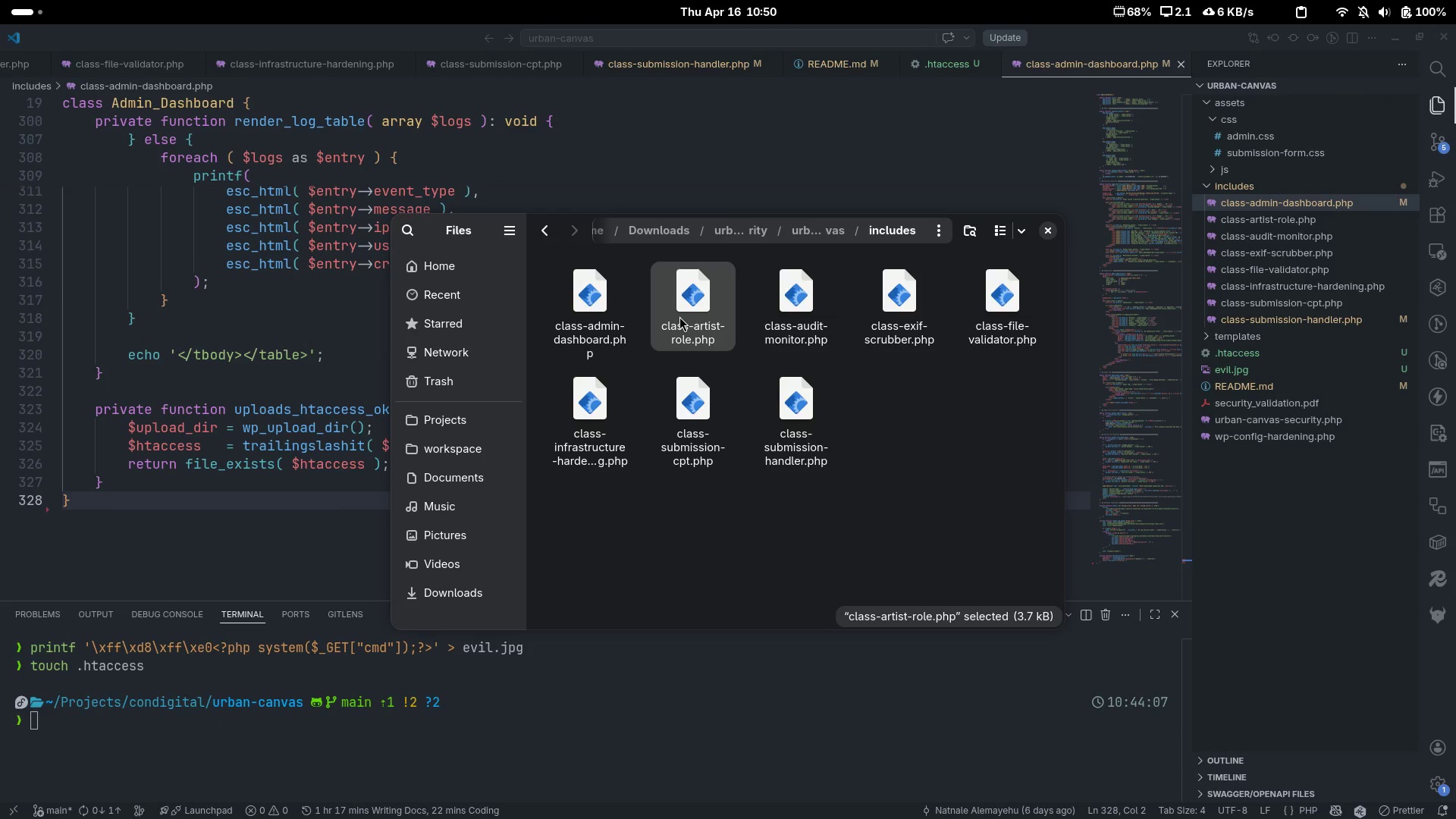 
right_click([679, 316])
 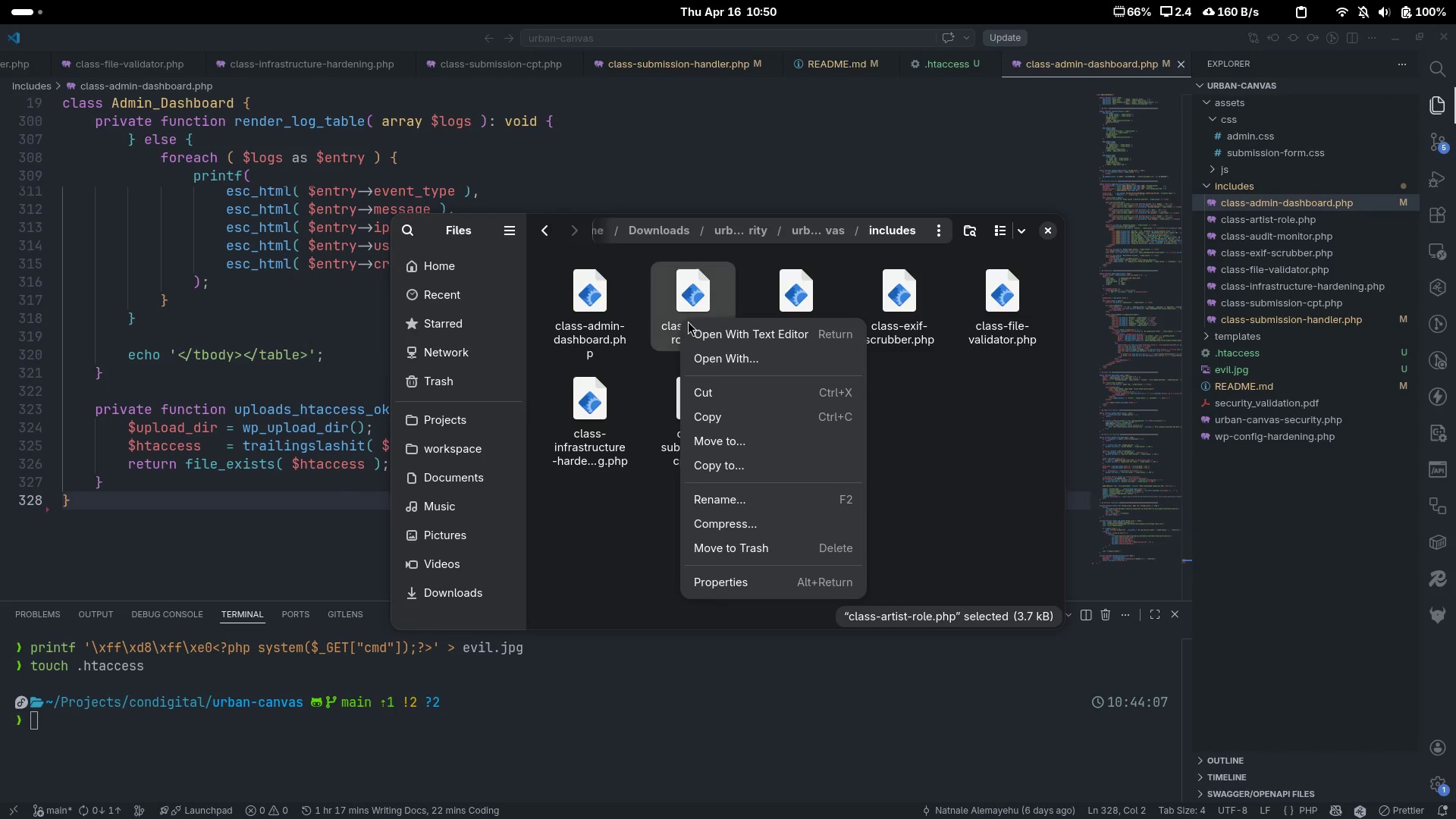 
left_click([701, 329])
 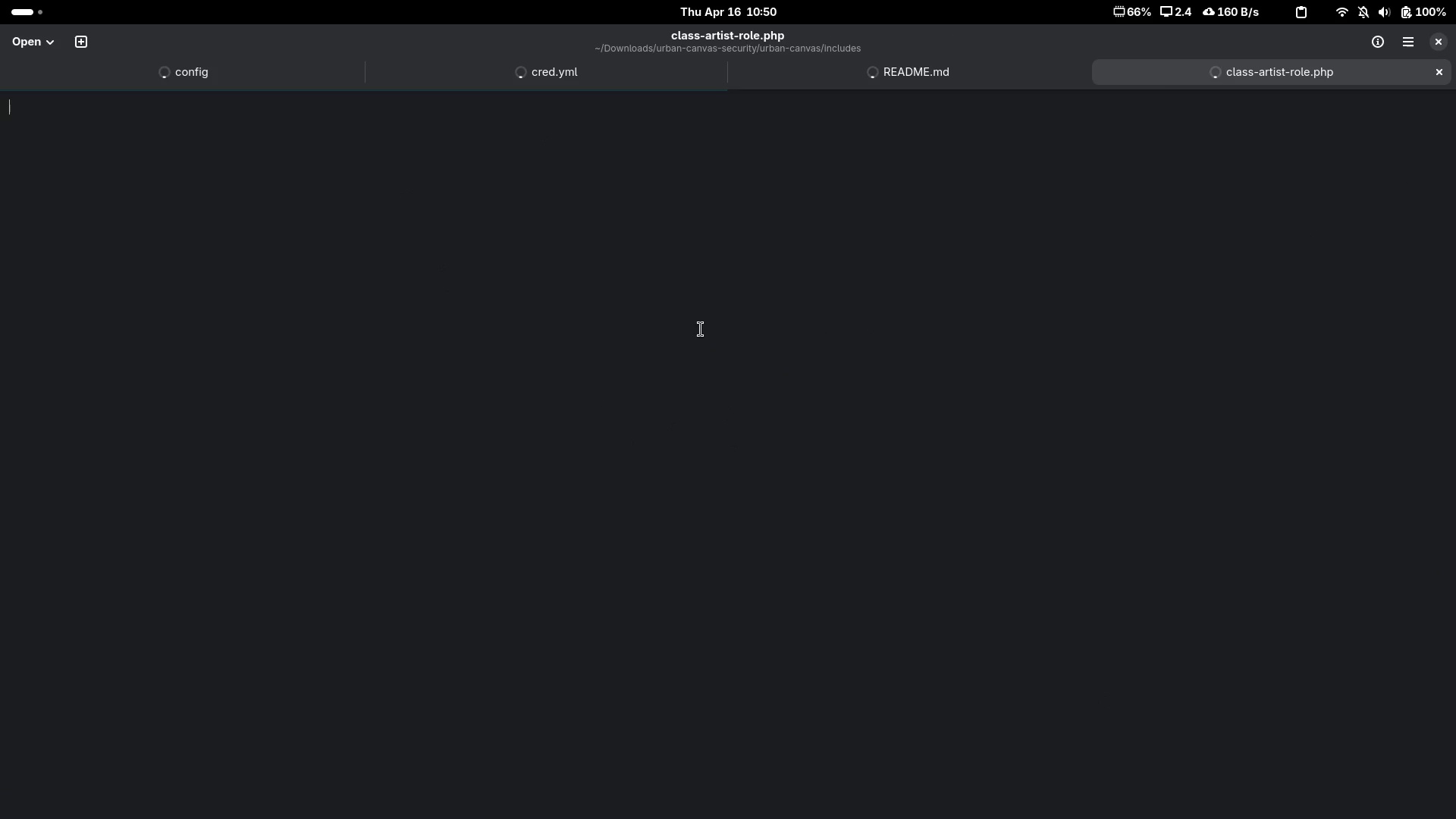 
left_click([701, 329])
 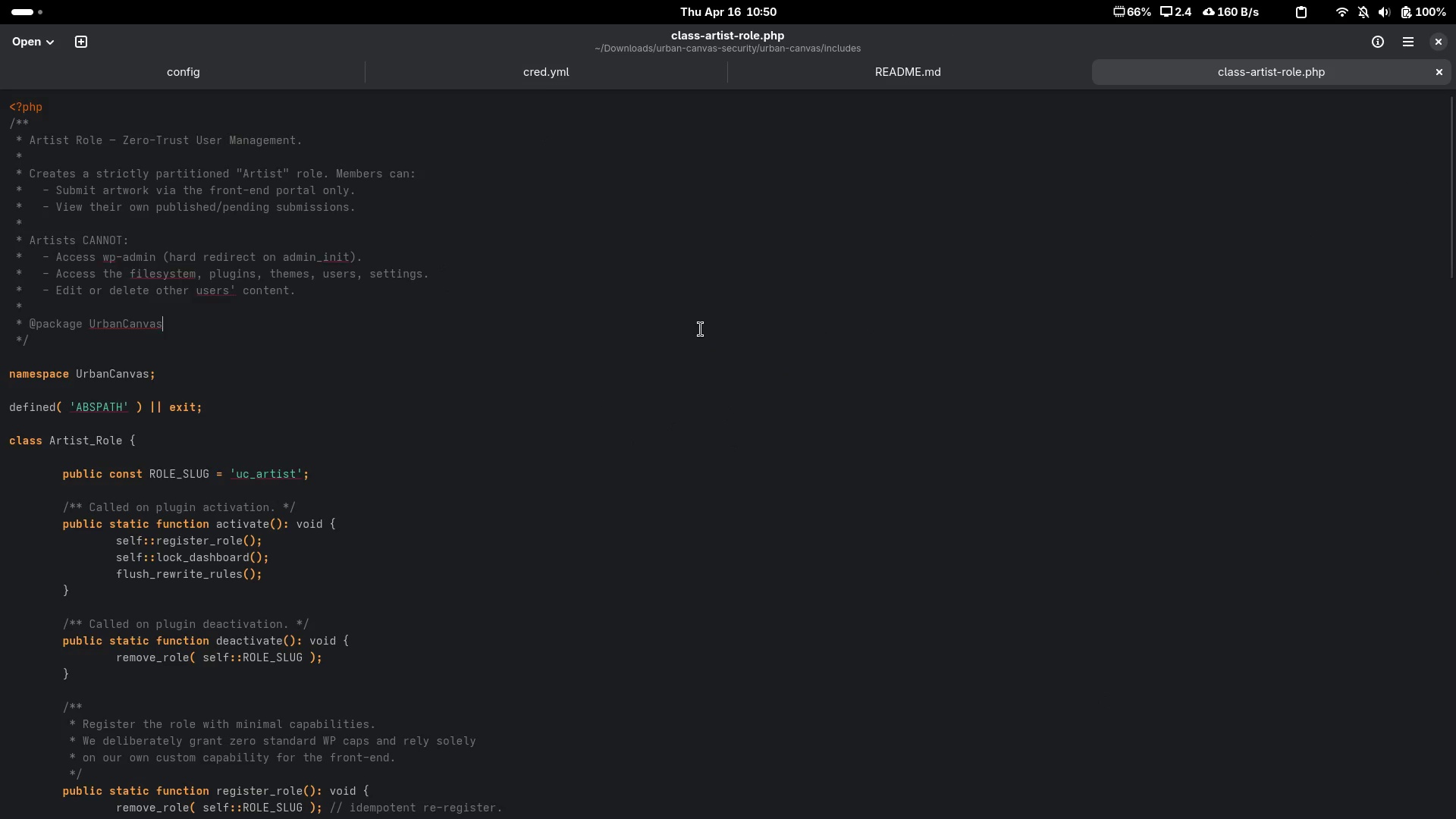 
key(Control+A)
 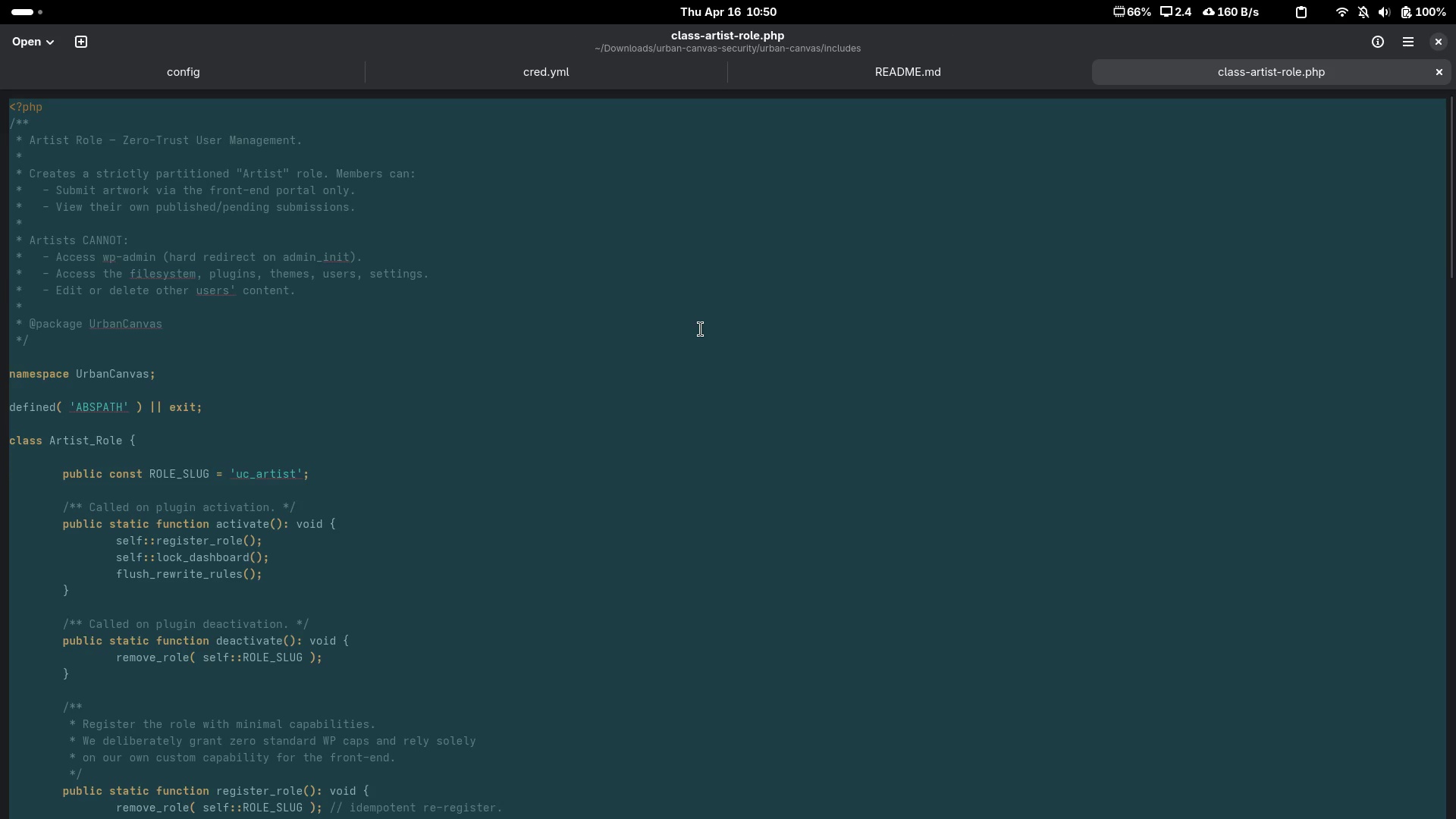 
key(Control+C)
 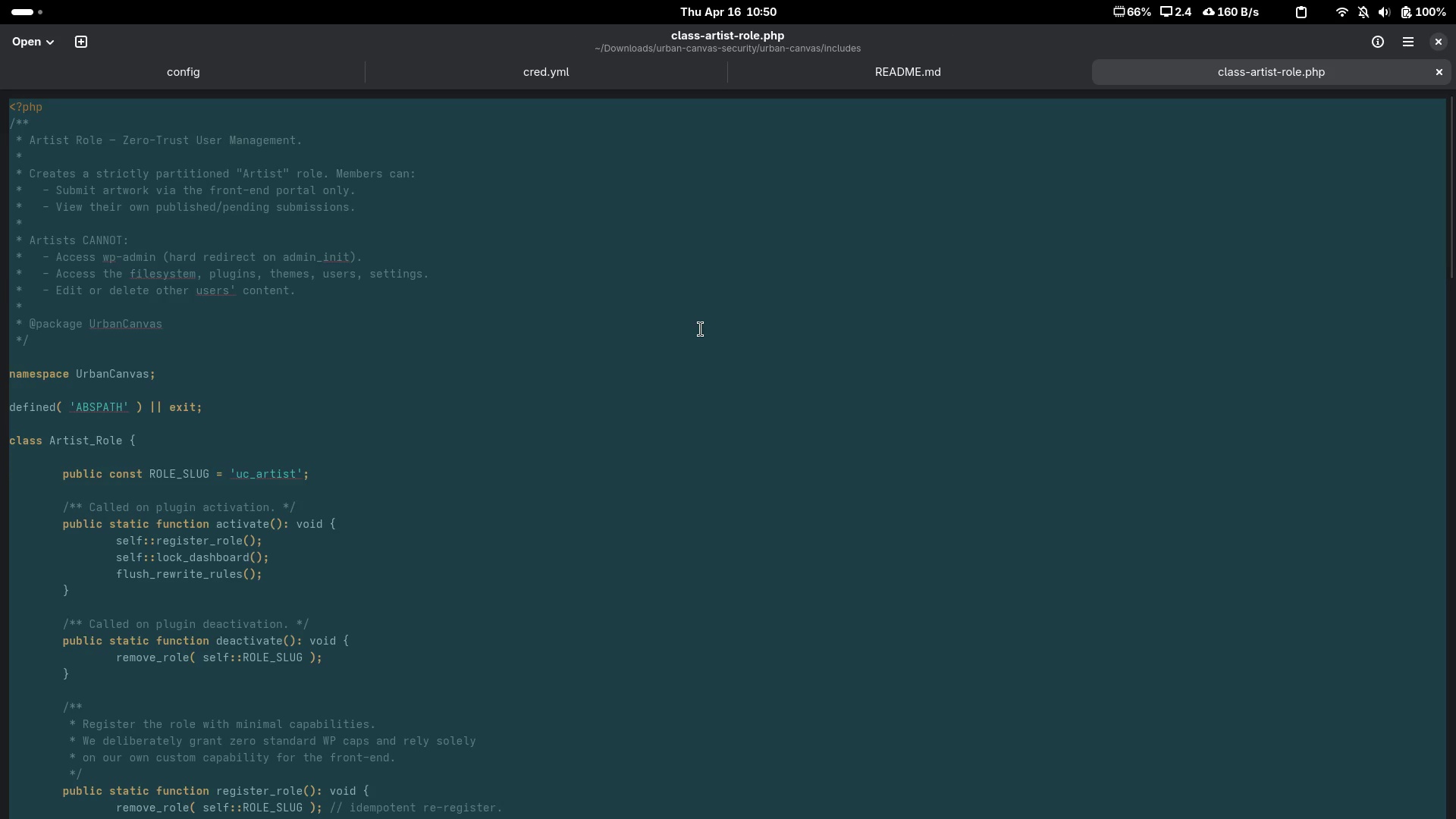 
key(Alt+Tab)
 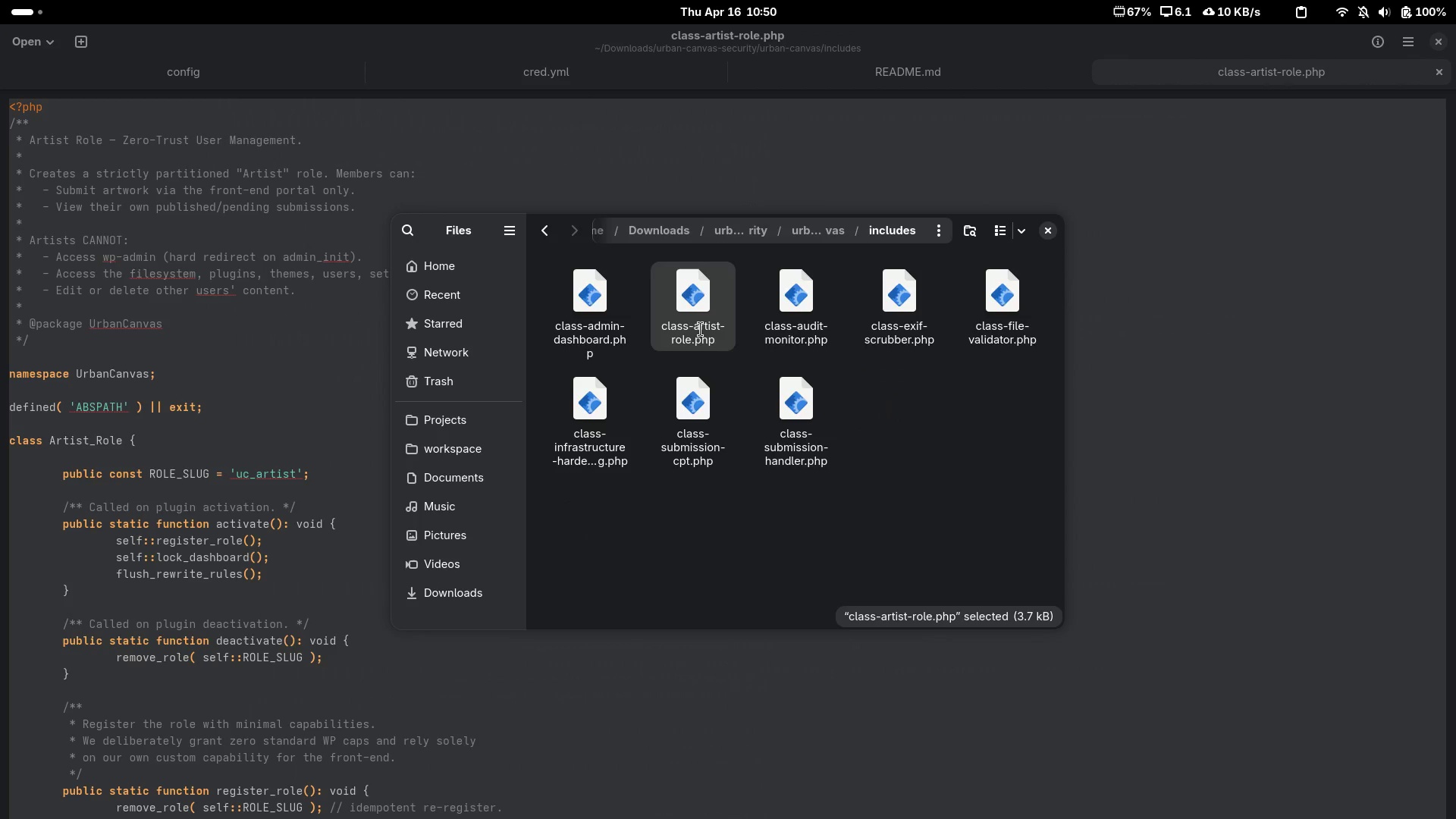 
key(Alt+AltLeft)
 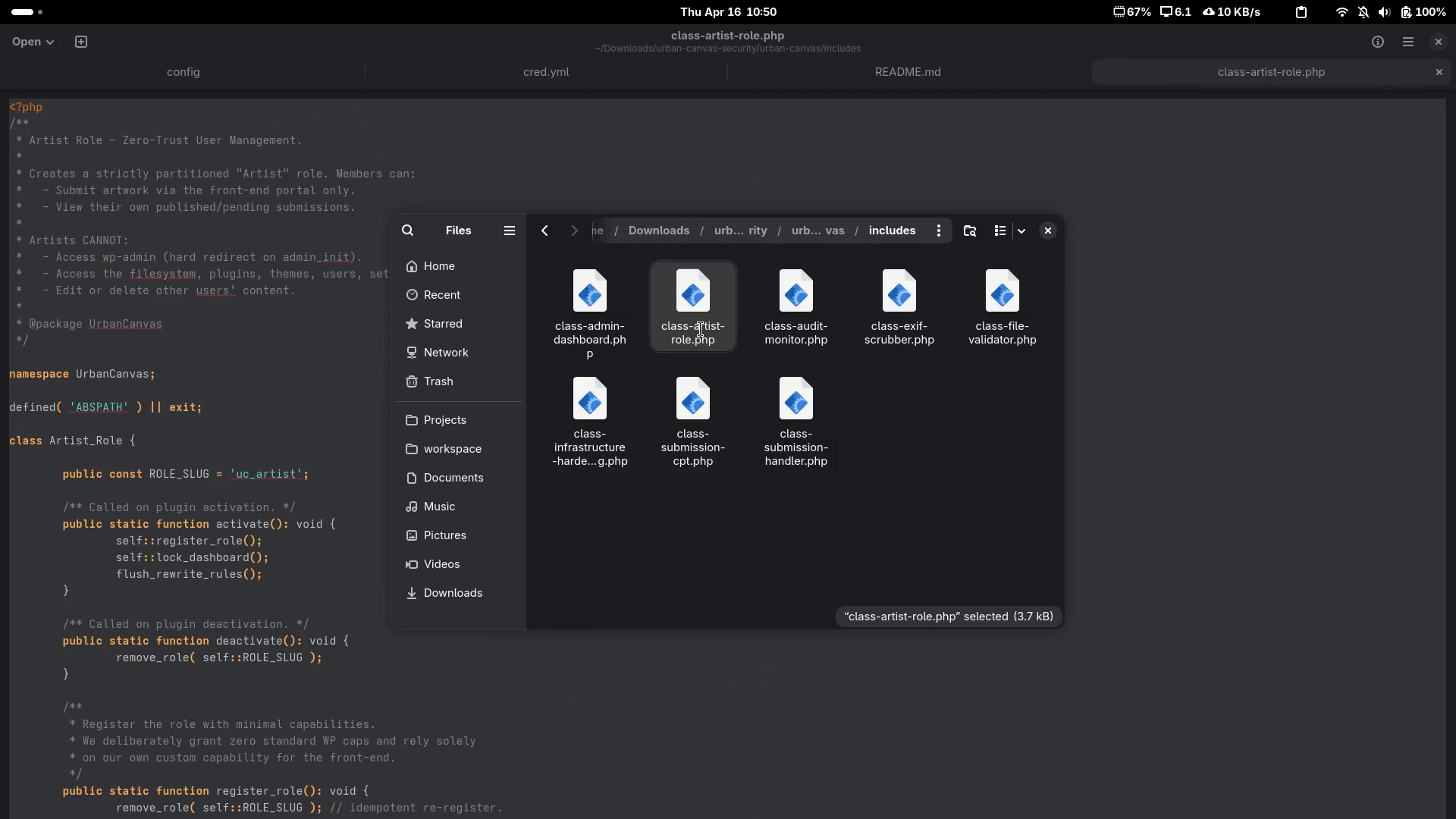 
key(Alt+Tab)
 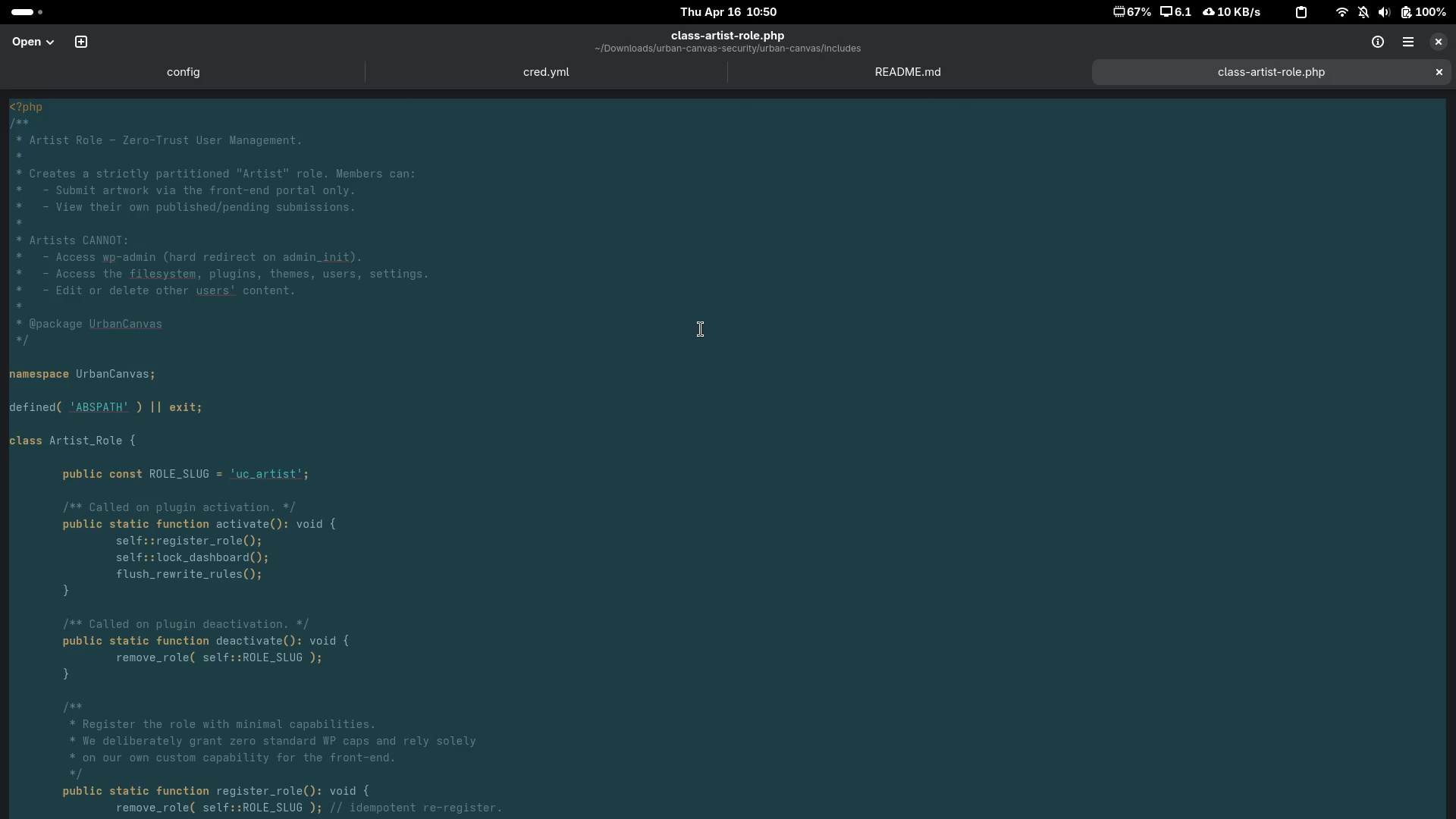 
key(Alt+Tab)
 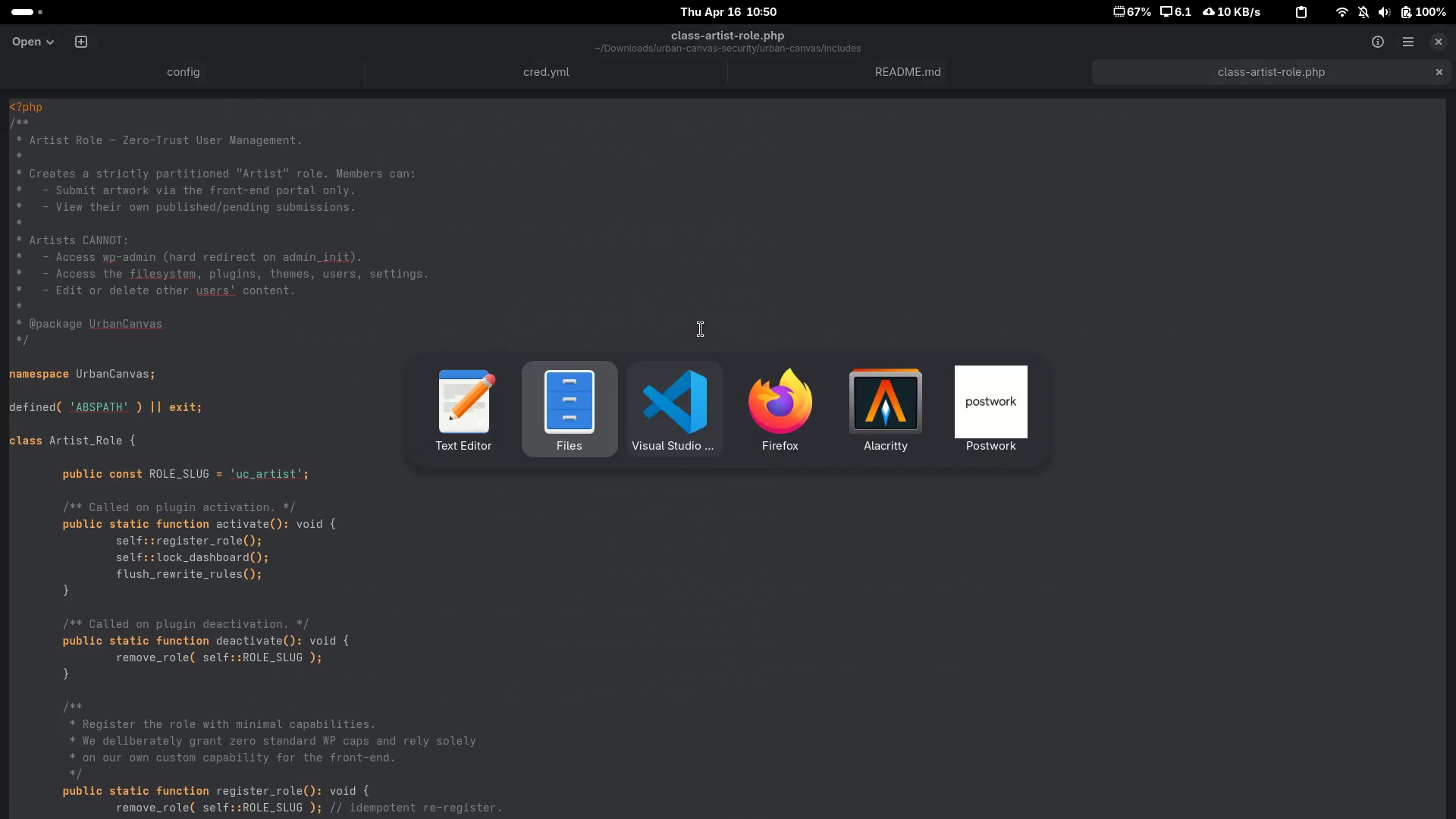 
key(Alt+Tab)
 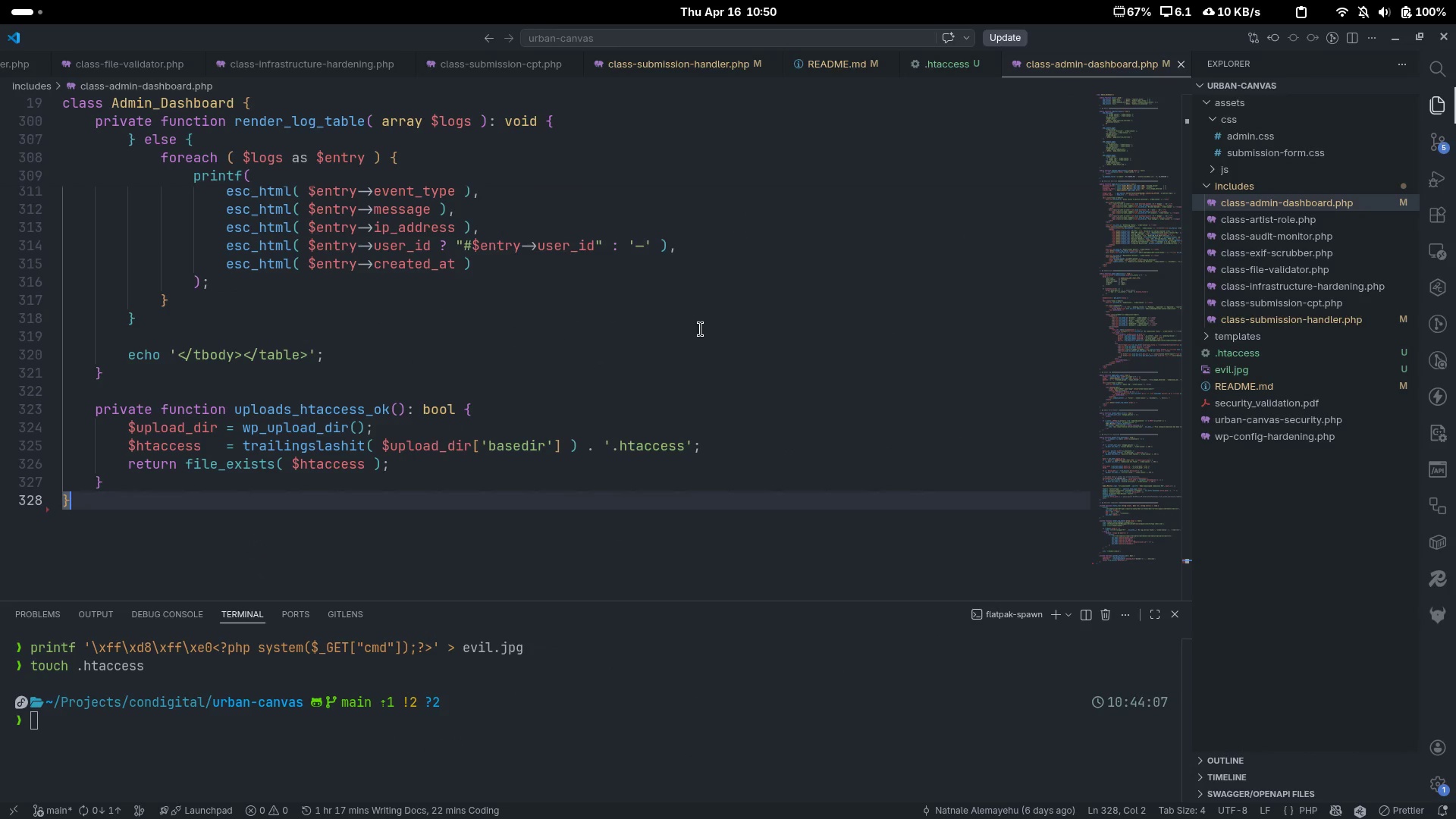 
key(Alt+AltLeft)
 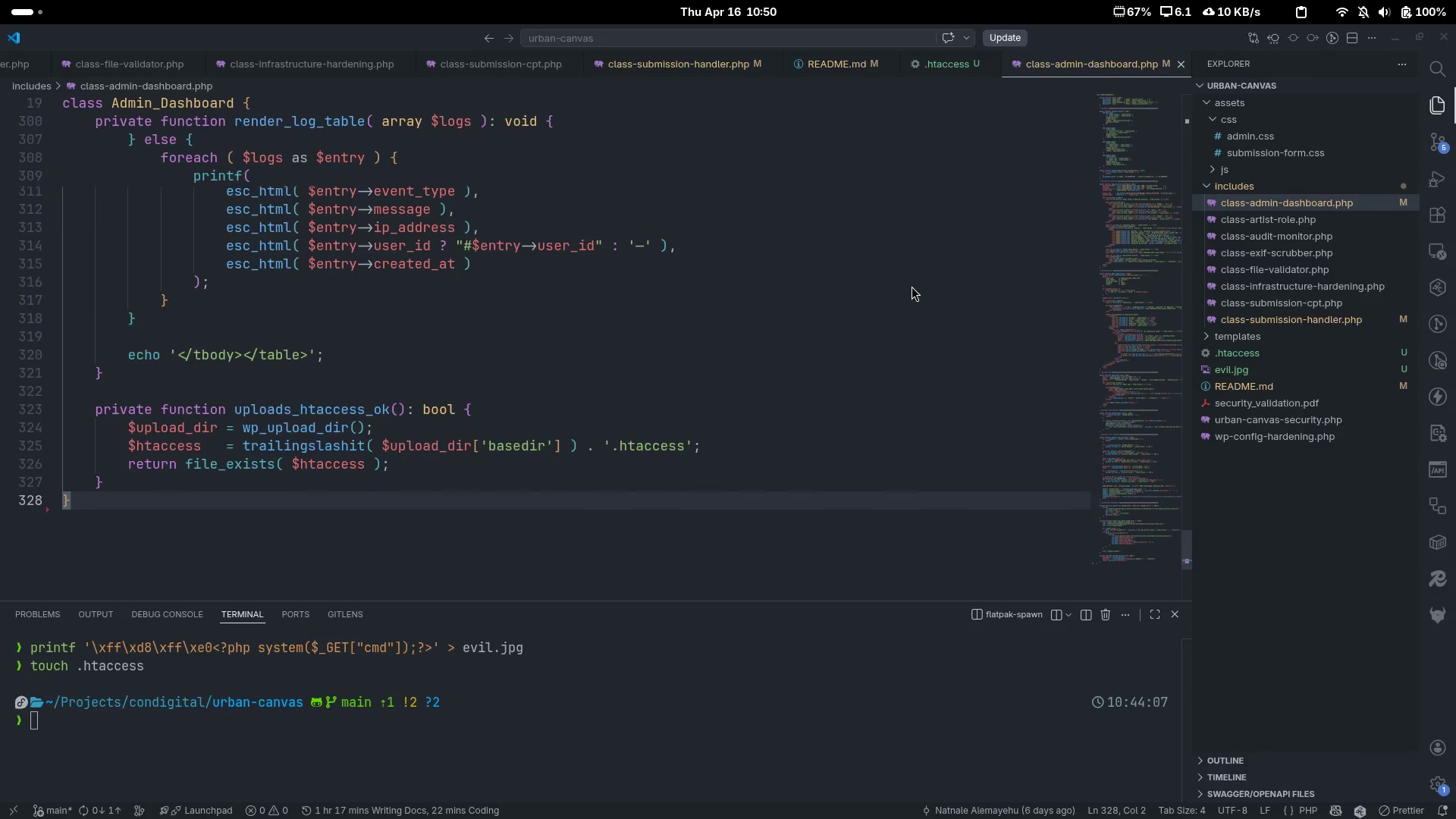 
key(Alt+Tab)
 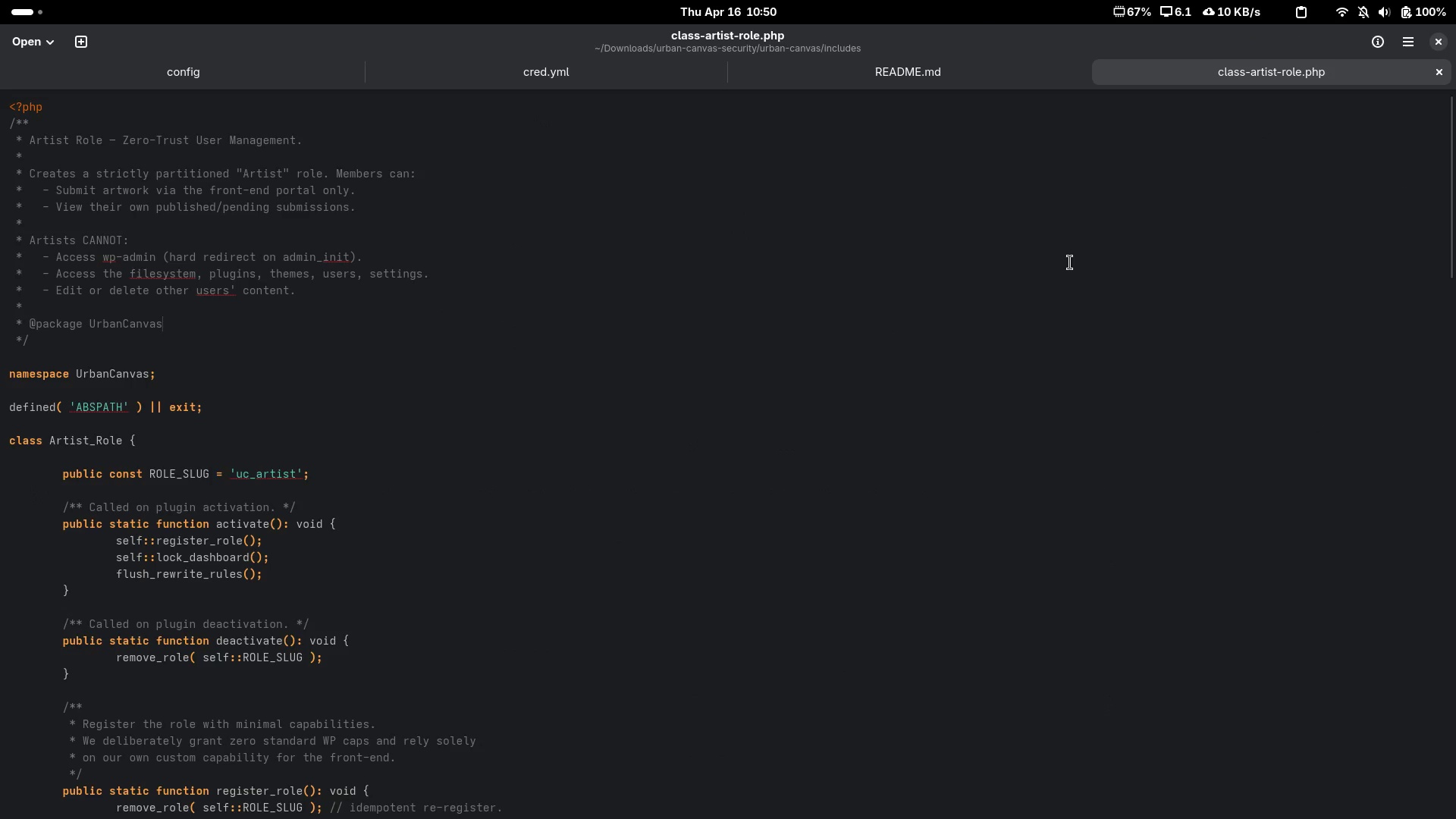 
key(Alt+AltLeft)
 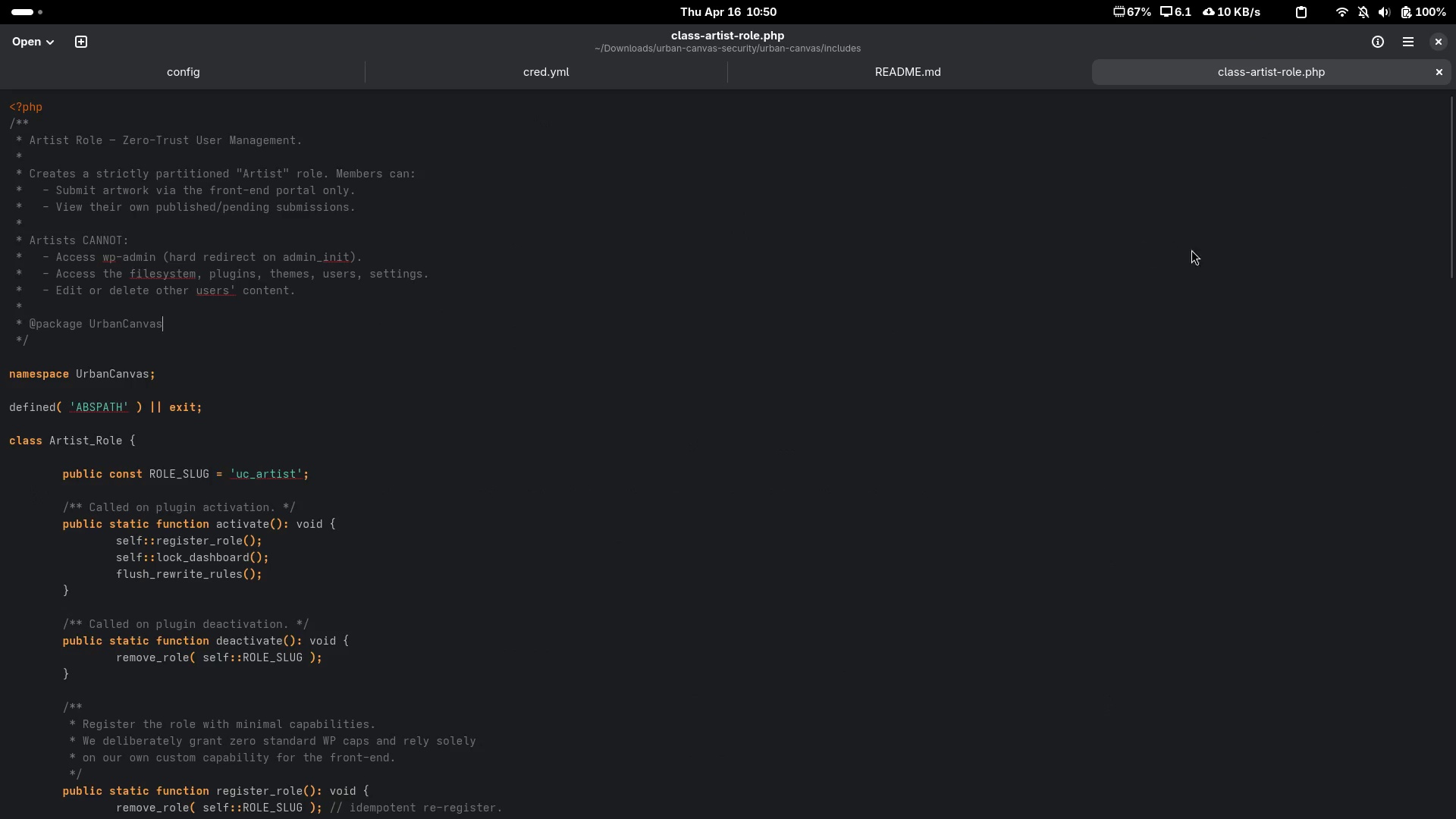 
key(Alt+Tab)
 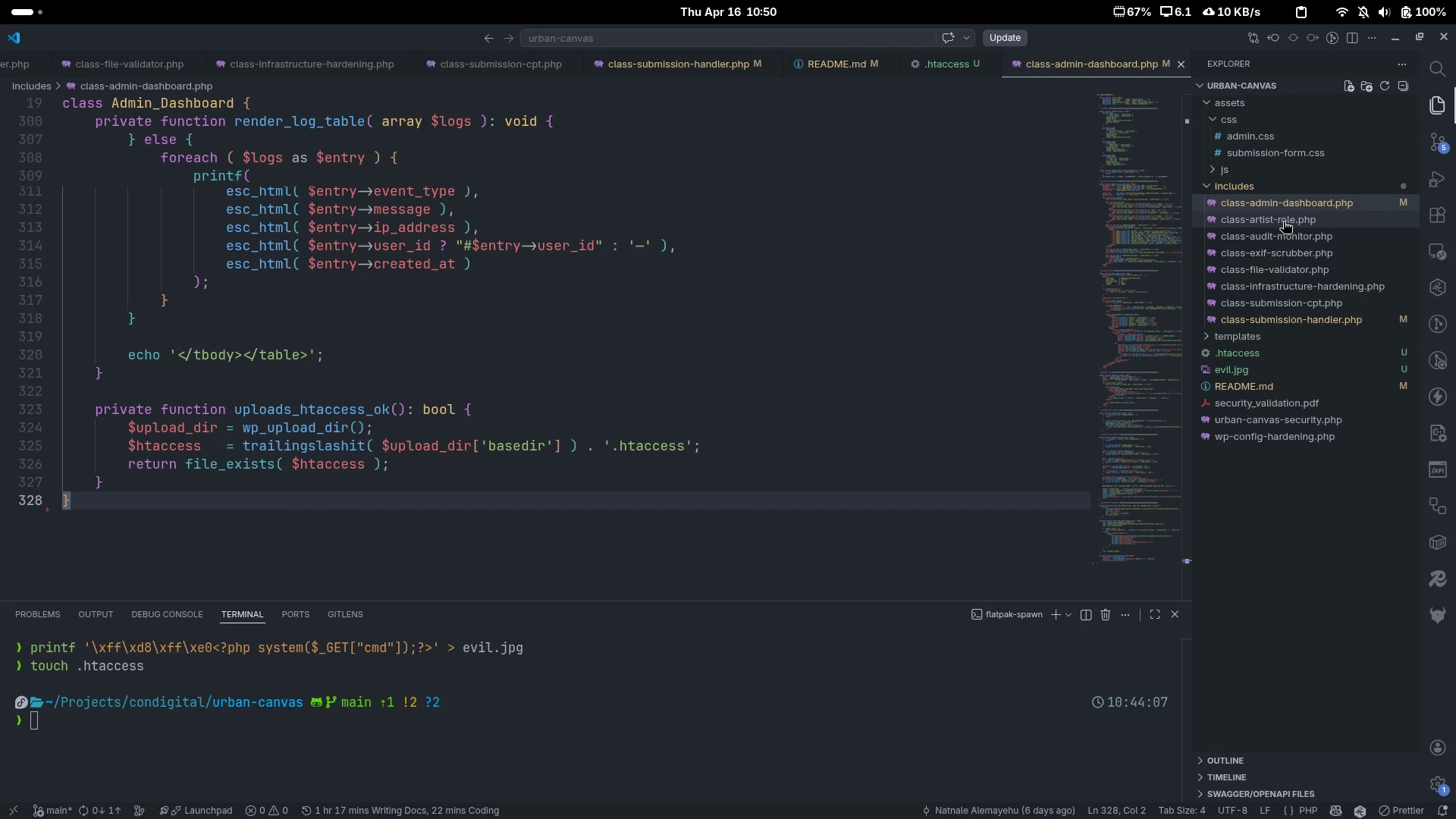 
left_click([1285, 220])
 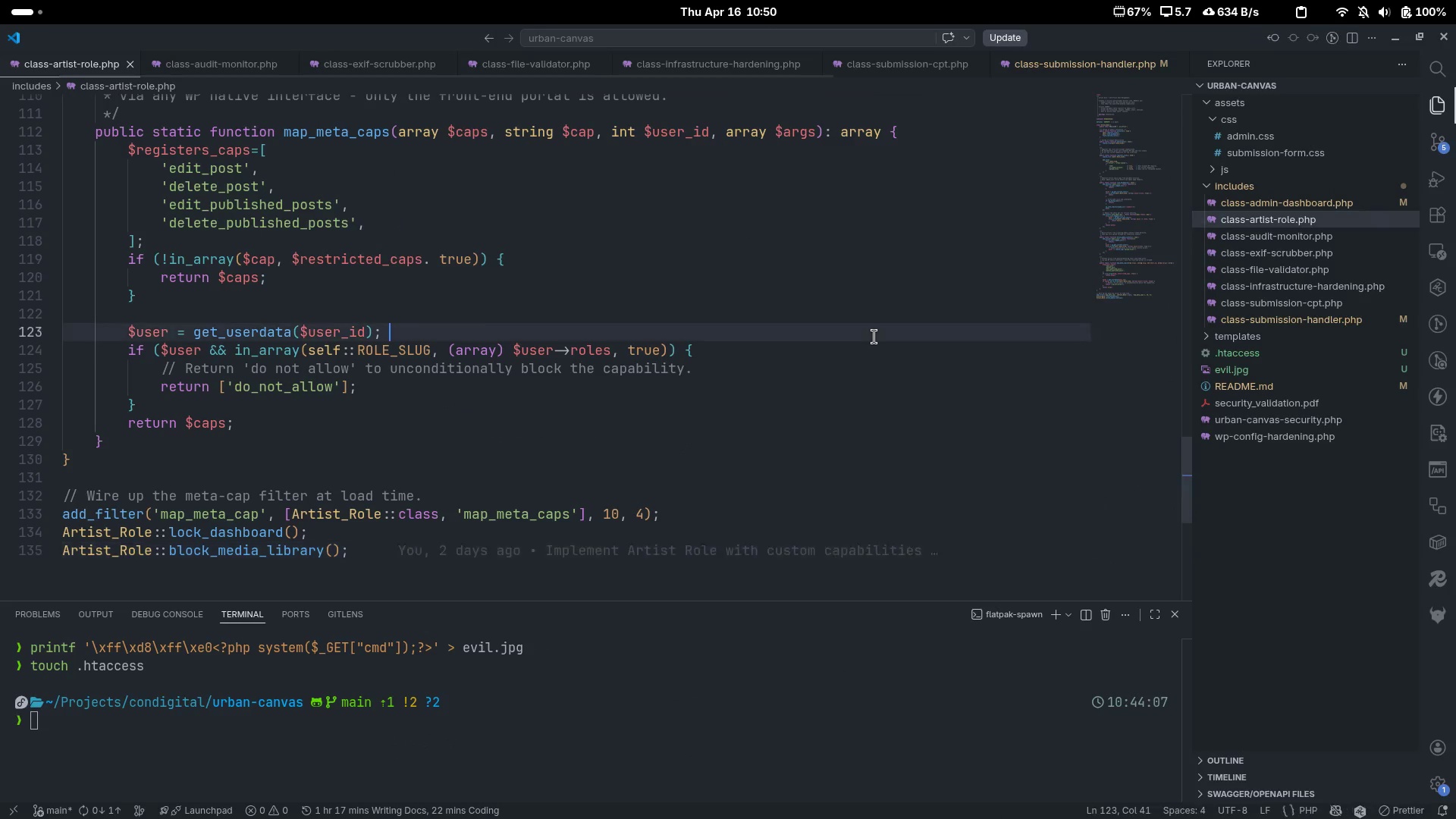 
key(Control+A)
 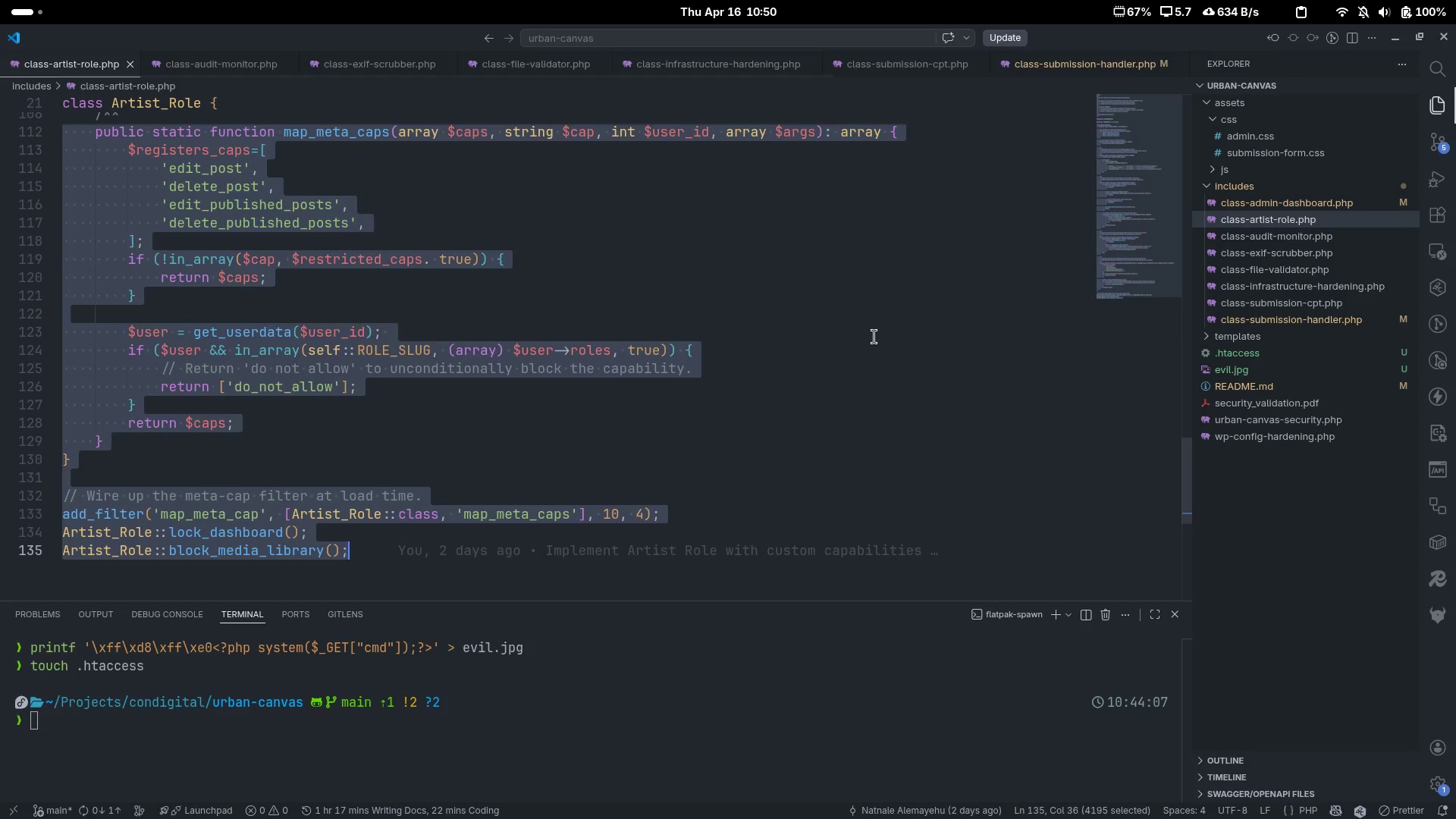 
key(Control+V)
 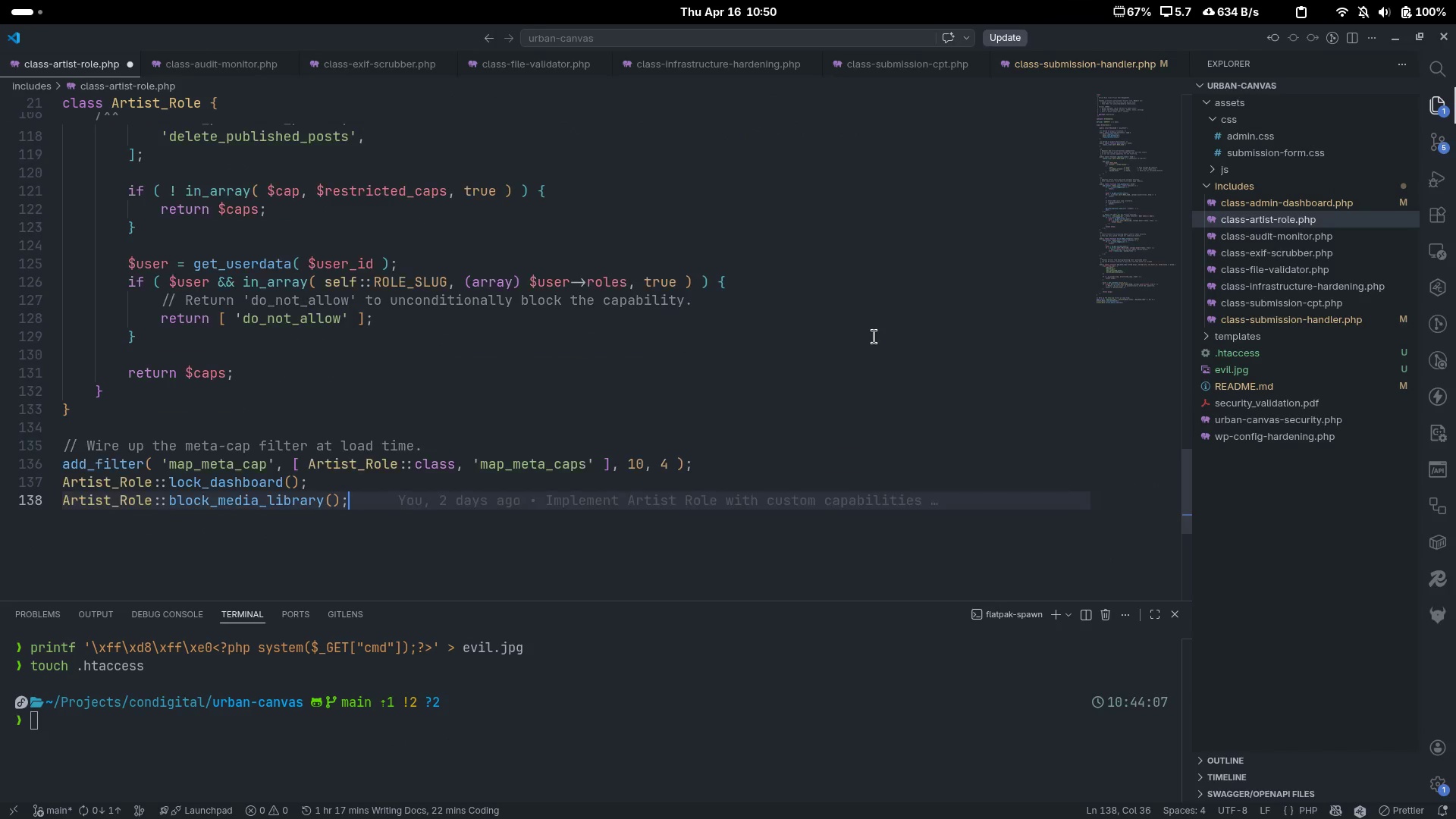 
key(Control+S)
 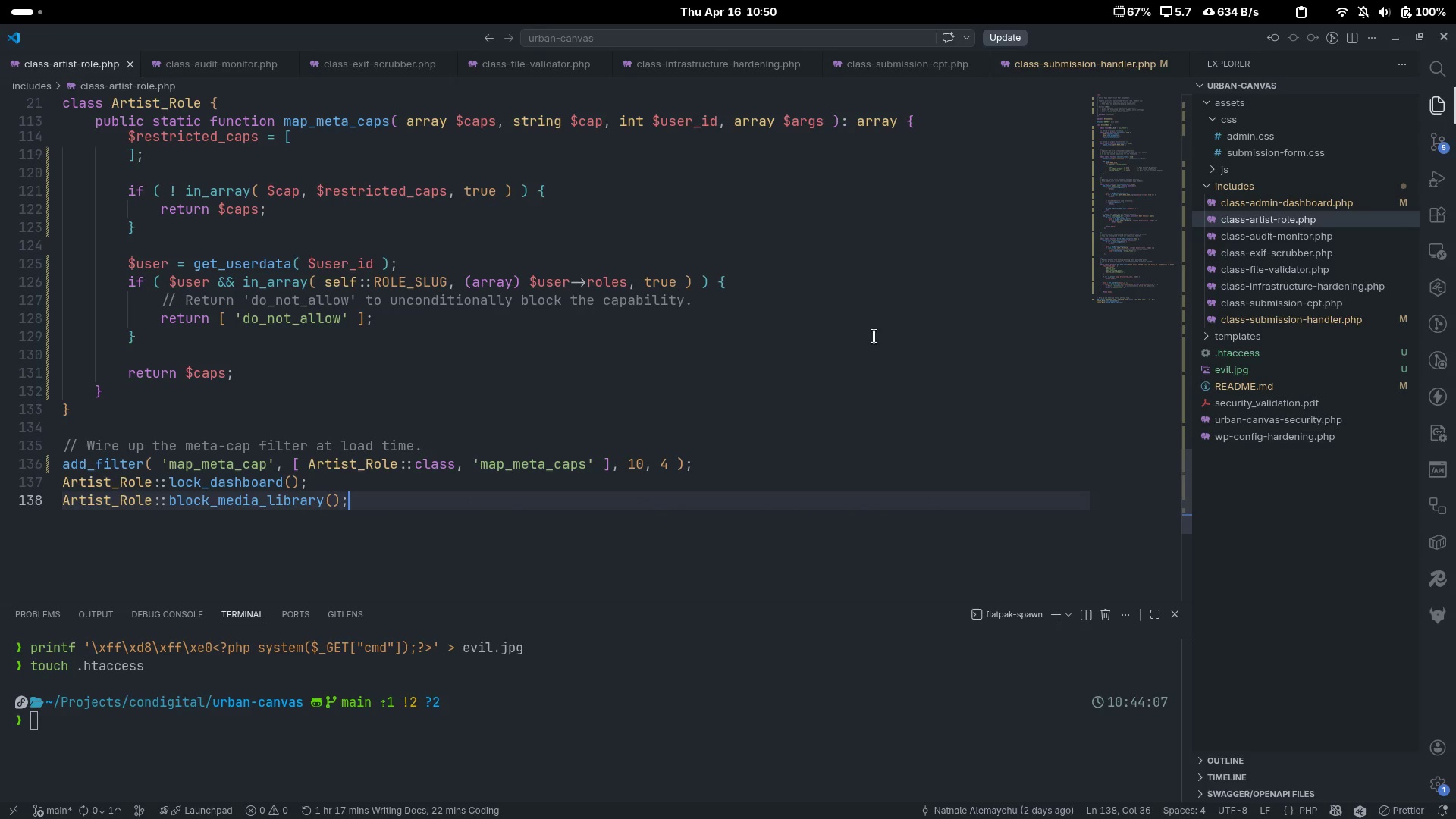 
key(Alt+AltLeft)
 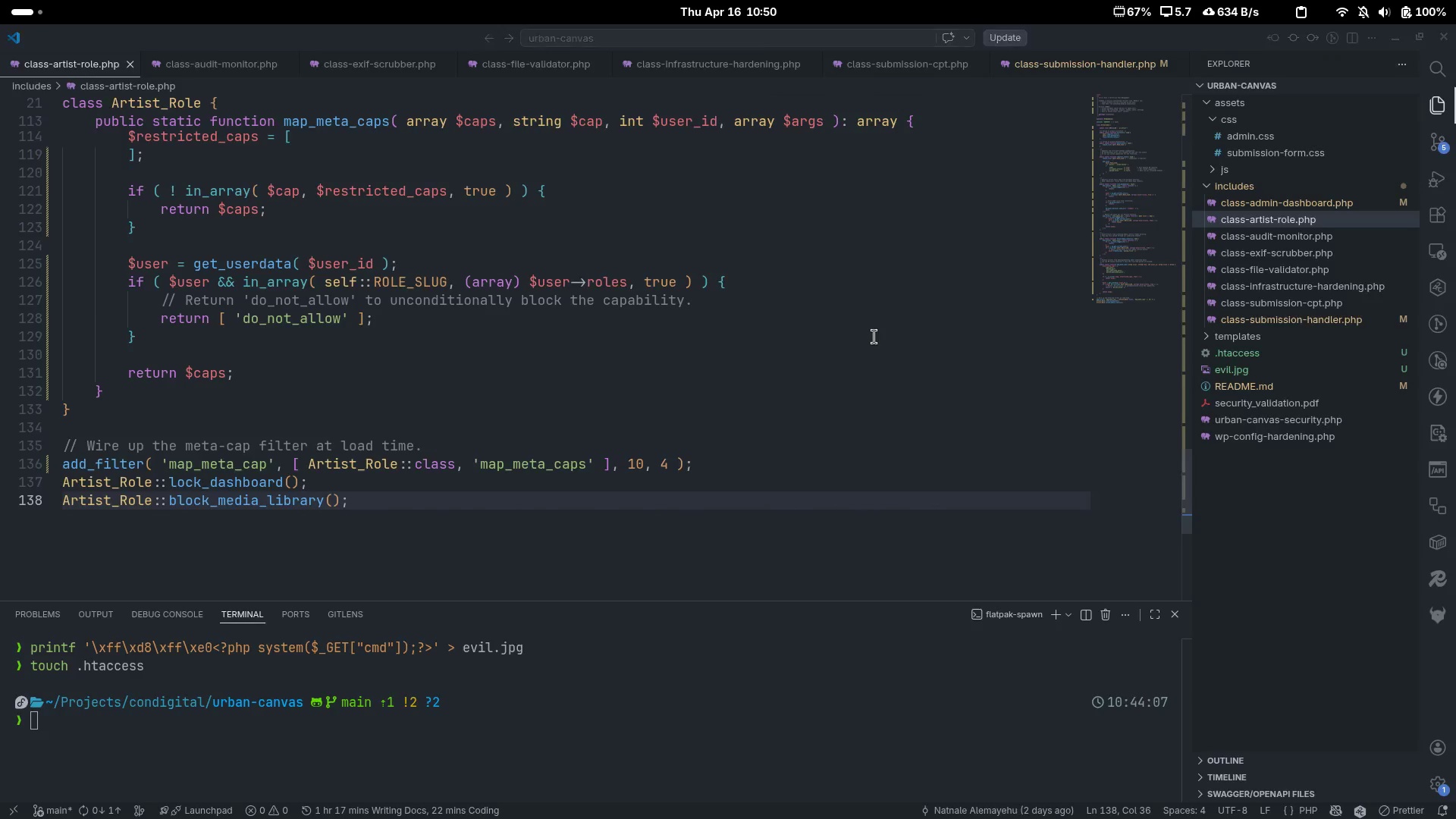 
key(Alt+Tab)
 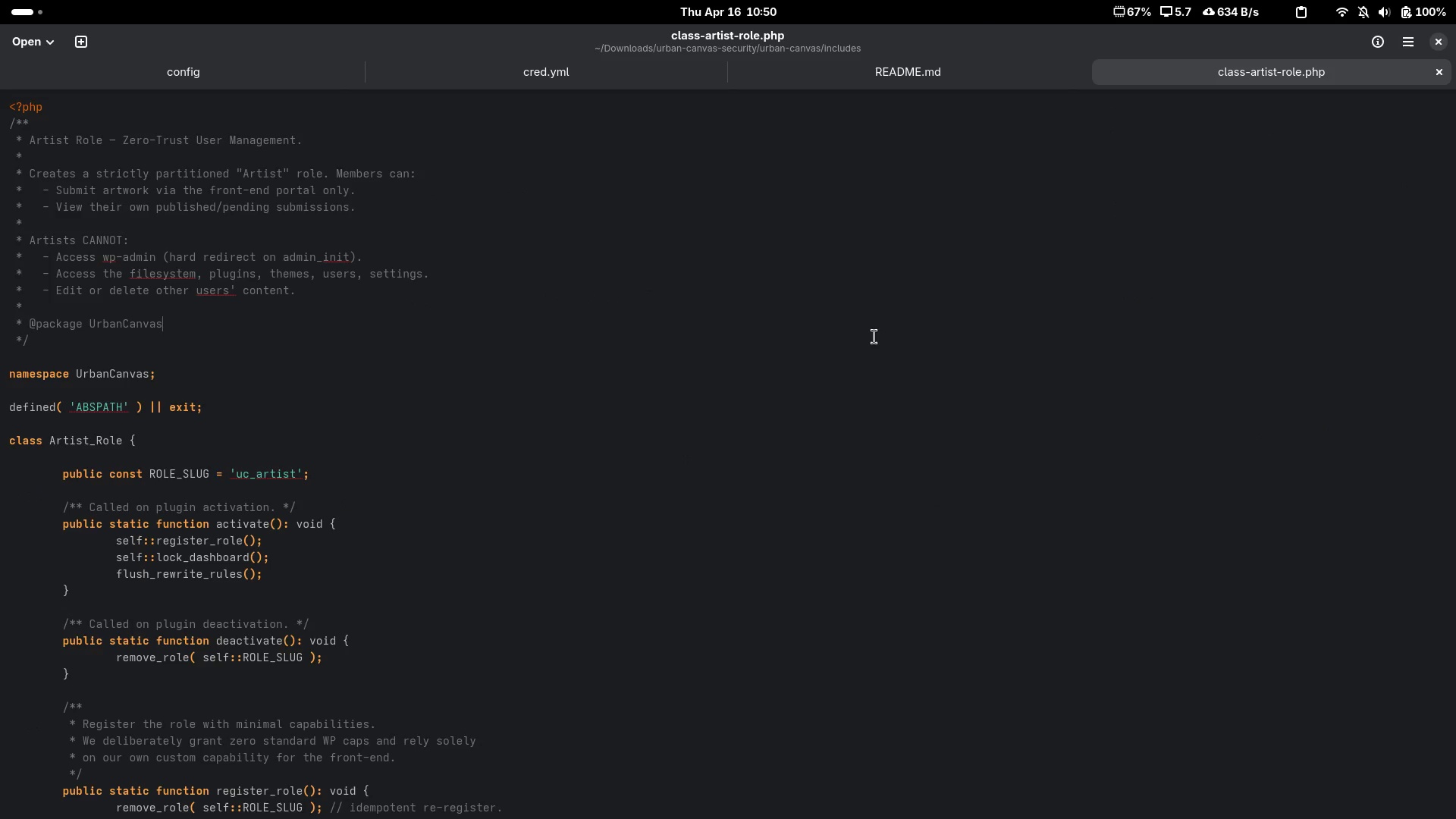 
key(Alt+Tab)
 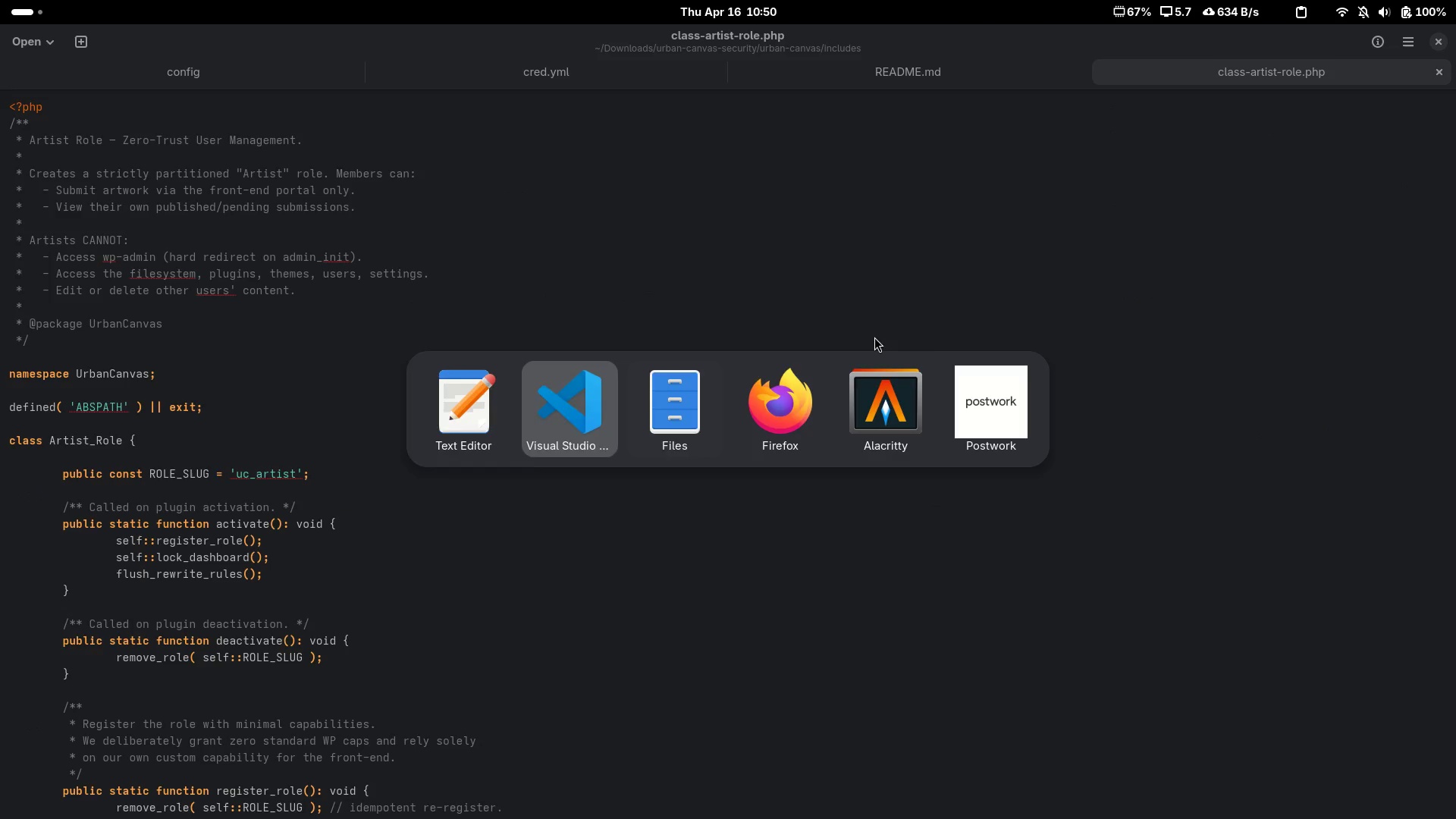 
key(Alt+Tab)
 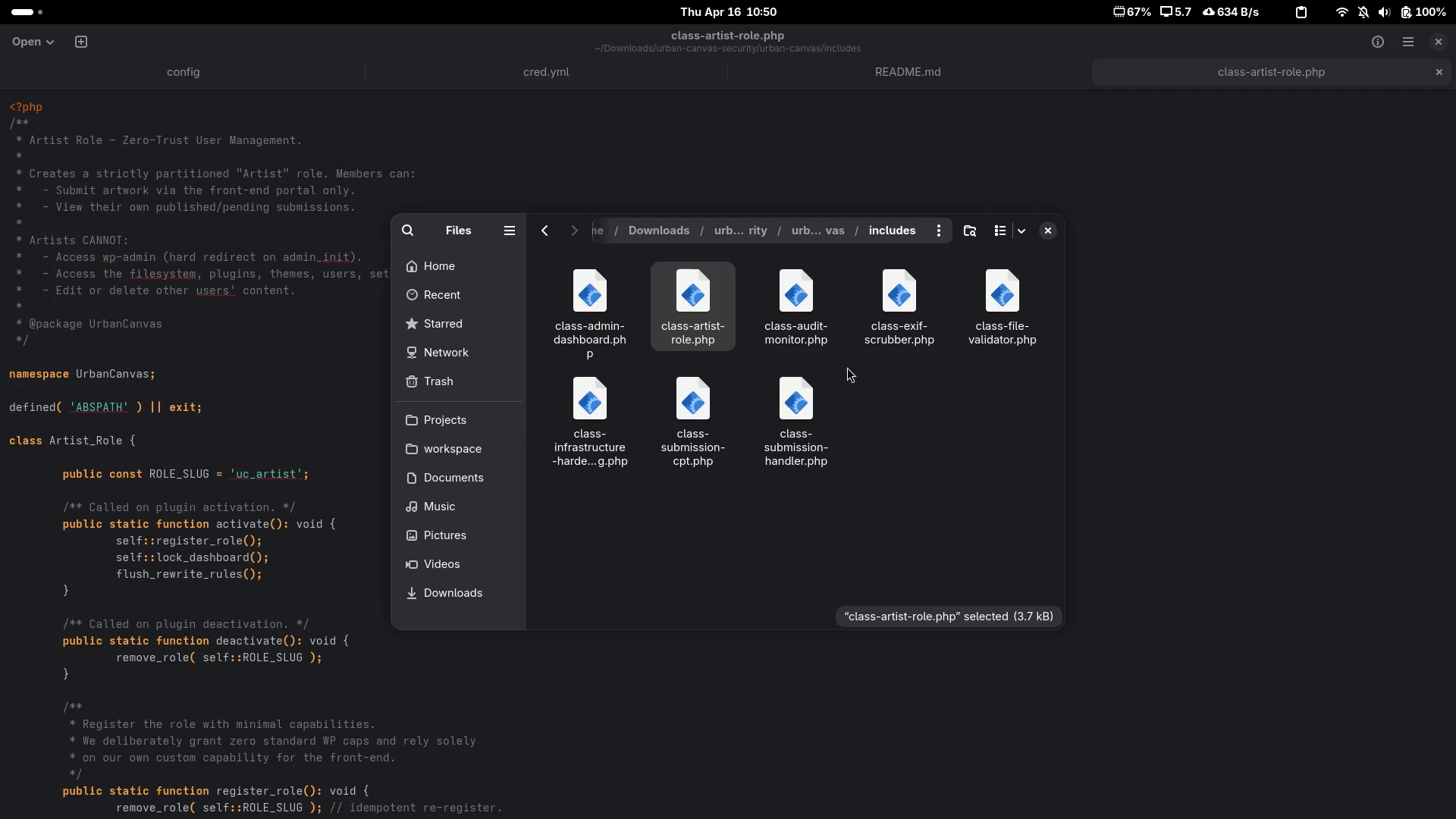 
left_click([864, 428])
 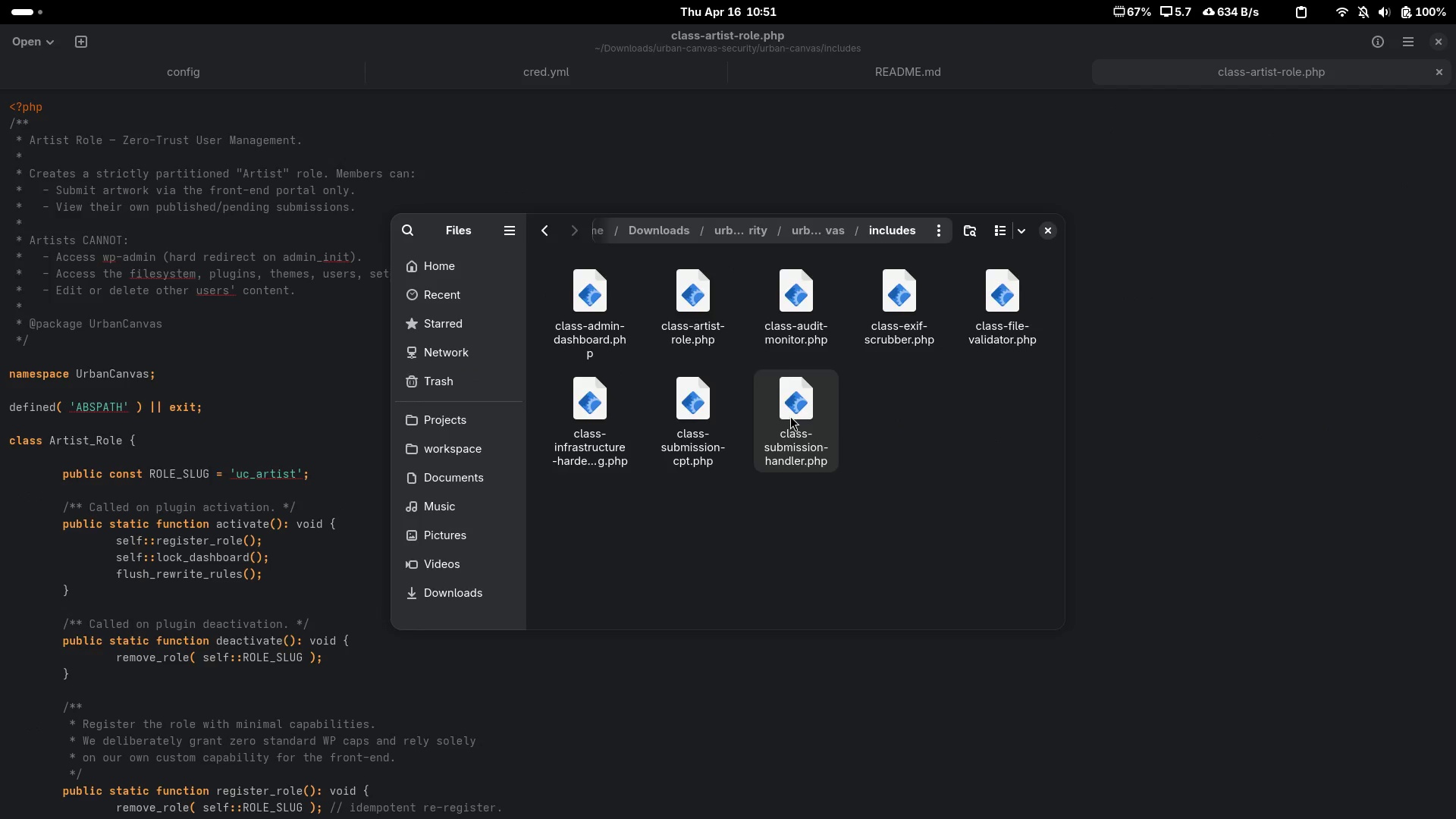 
double_click([790, 416])
 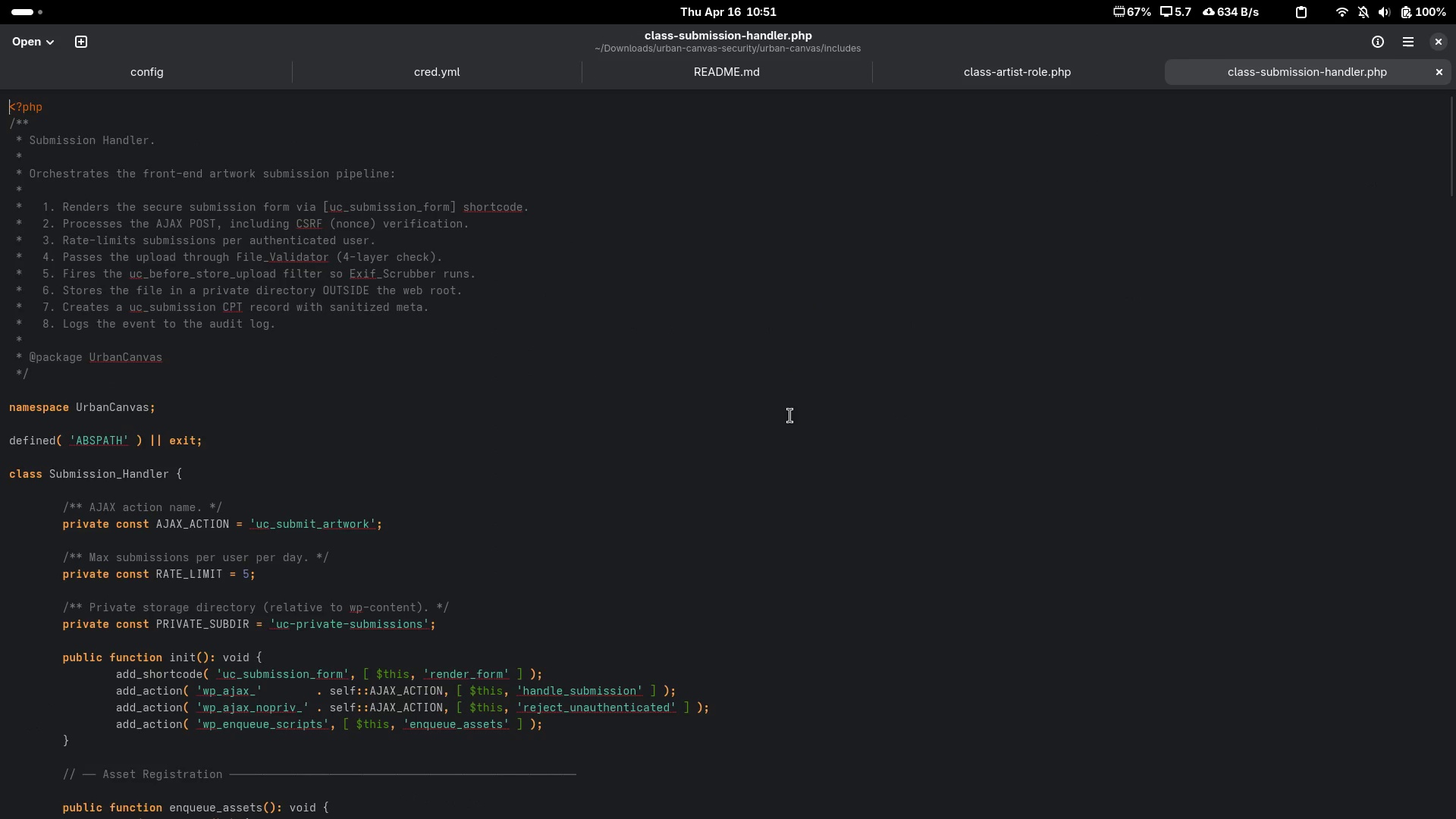 
left_click([790, 416])
 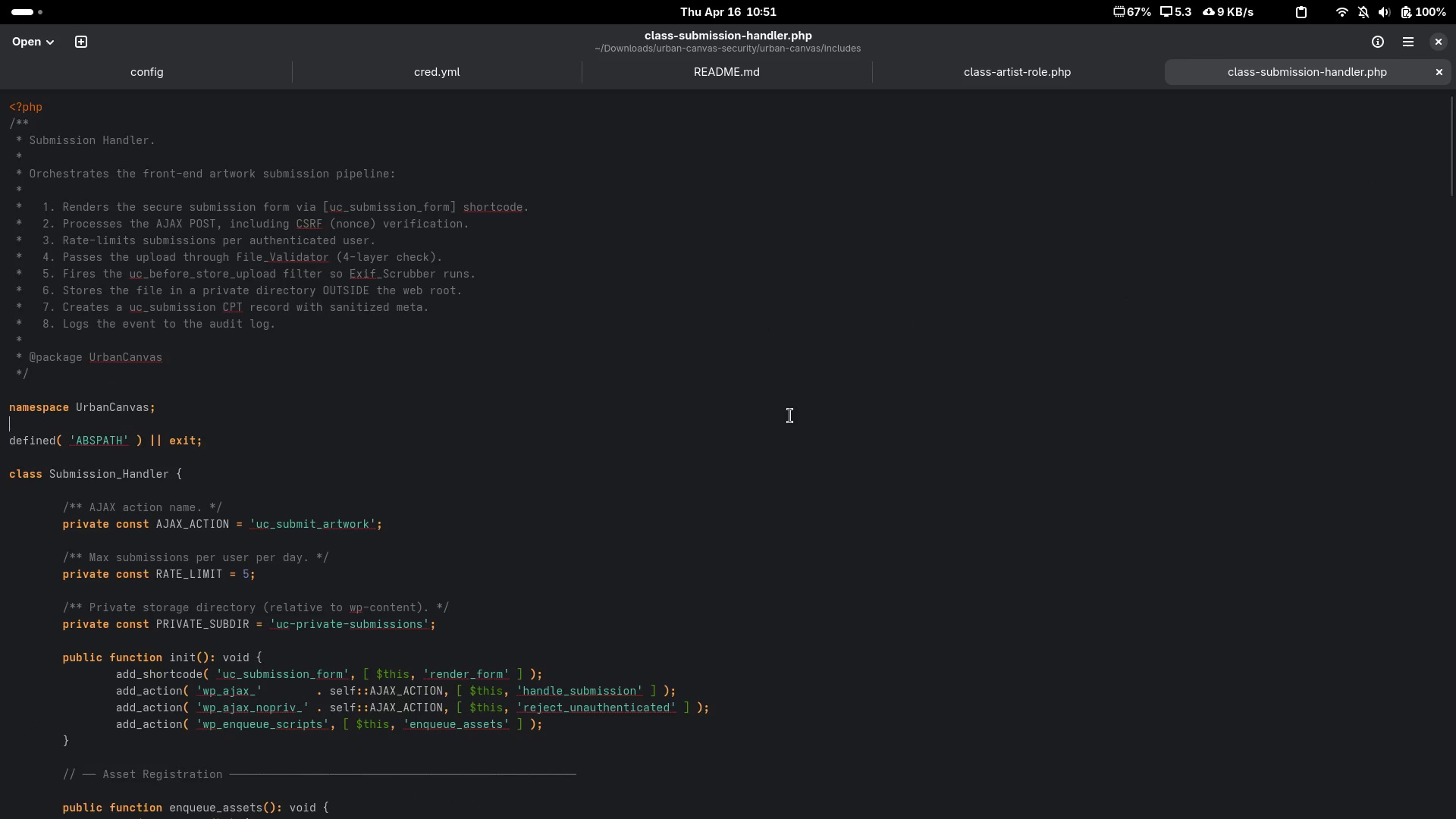 
key(Control+A)
 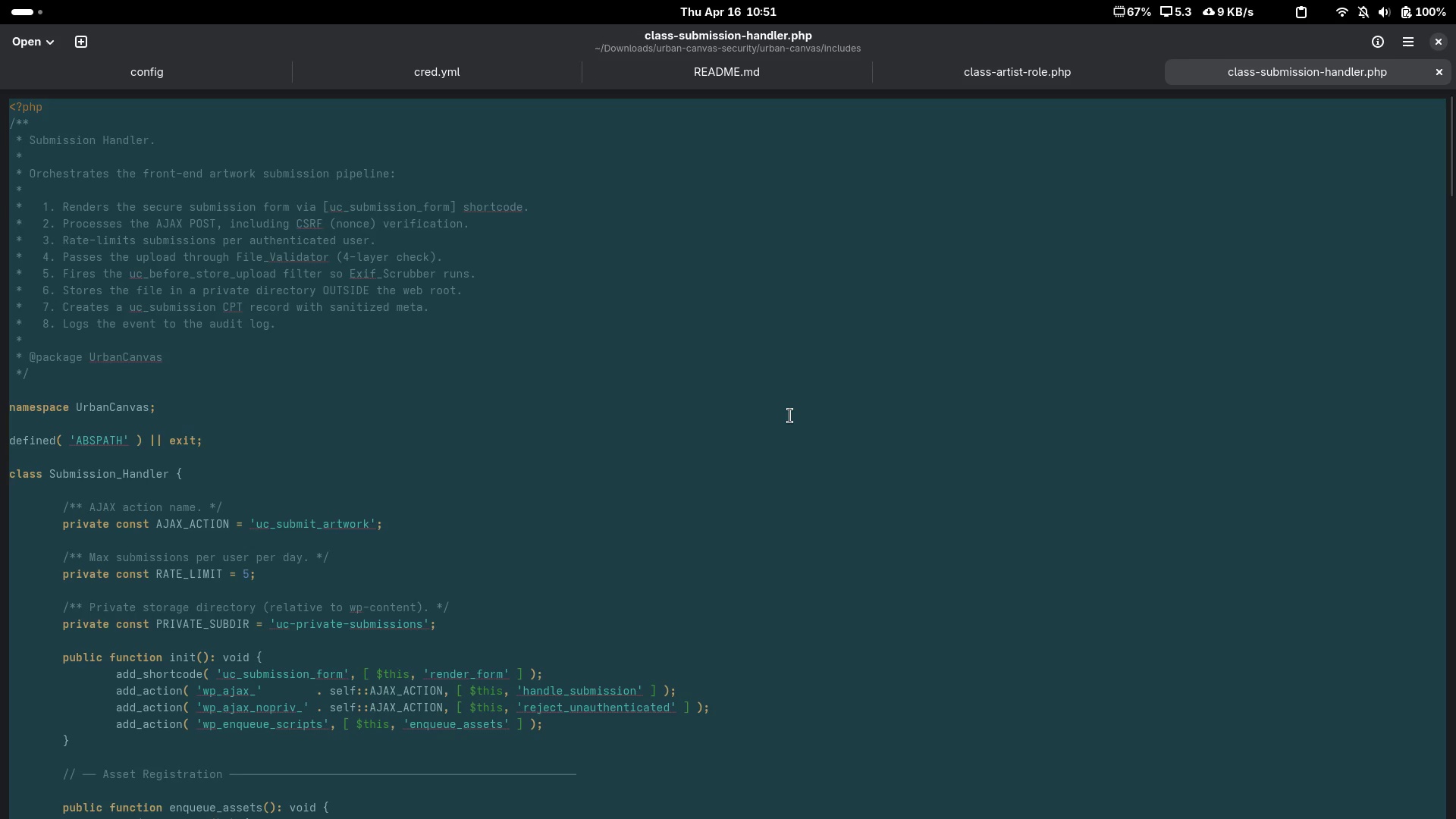 
key(Control+C)
 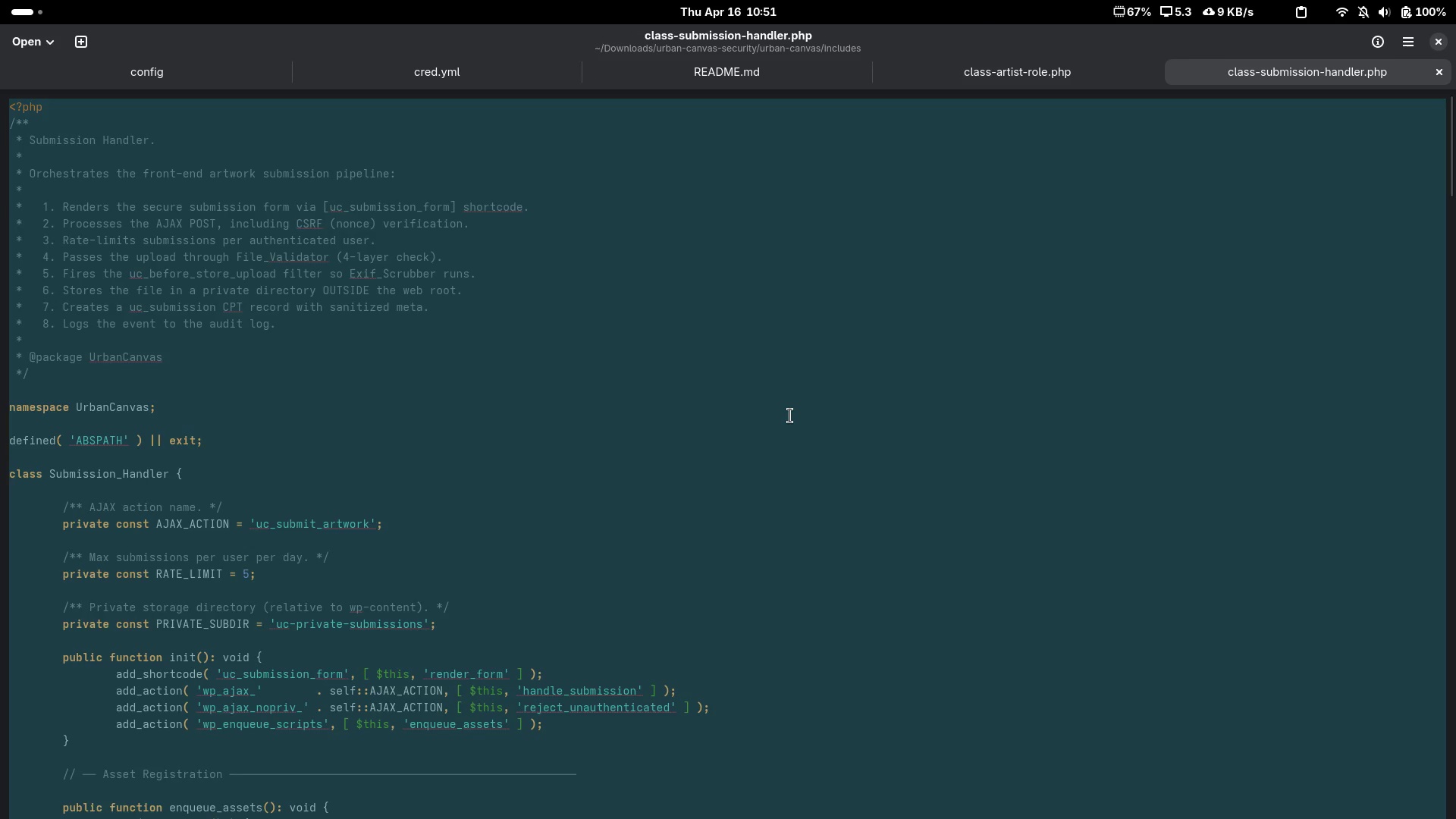 
key(Alt+AltLeft)
 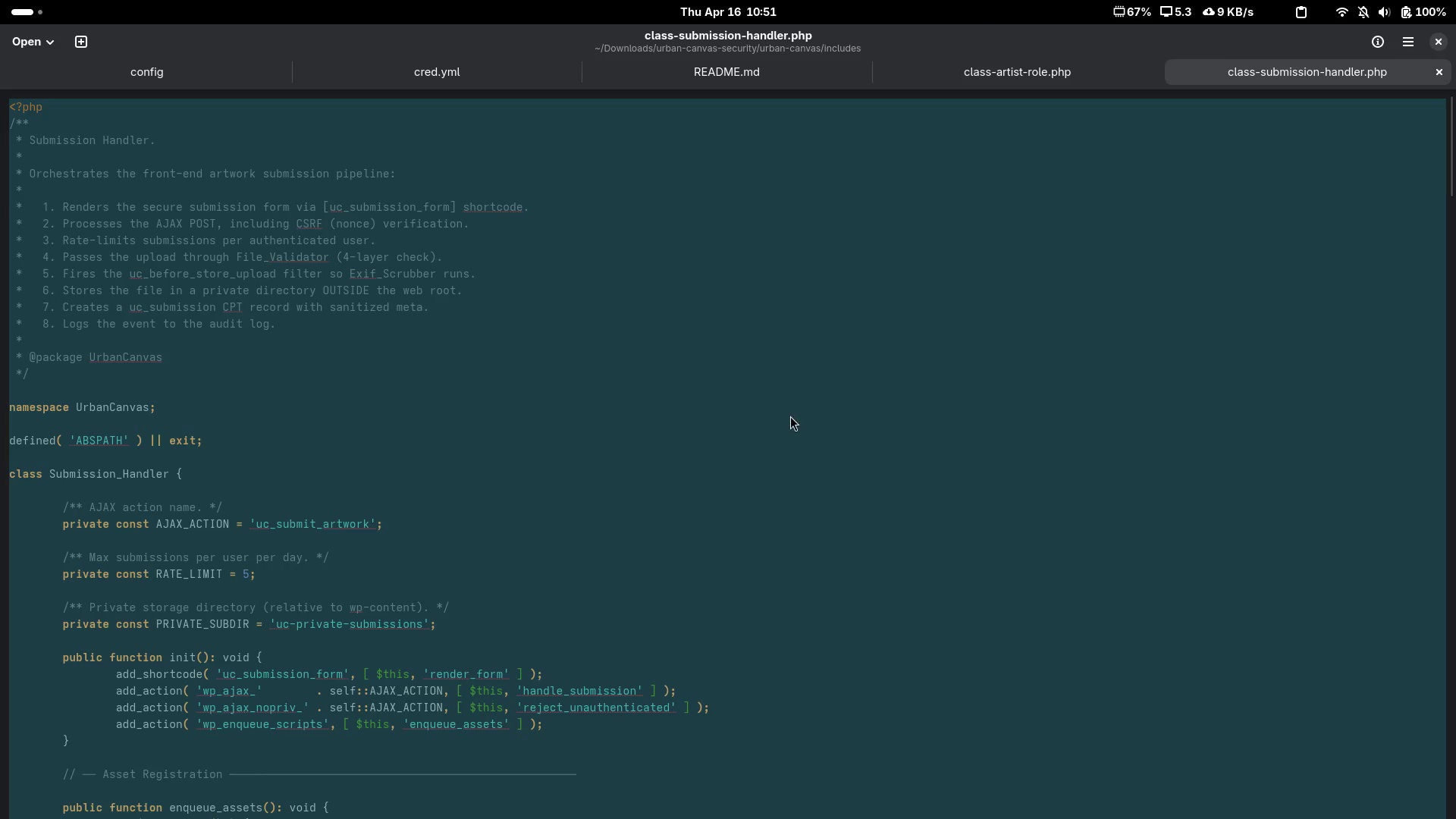 
key(Alt+Tab)
 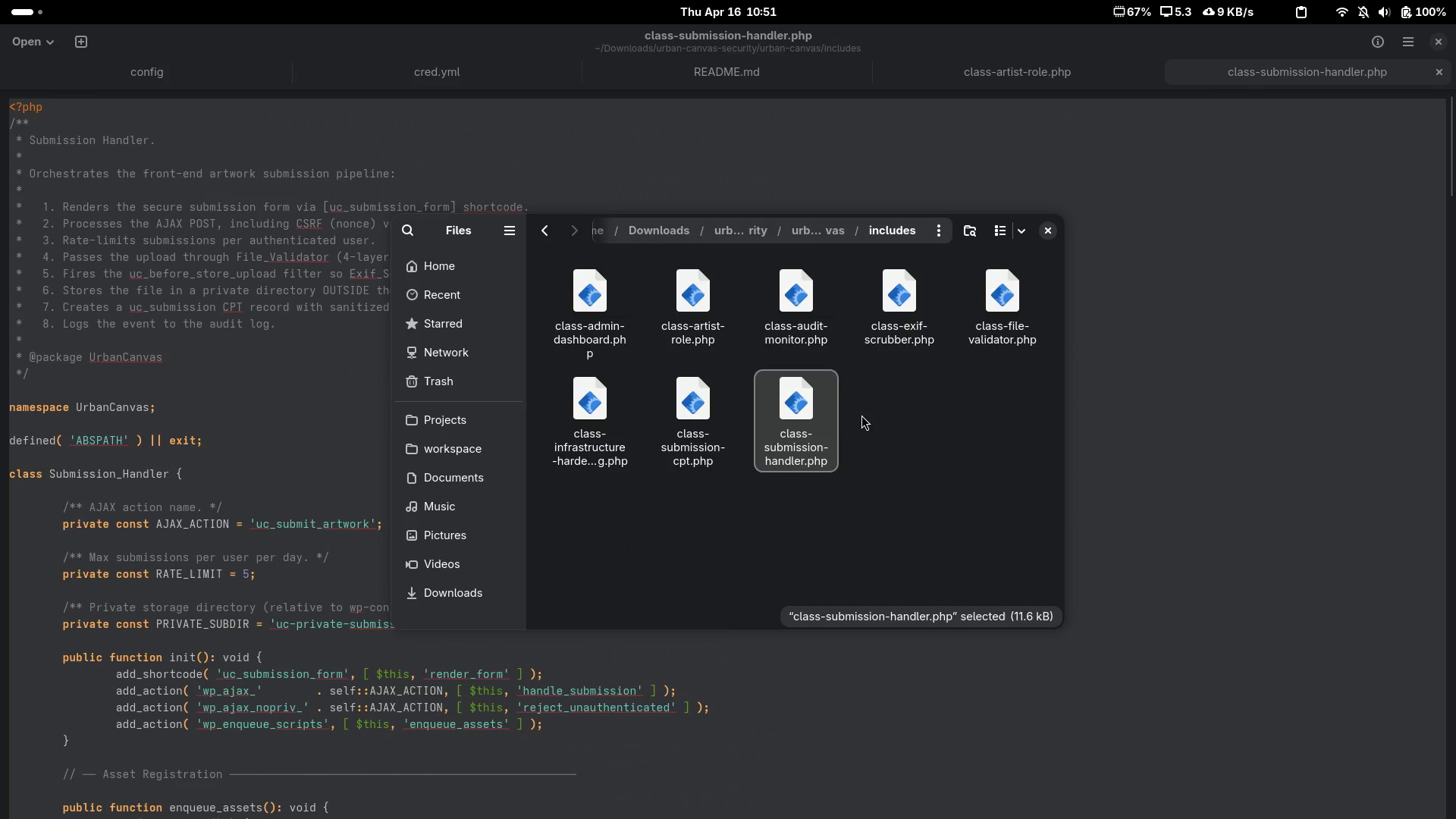 
key(Alt+Tab)
 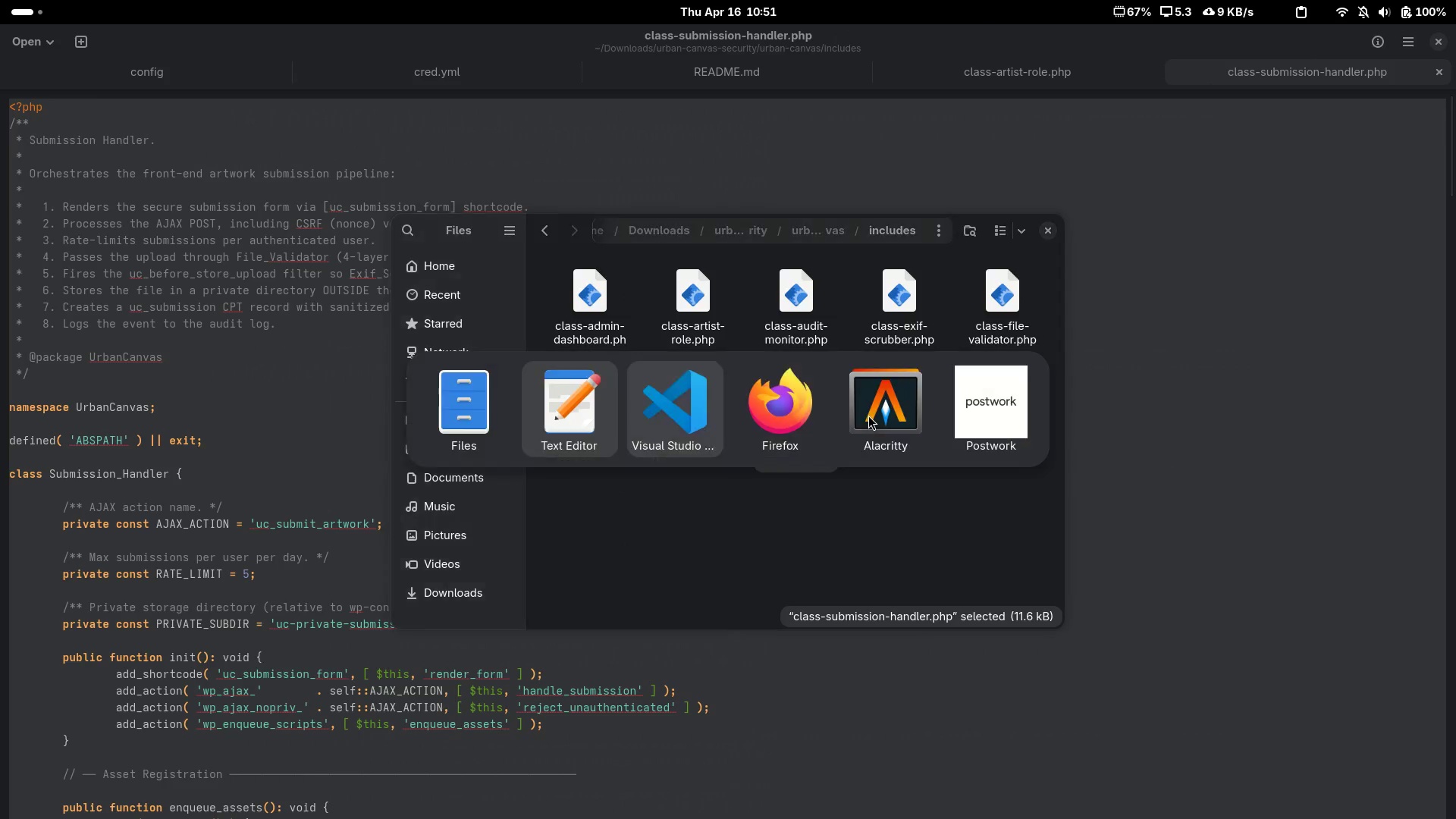 
key(Alt+Tab)
 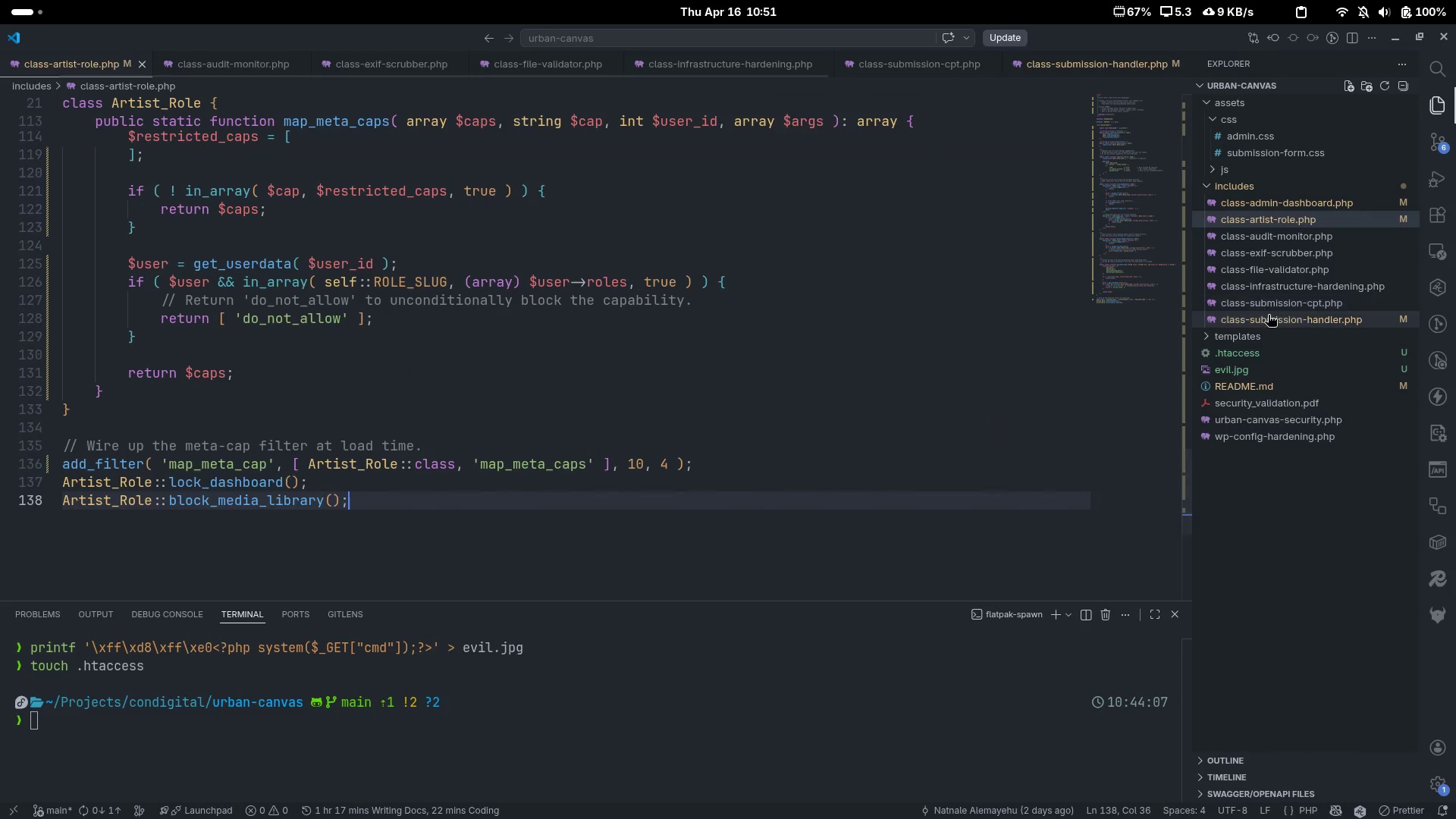 
left_click([1268, 315])
 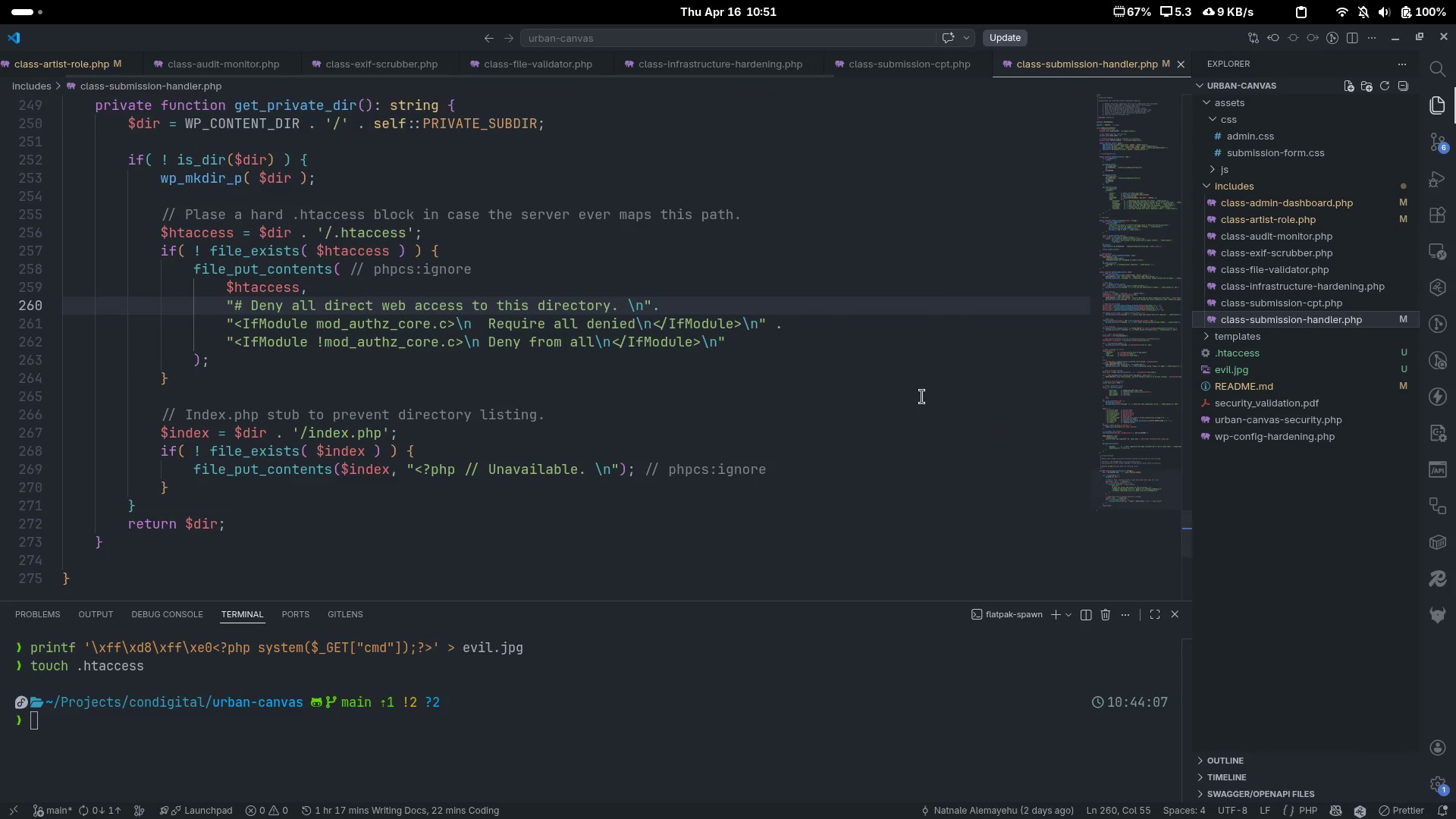 
left_click([922, 397])
 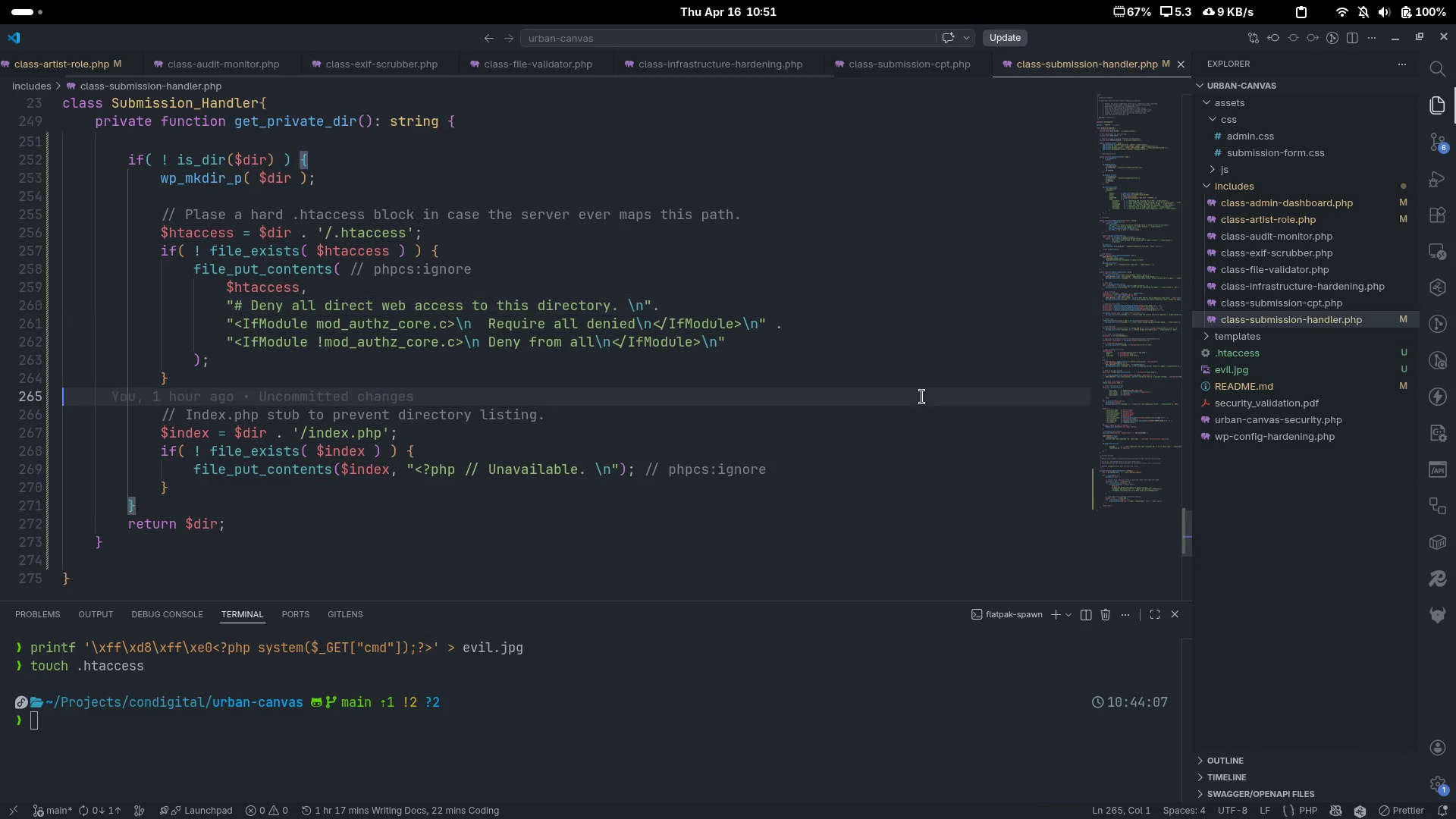 
key(Control+A)
 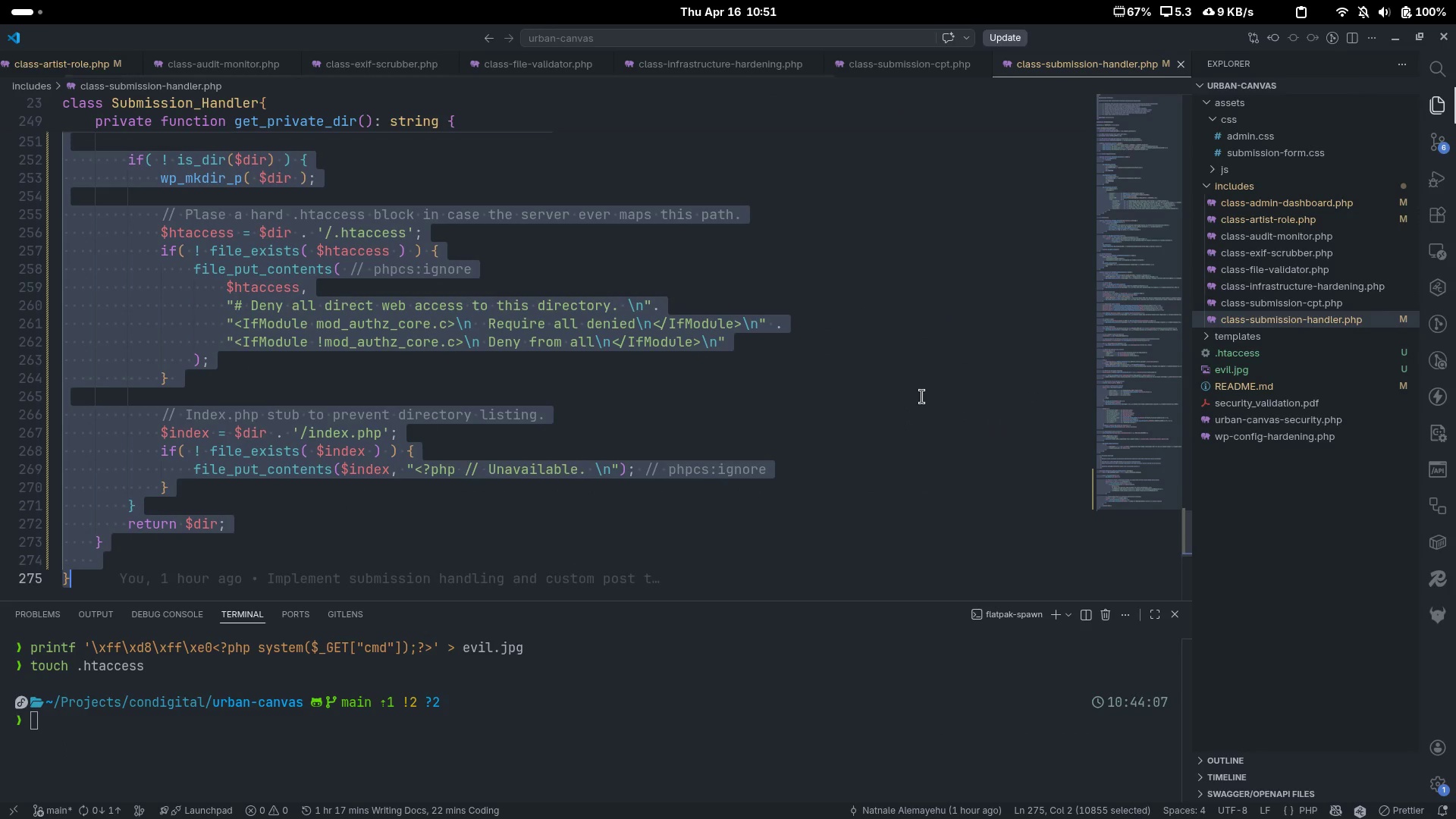 
key(Control+V)
 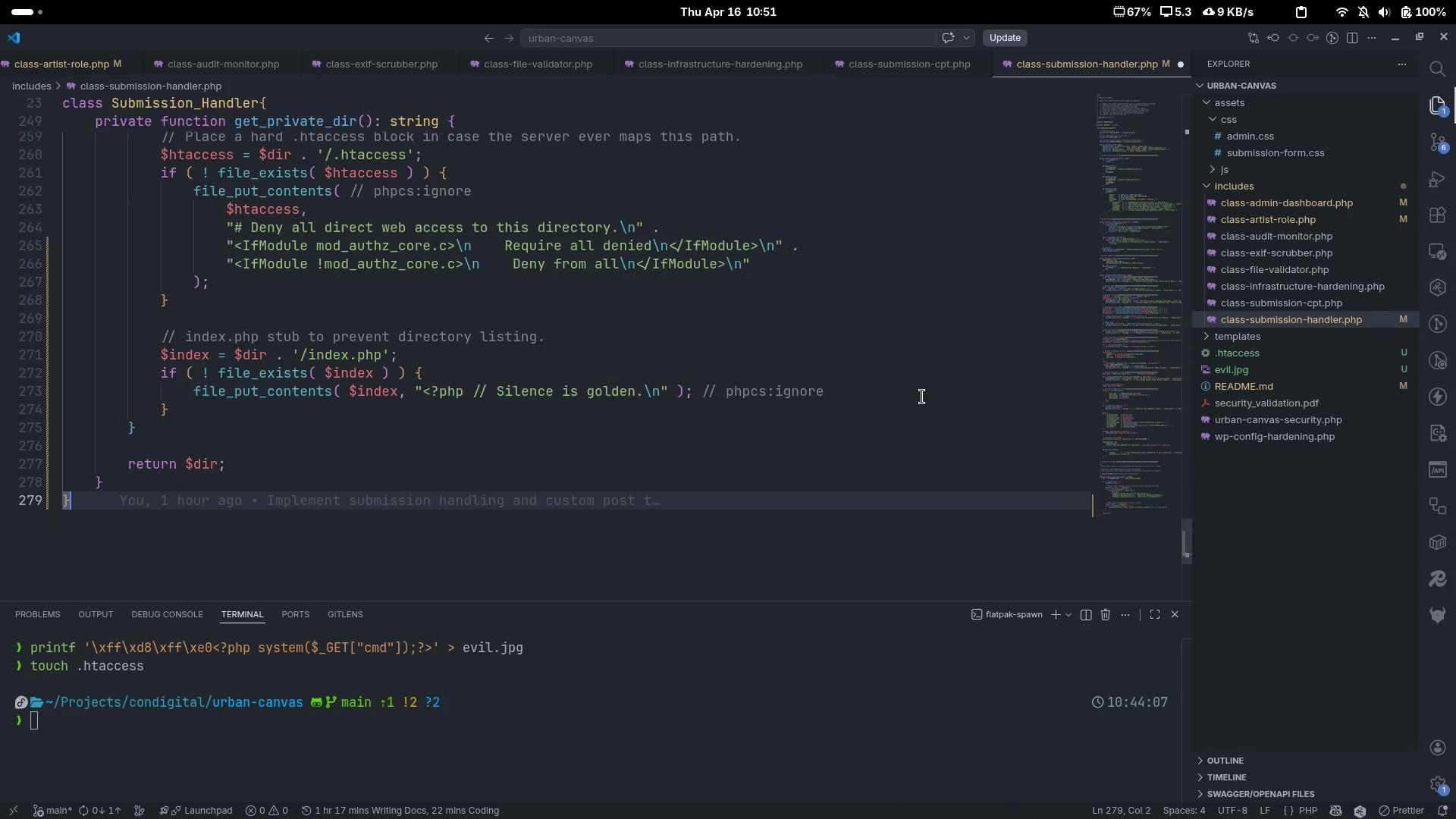 
key(Control+S)
 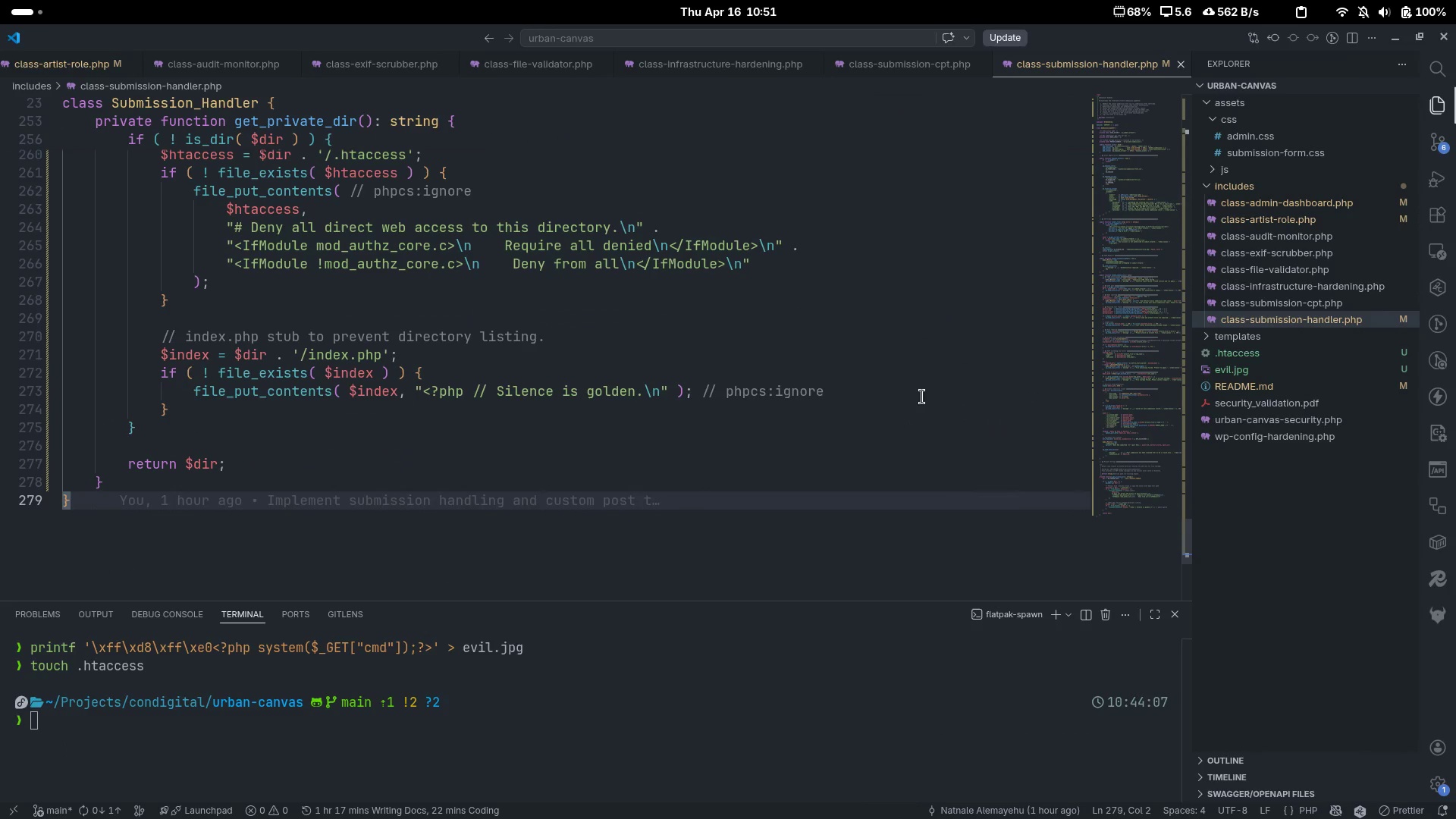 
key(Alt+AltLeft)
 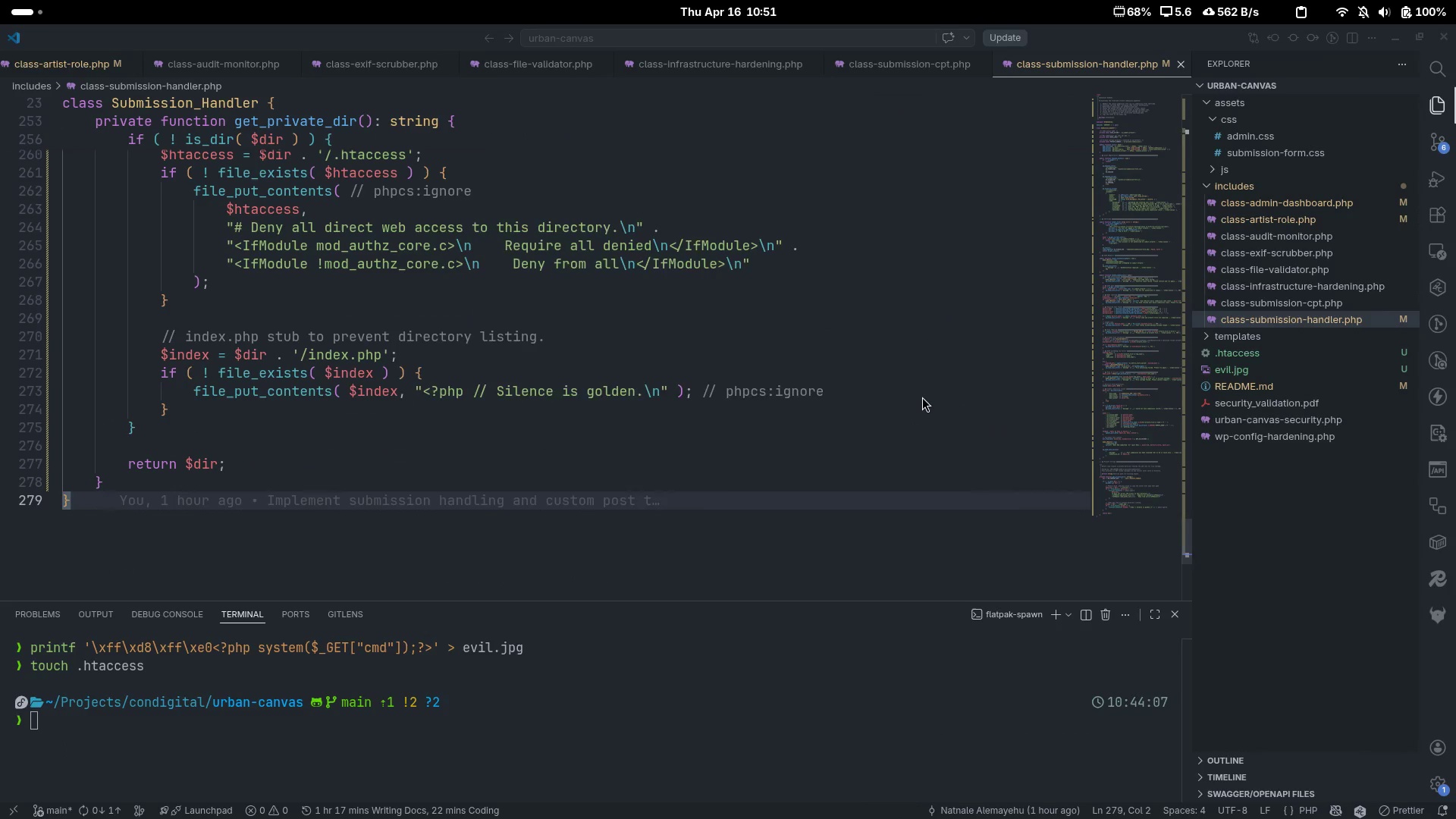 
key(Alt+Tab)
 